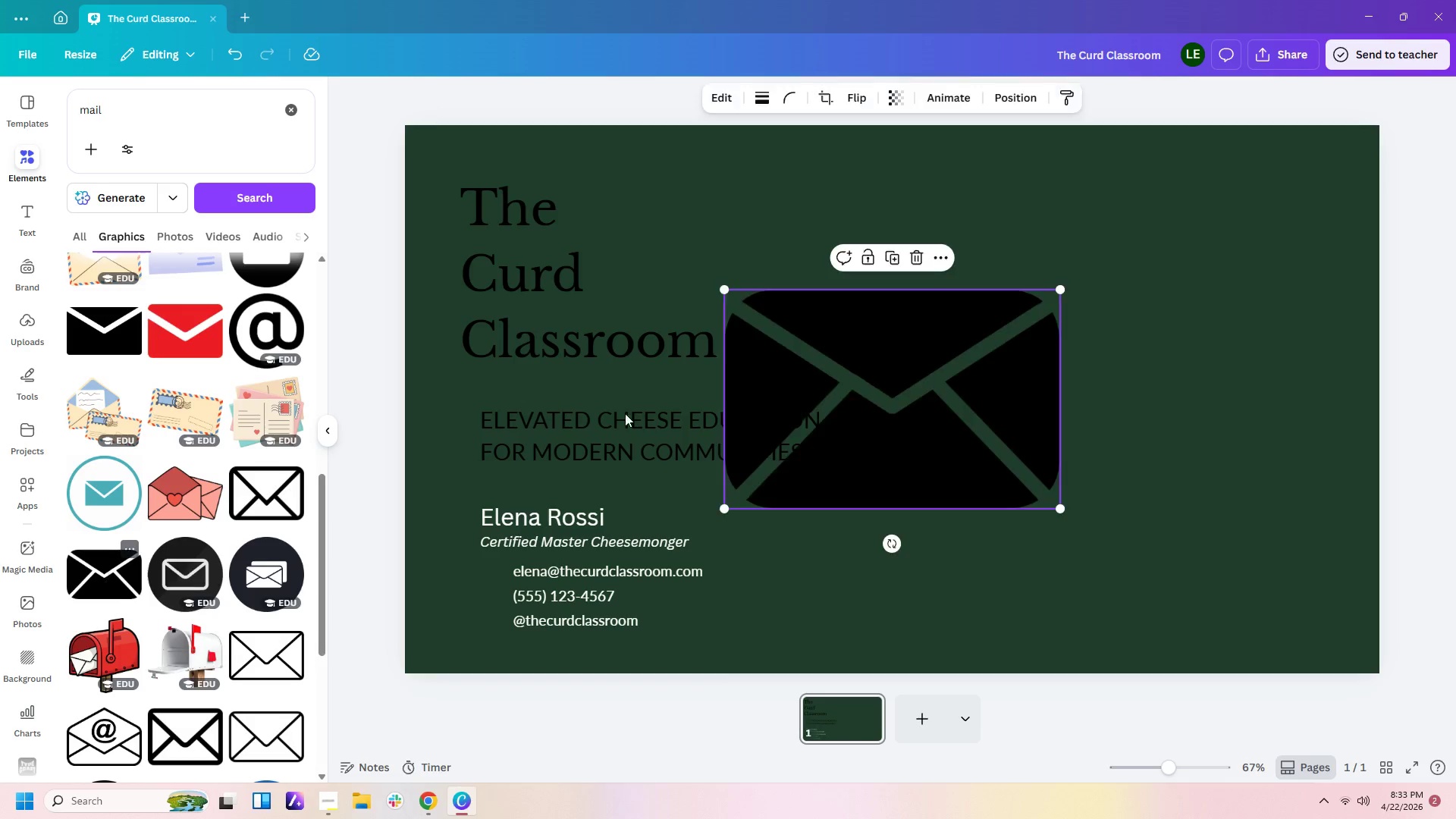 
left_click_drag(start_coordinate=[1062, 290], to_coordinate=[722, 456])
 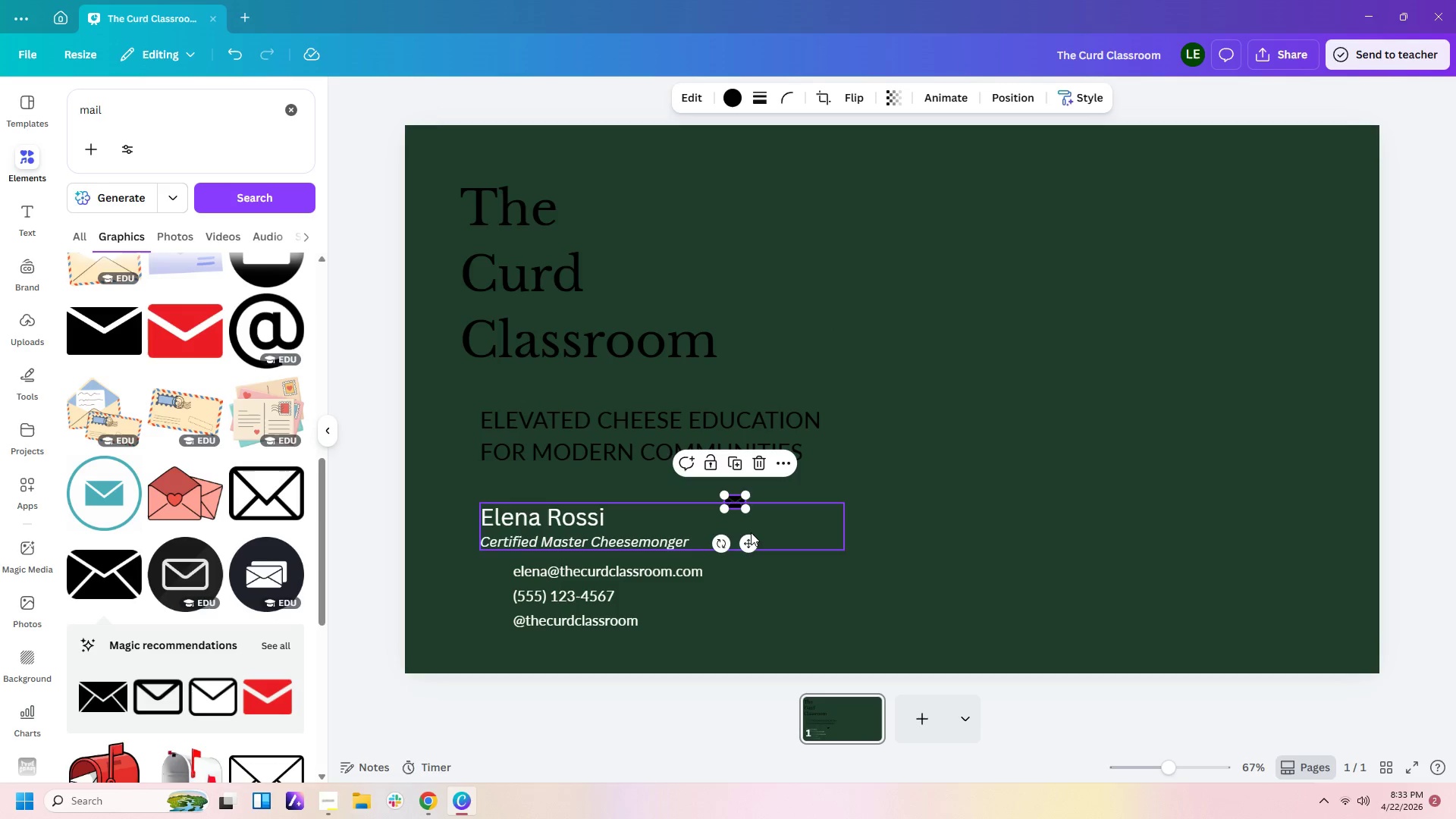 
left_click_drag(start_coordinate=[748, 538], to_coordinate=[507, 607])
 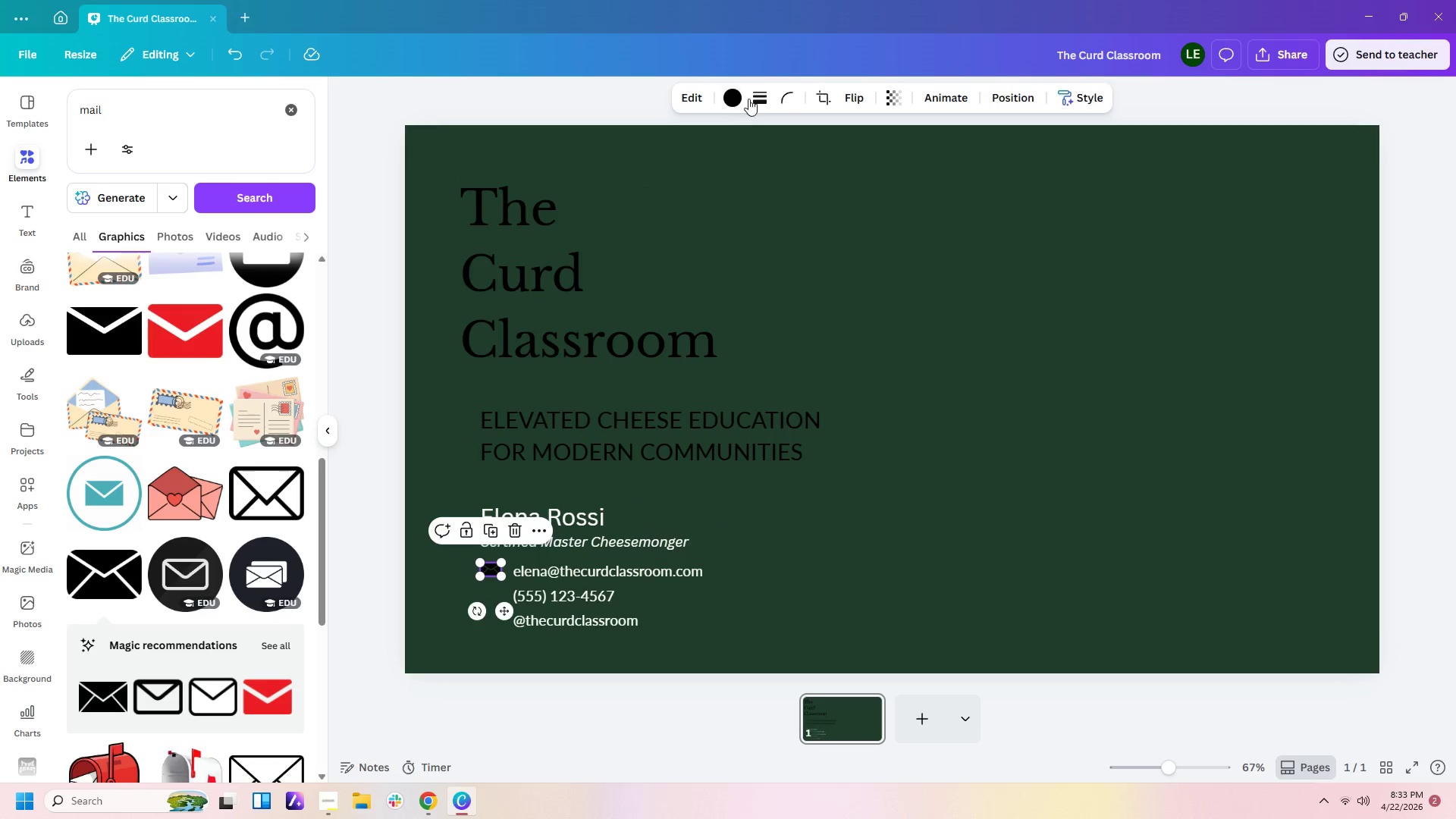 
left_click([740, 93])
 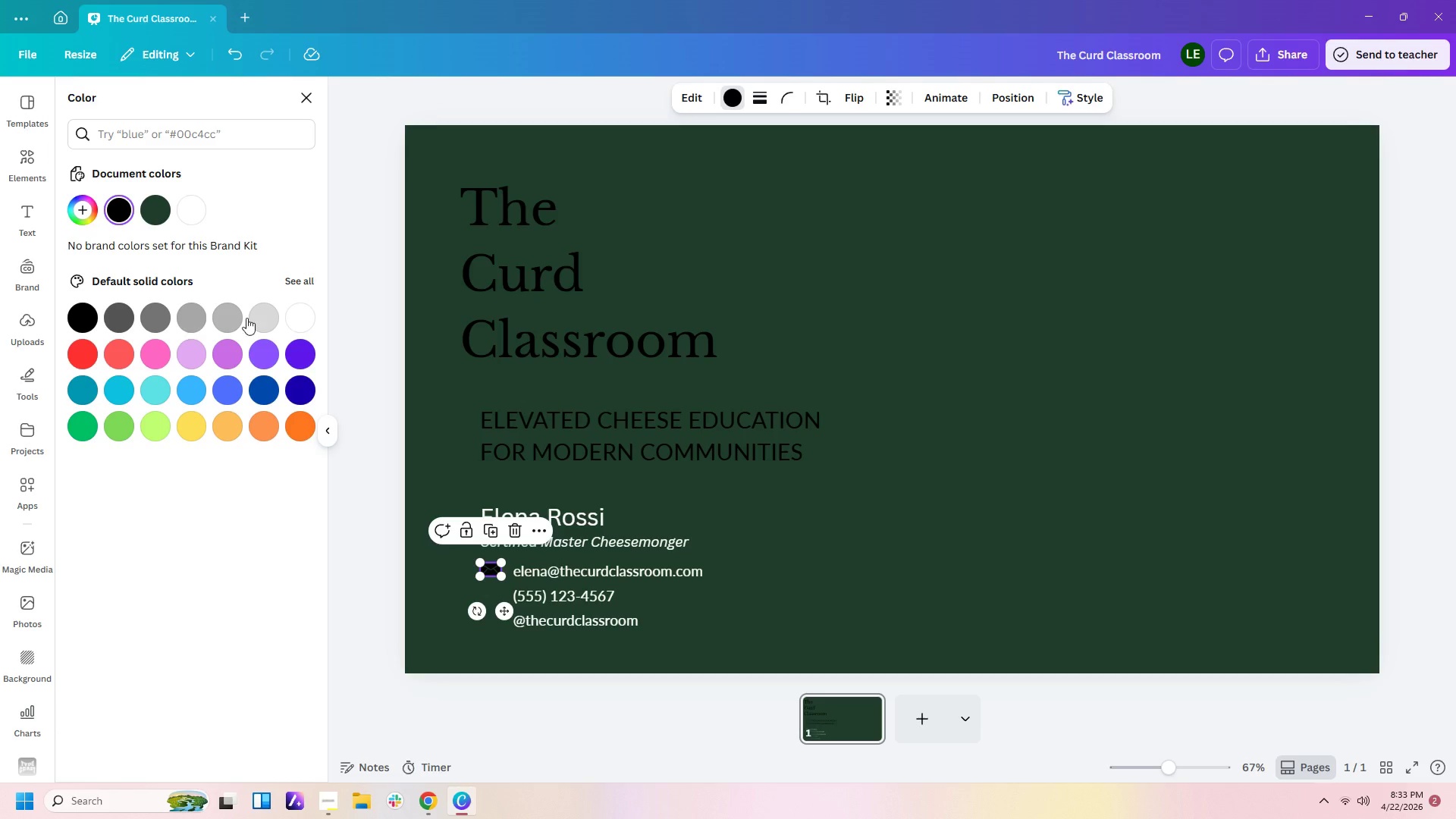 
left_click([301, 318])
 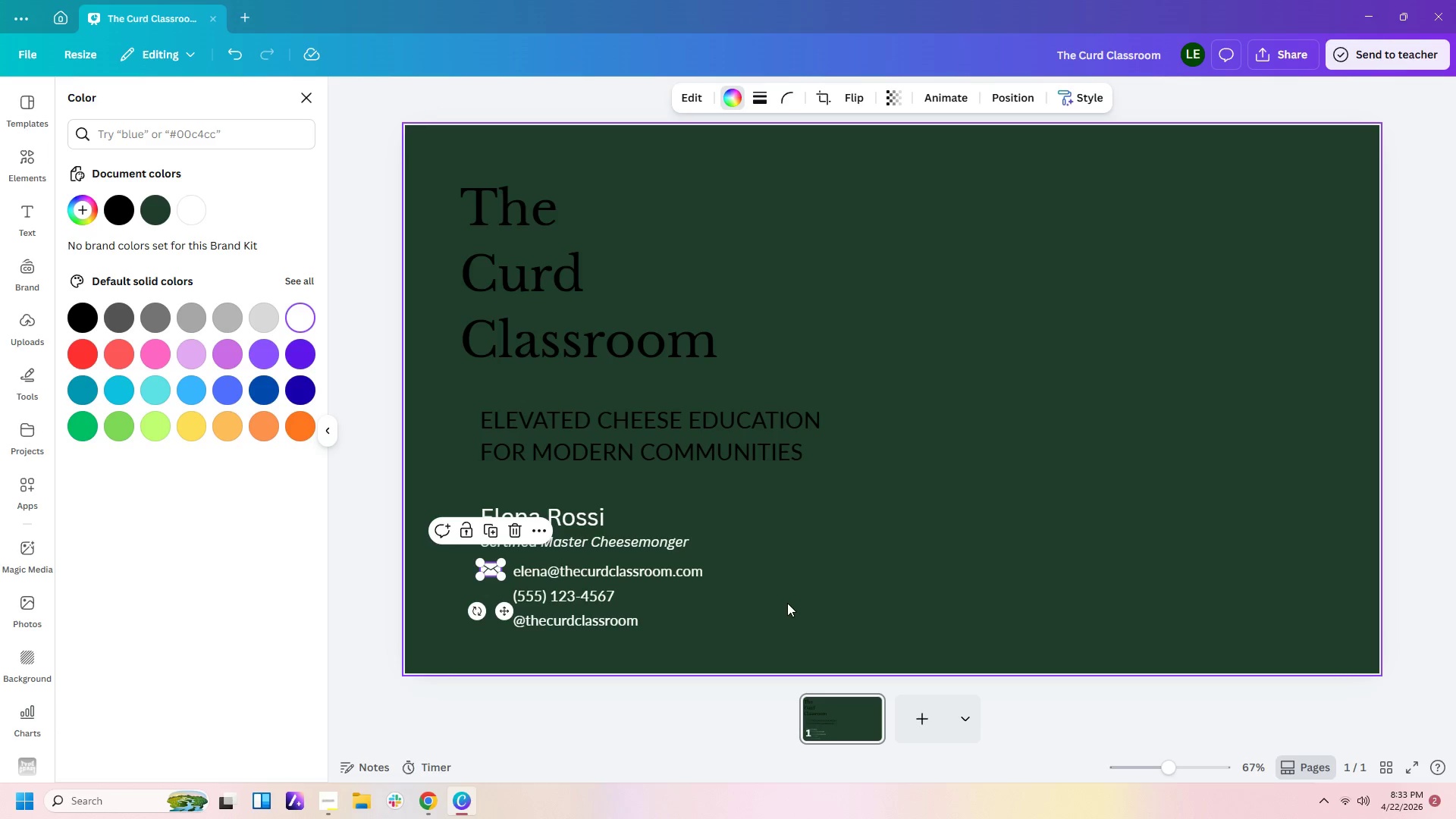 
left_click([787, 603])
 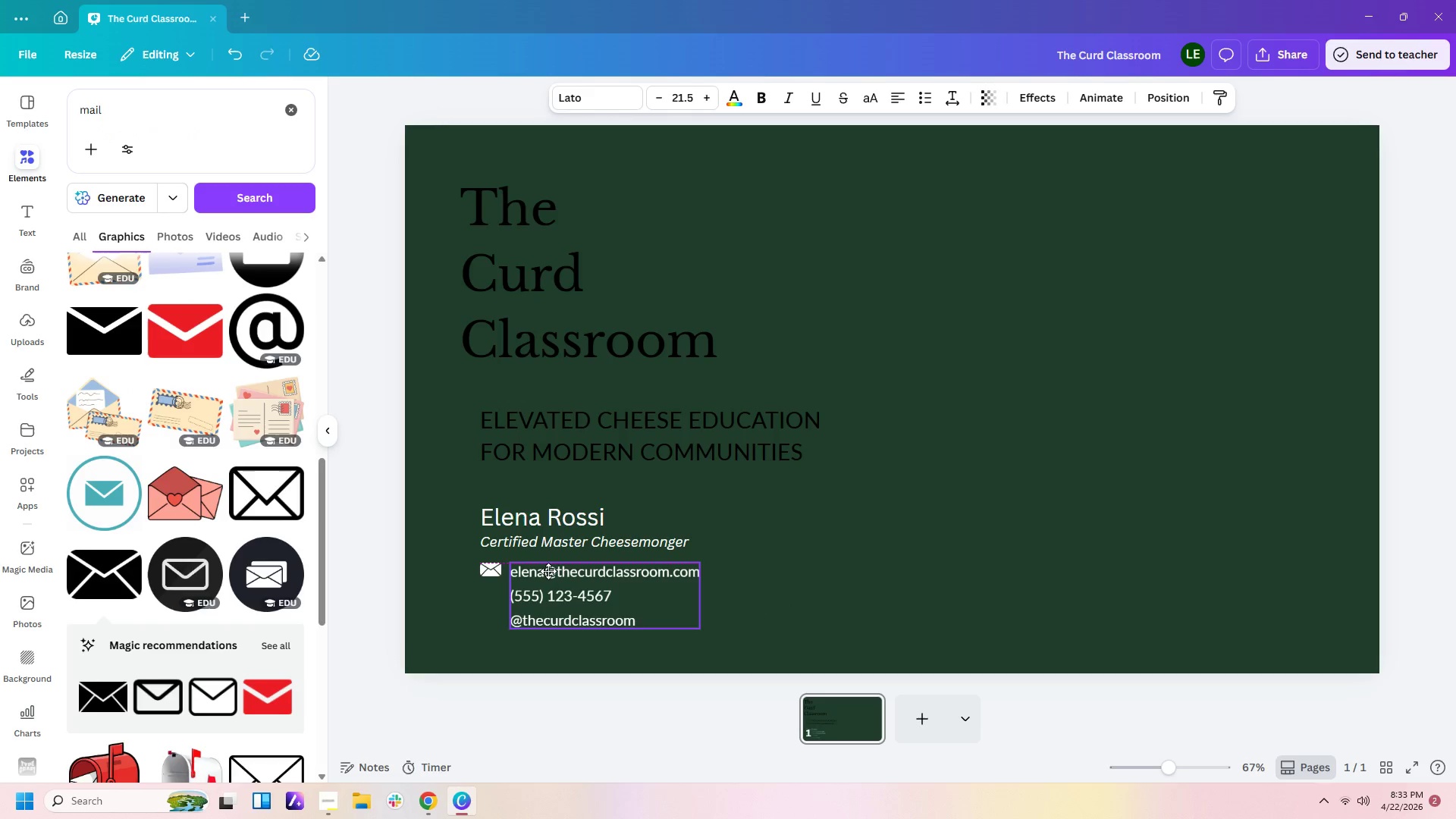 
left_click([785, 642])
 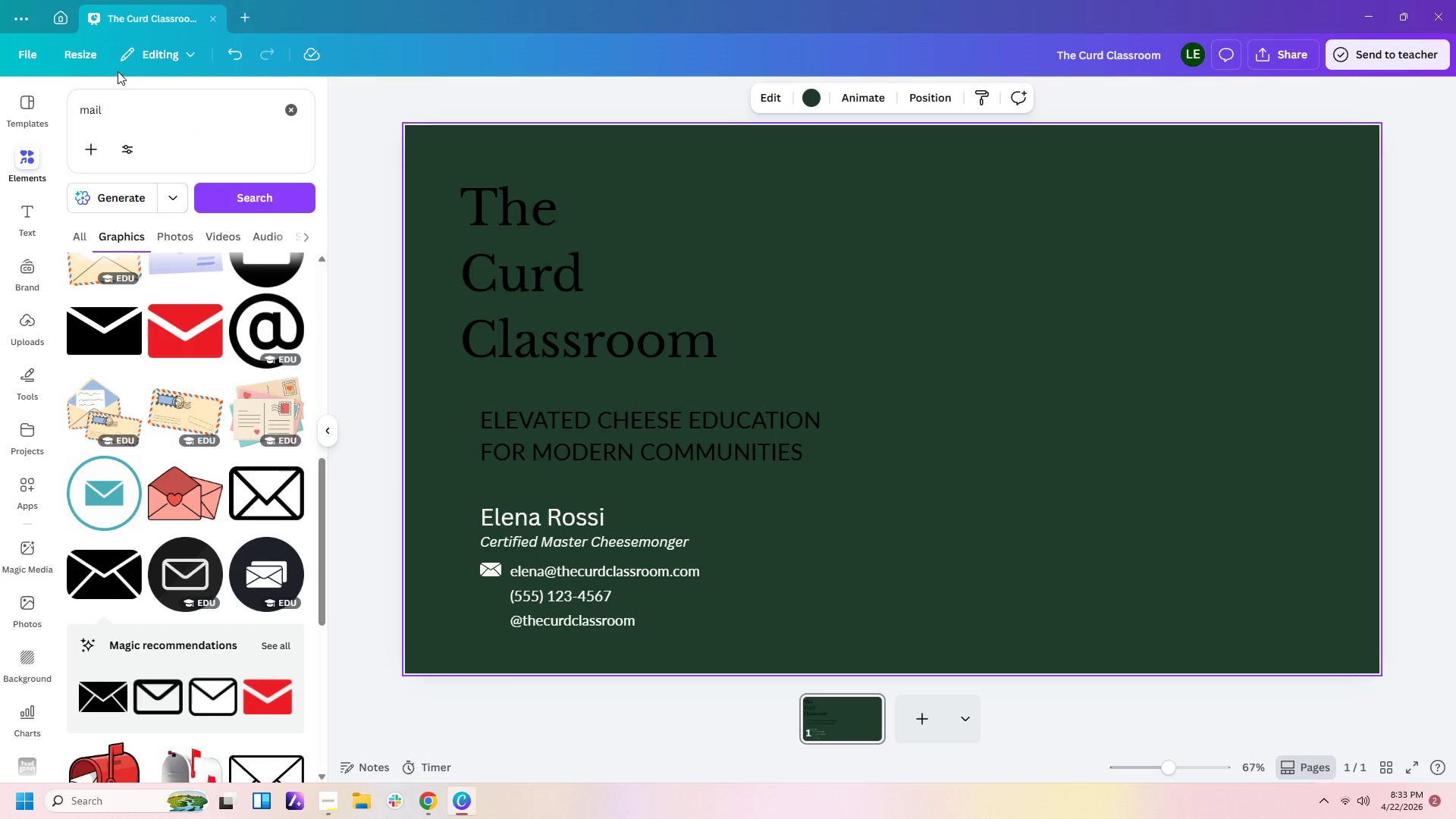 
left_click_drag(start_coordinate=[111, 113], to_coordinate=[0, 129])
 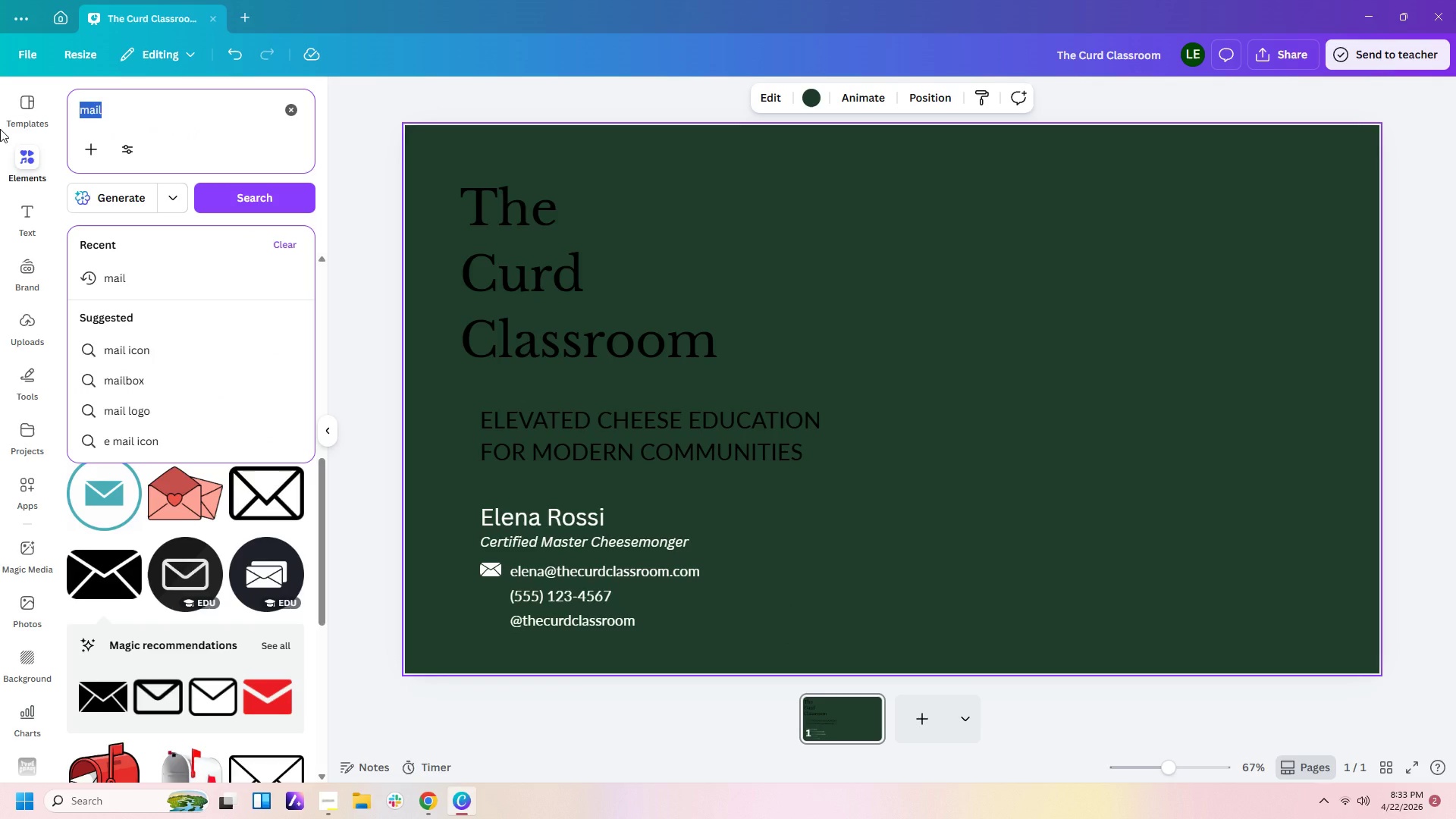 
type(call)
 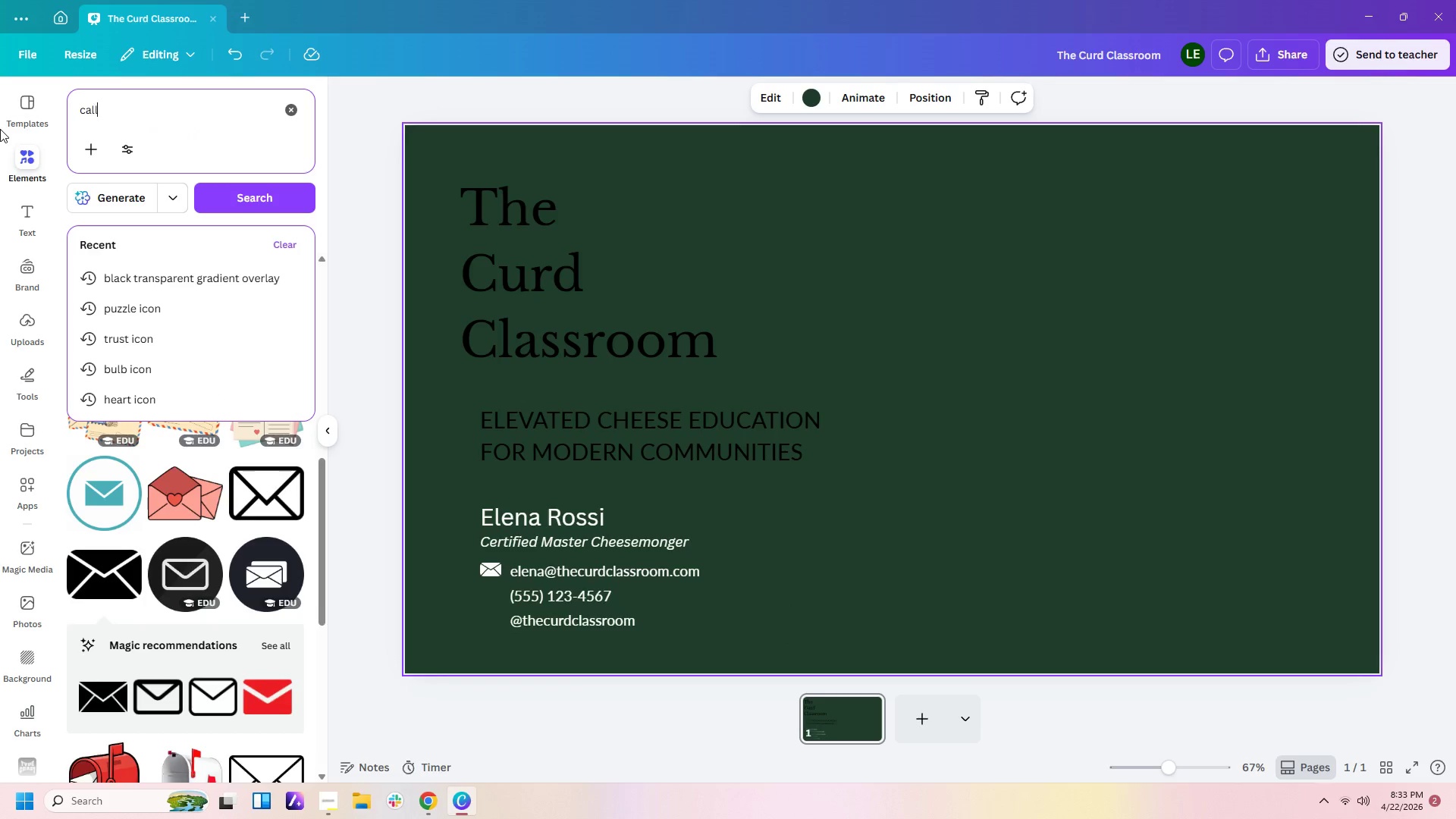 
key(Enter)
 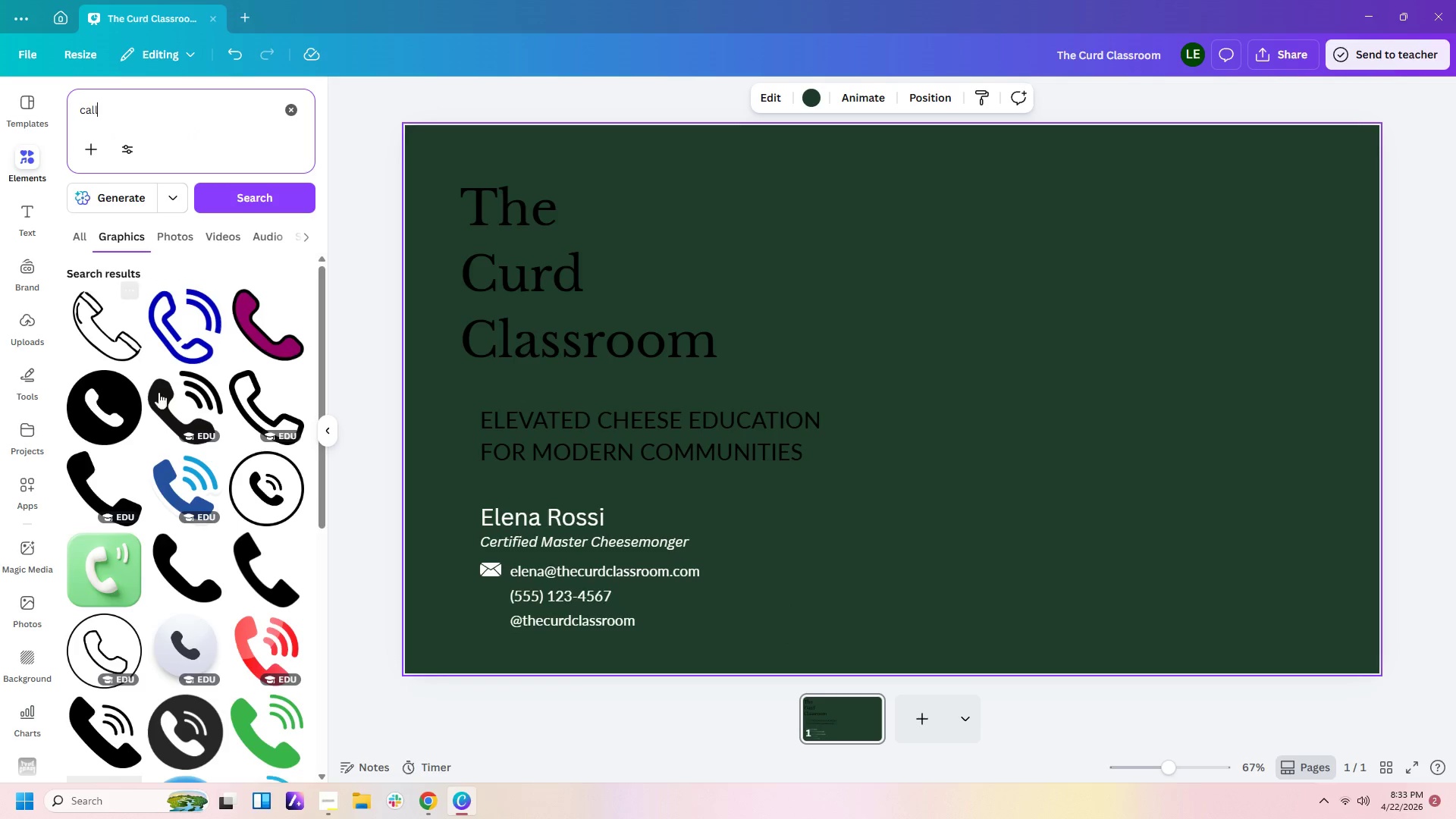 
left_click([86, 481])
 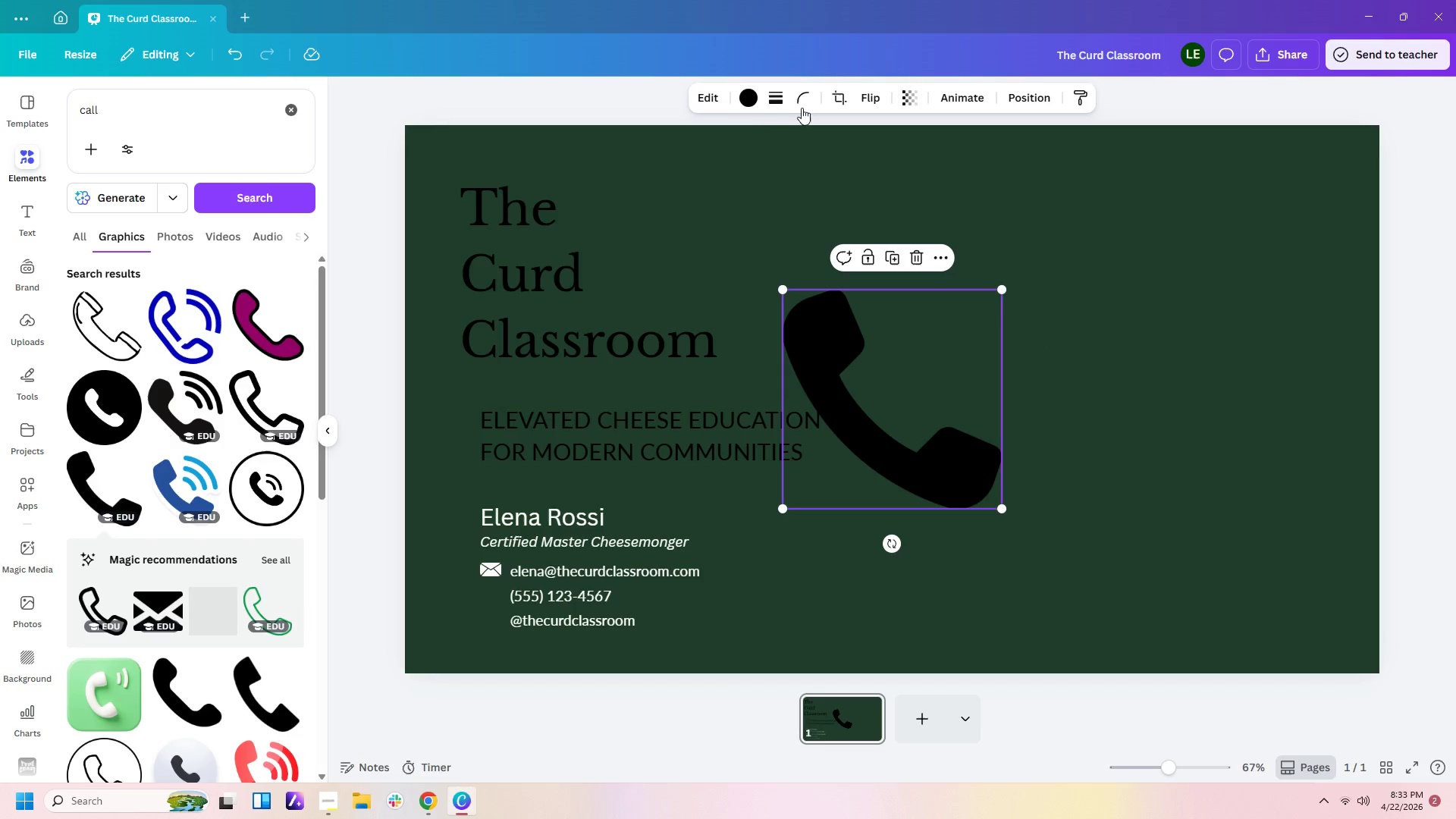 
left_click([734, 94])
 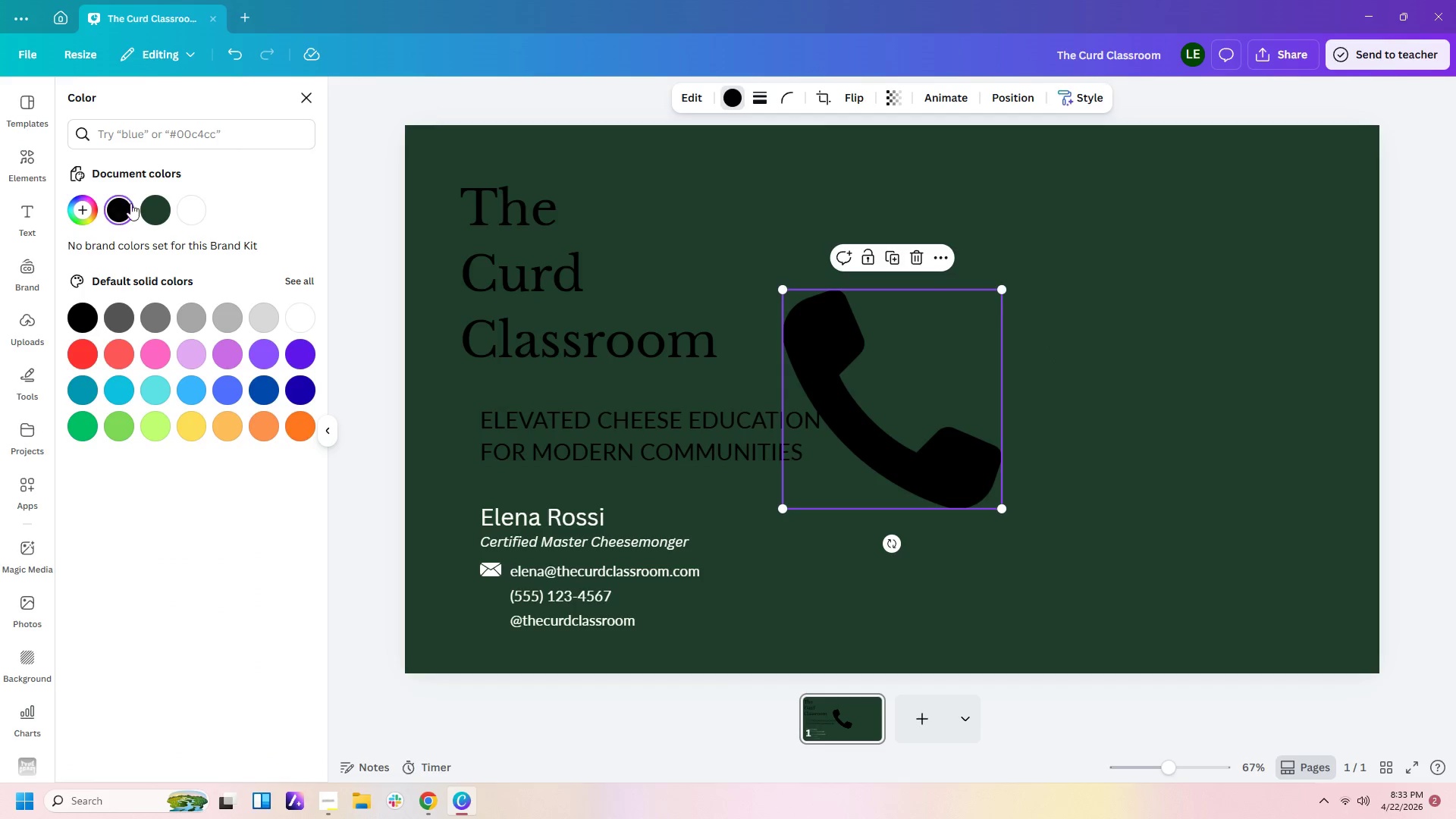 
left_click([183, 209])
 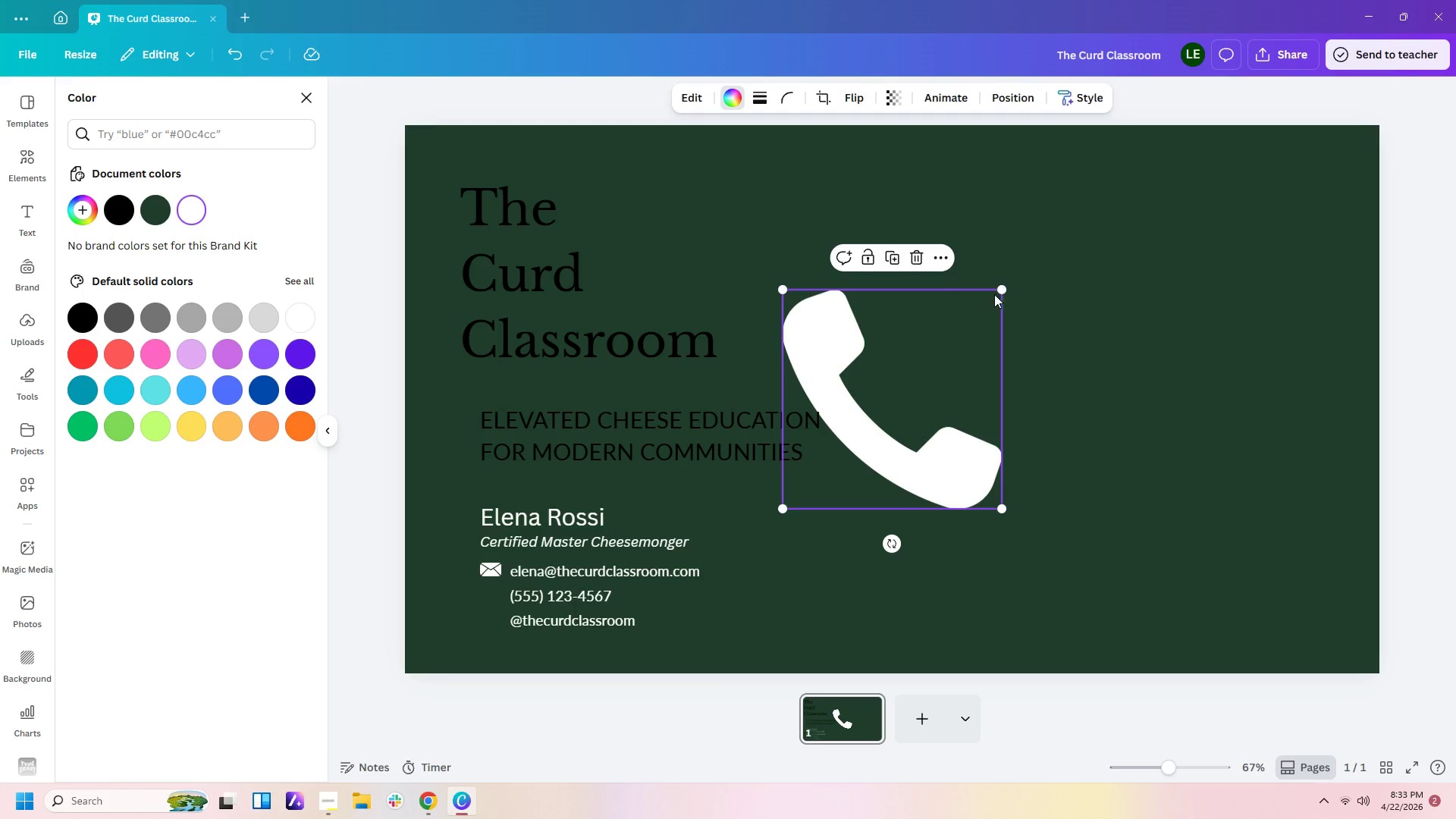 
left_click_drag(start_coordinate=[1006, 288], to_coordinate=[774, 463])
 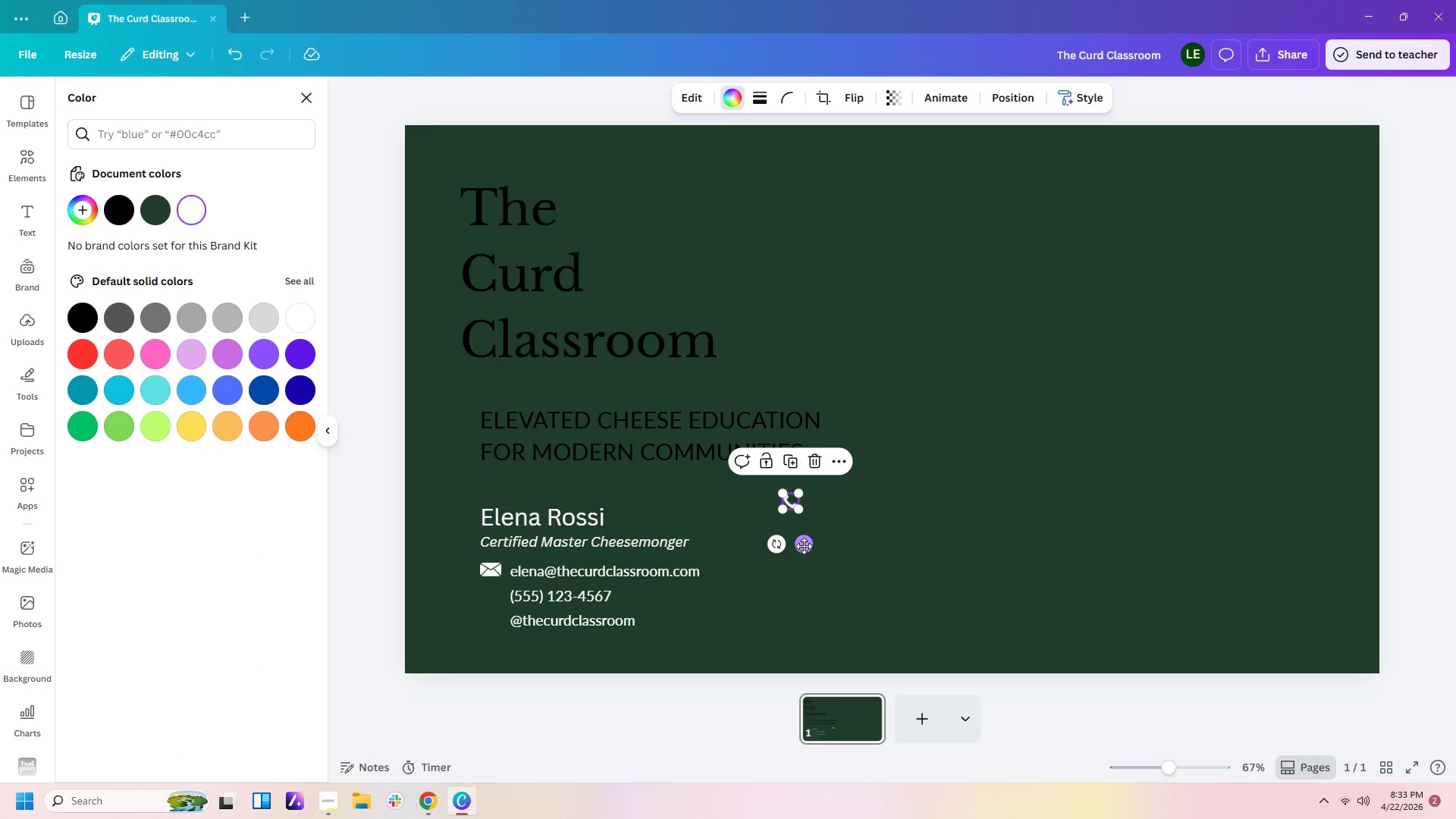 
left_click_drag(start_coordinate=[804, 546], to_coordinate=[505, 644])
 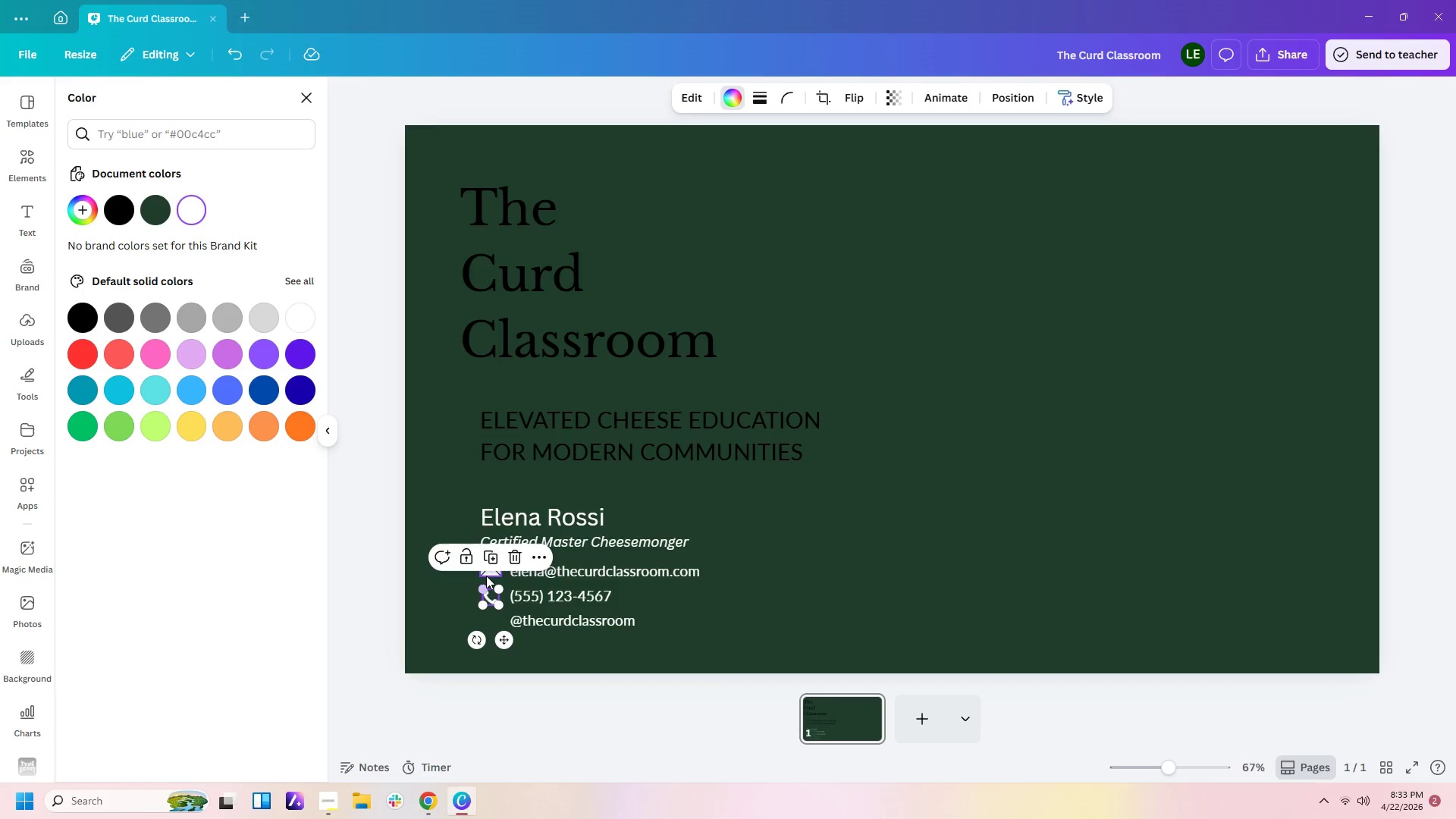 
left_click([486, 576])
 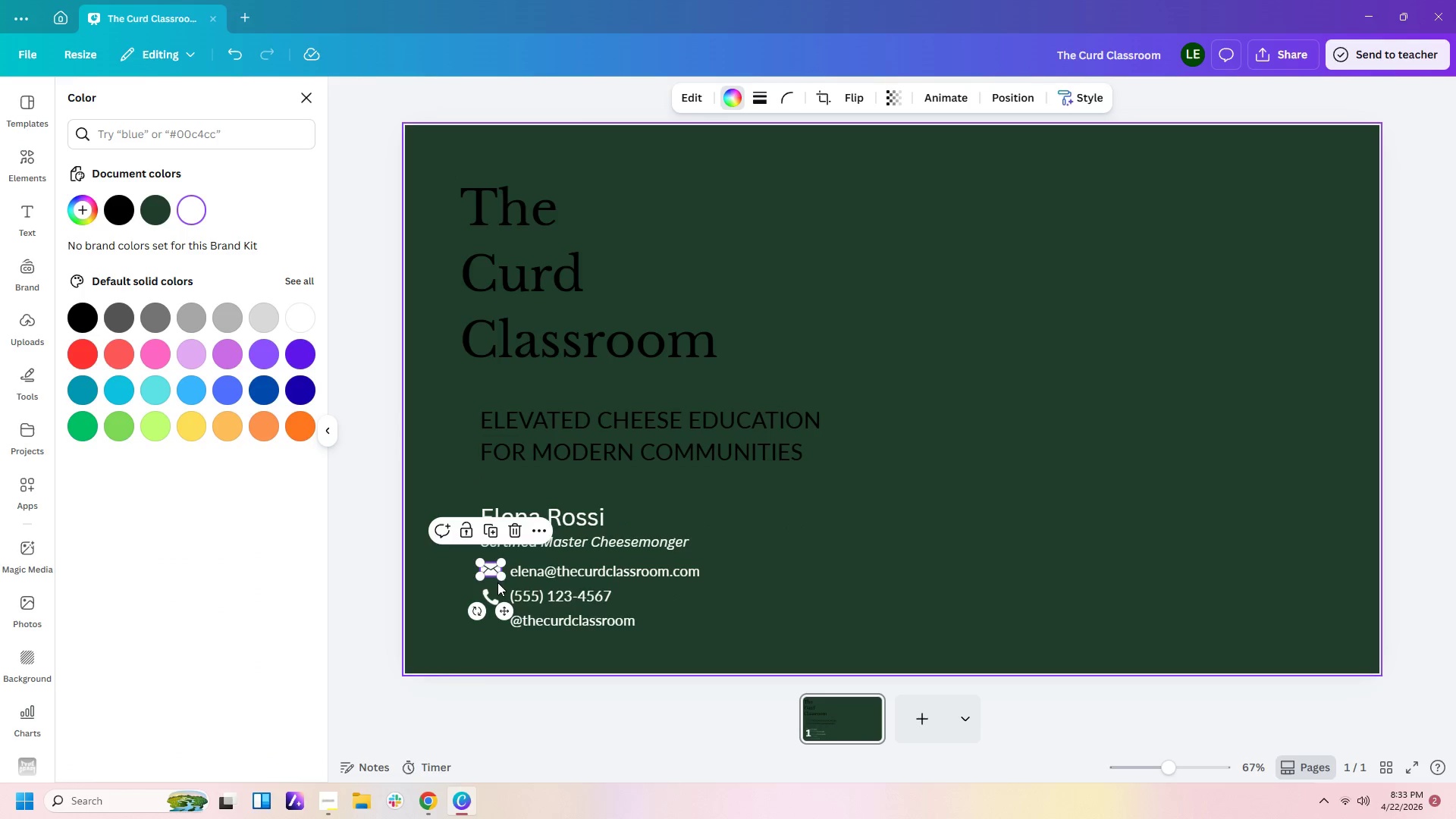 
left_click_drag(start_coordinate=[501, 577], to_coordinate=[497, 575])
 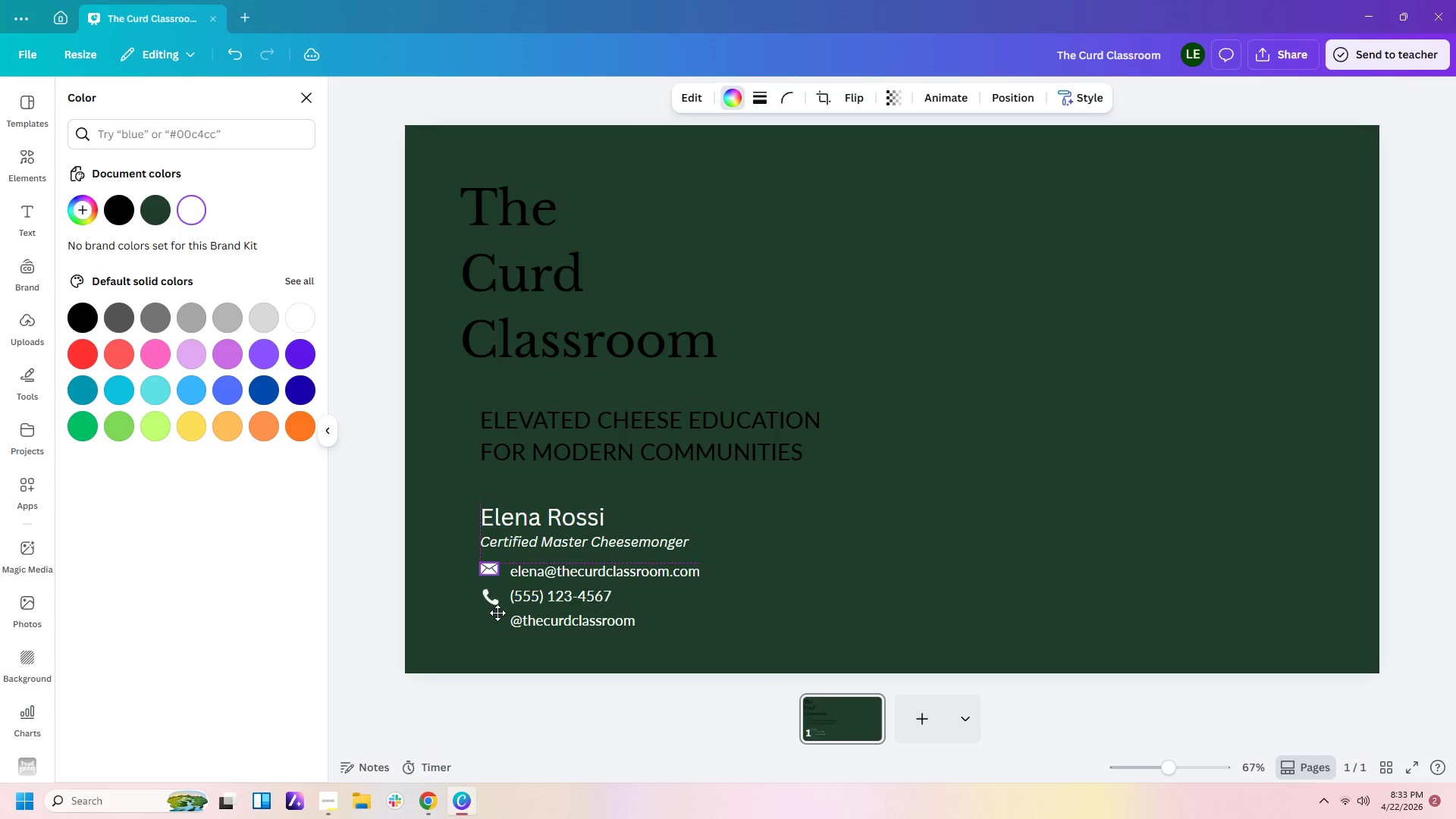 
left_click([491, 597])
 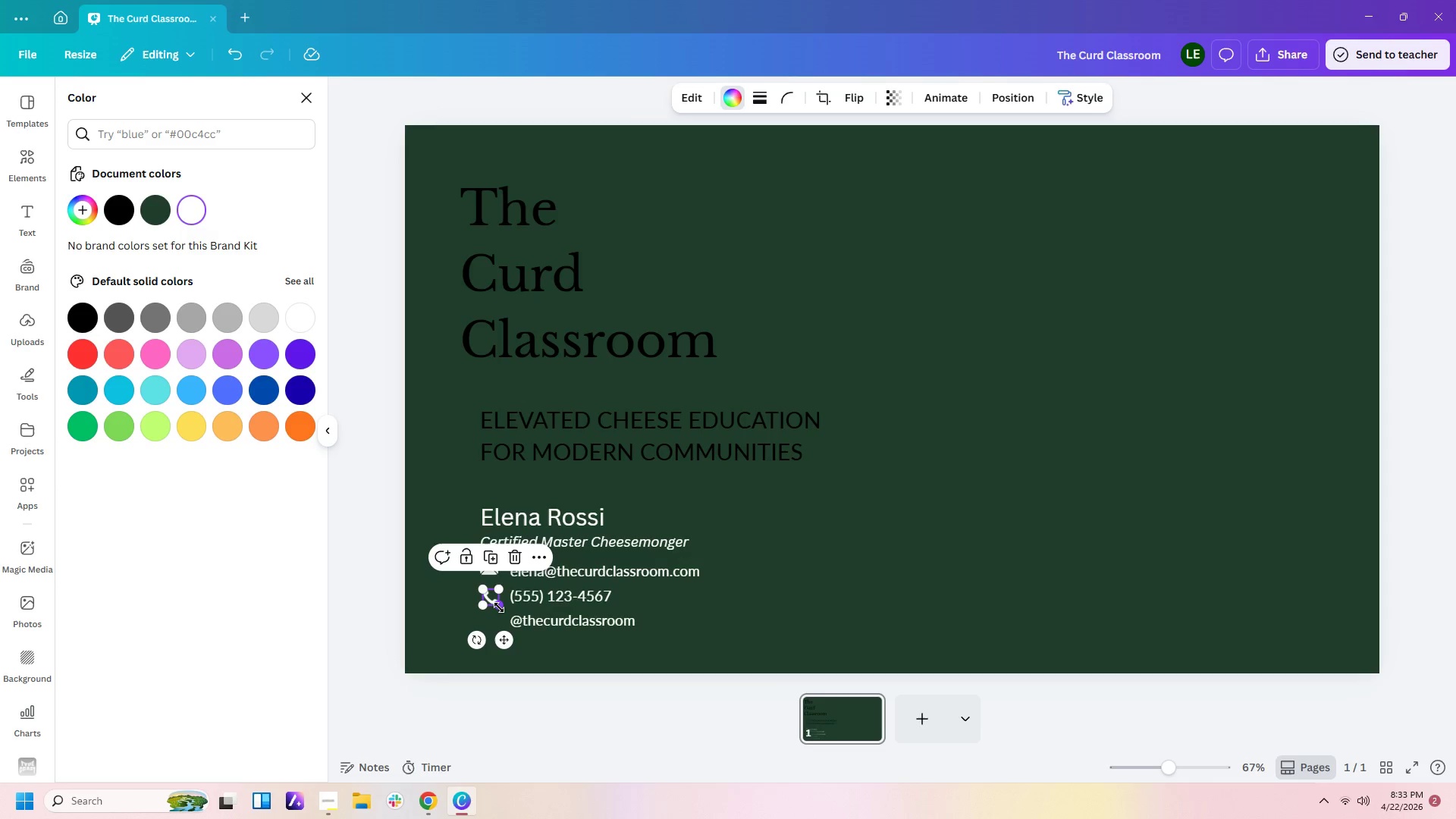 
left_click([704, 594])
 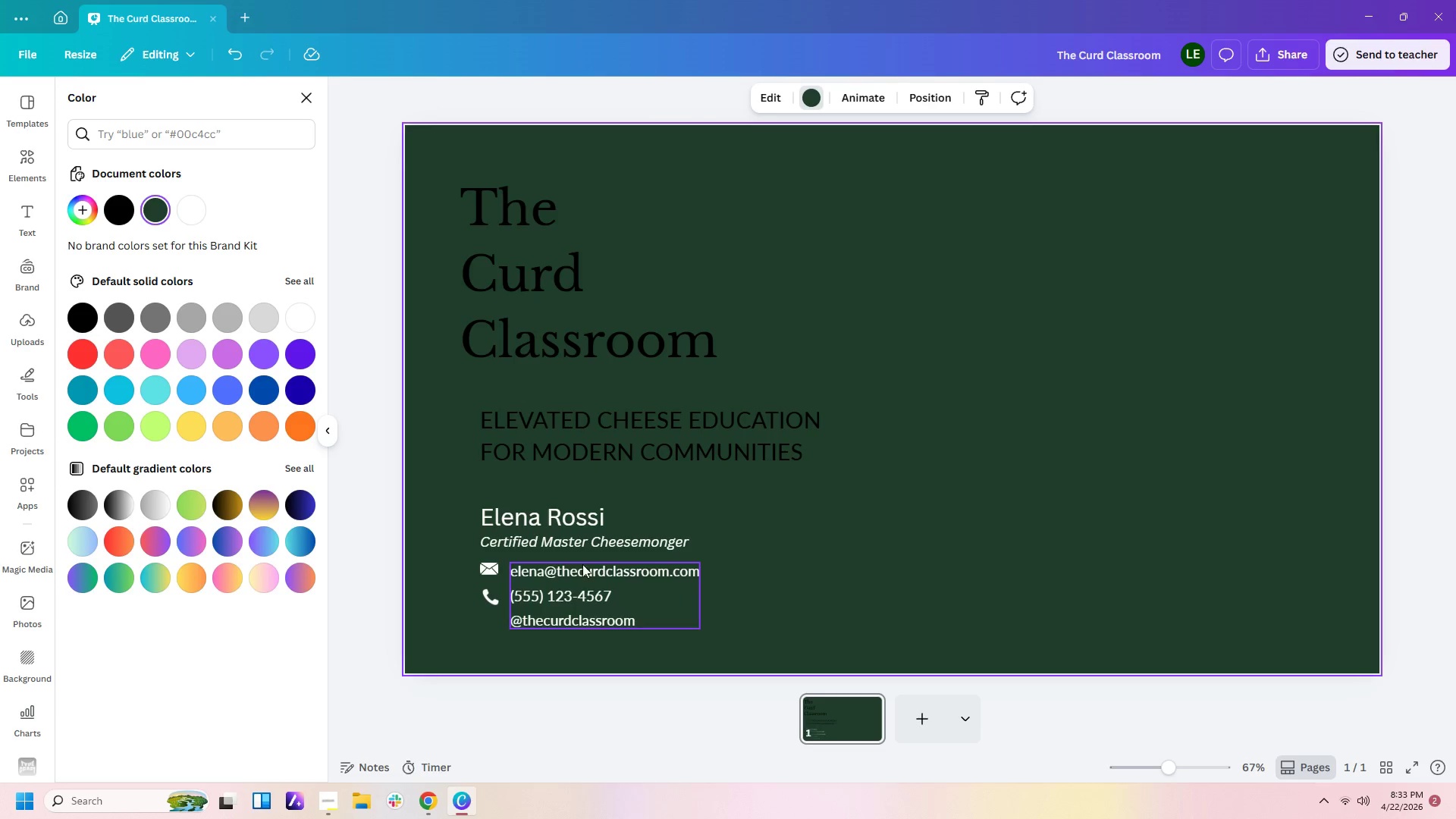 
mouse_move([238, 284])
 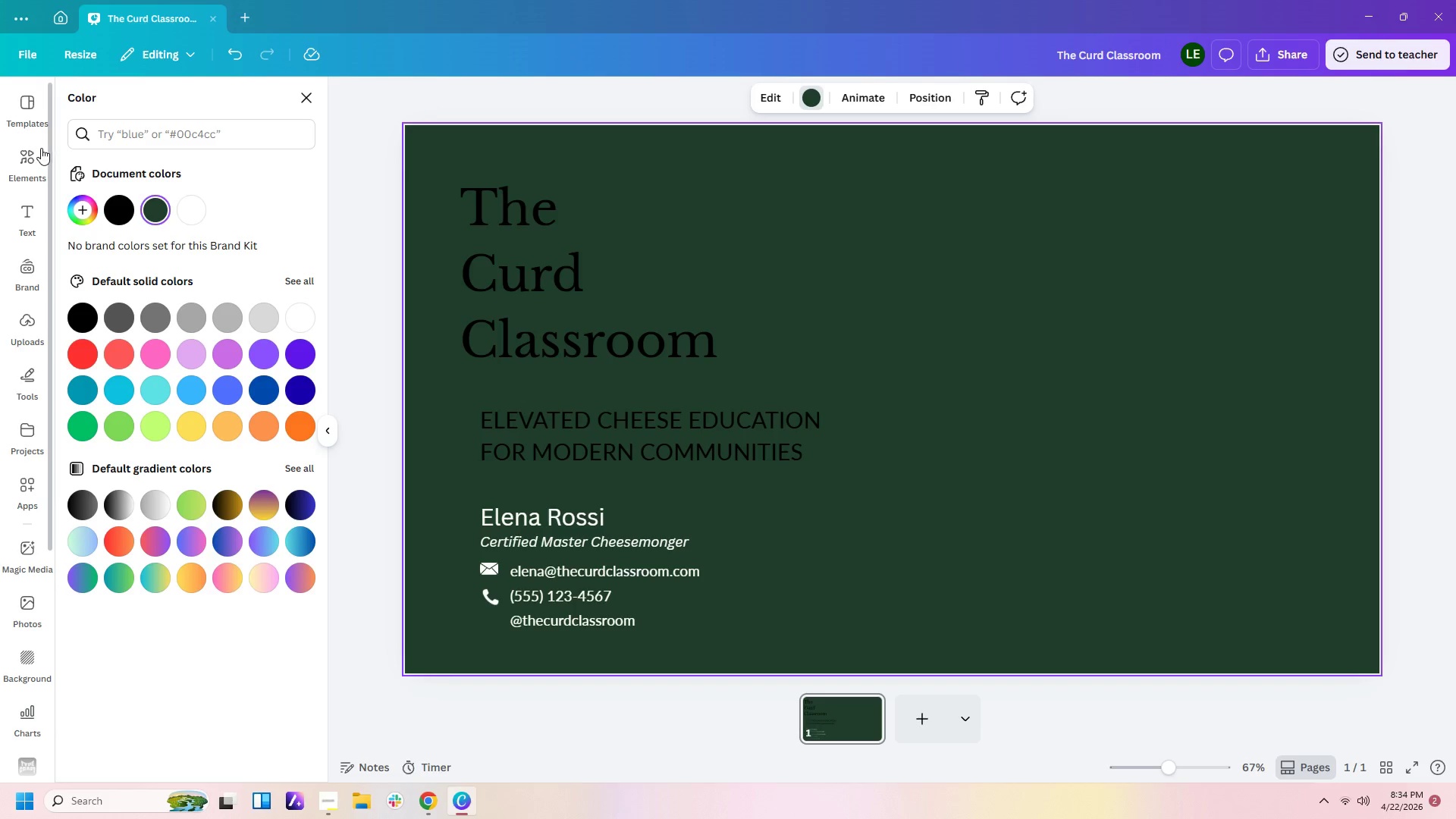 
left_click([36, 147])
 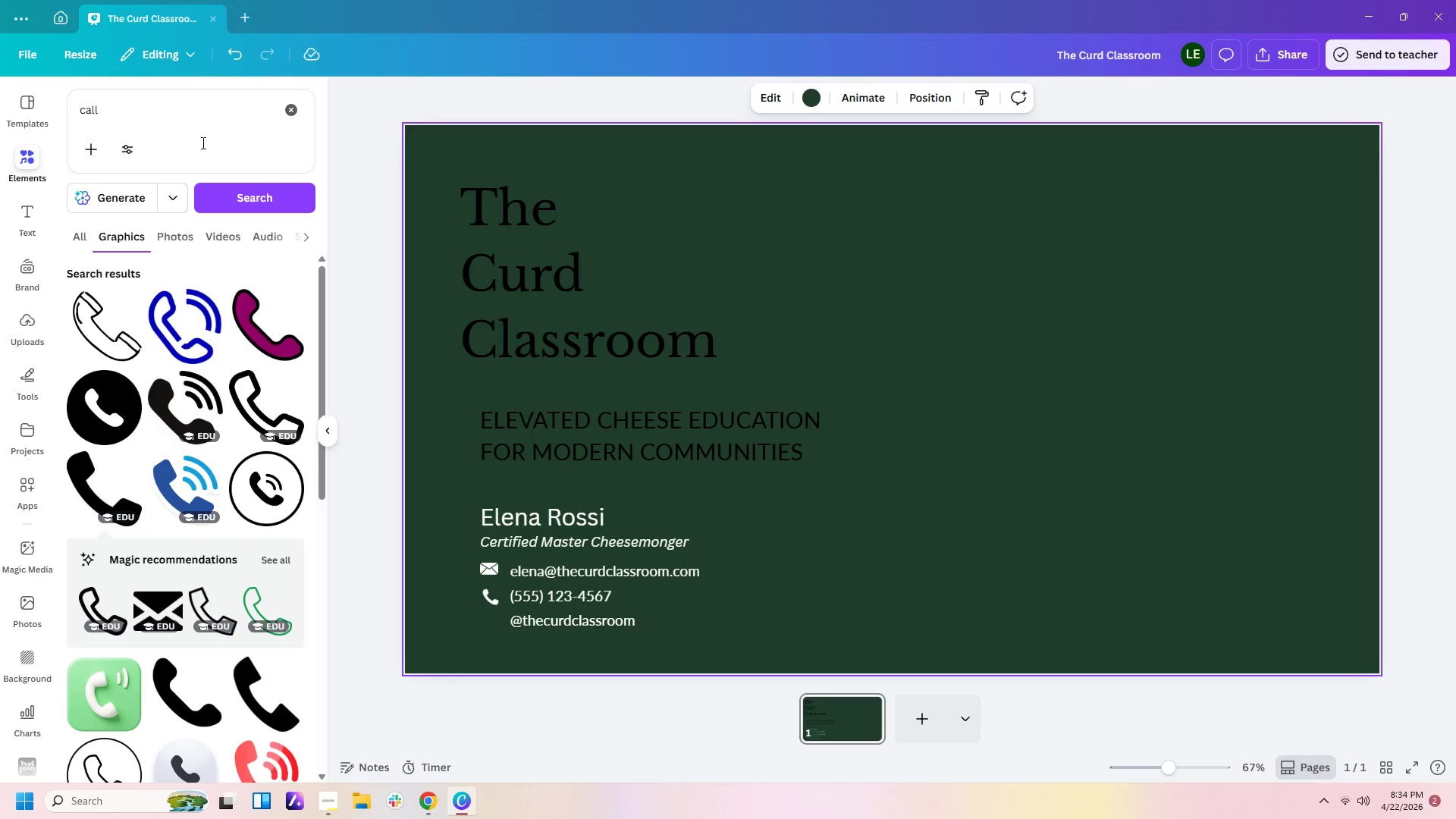 
left_click_drag(start_coordinate=[195, 107], to_coordinate=[5, 107])
 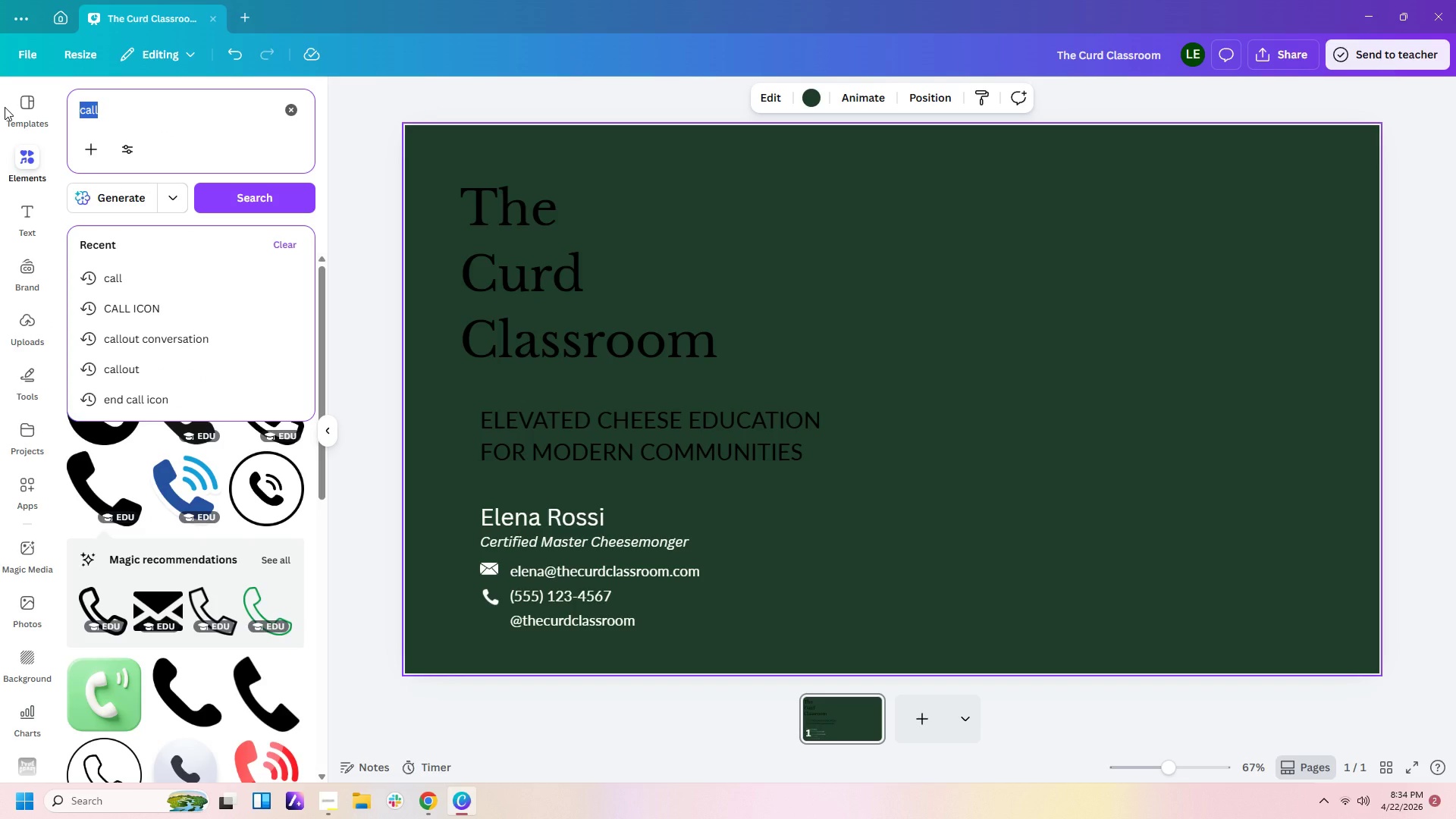 
type(social ,)
key(Backspace)
type(media)
 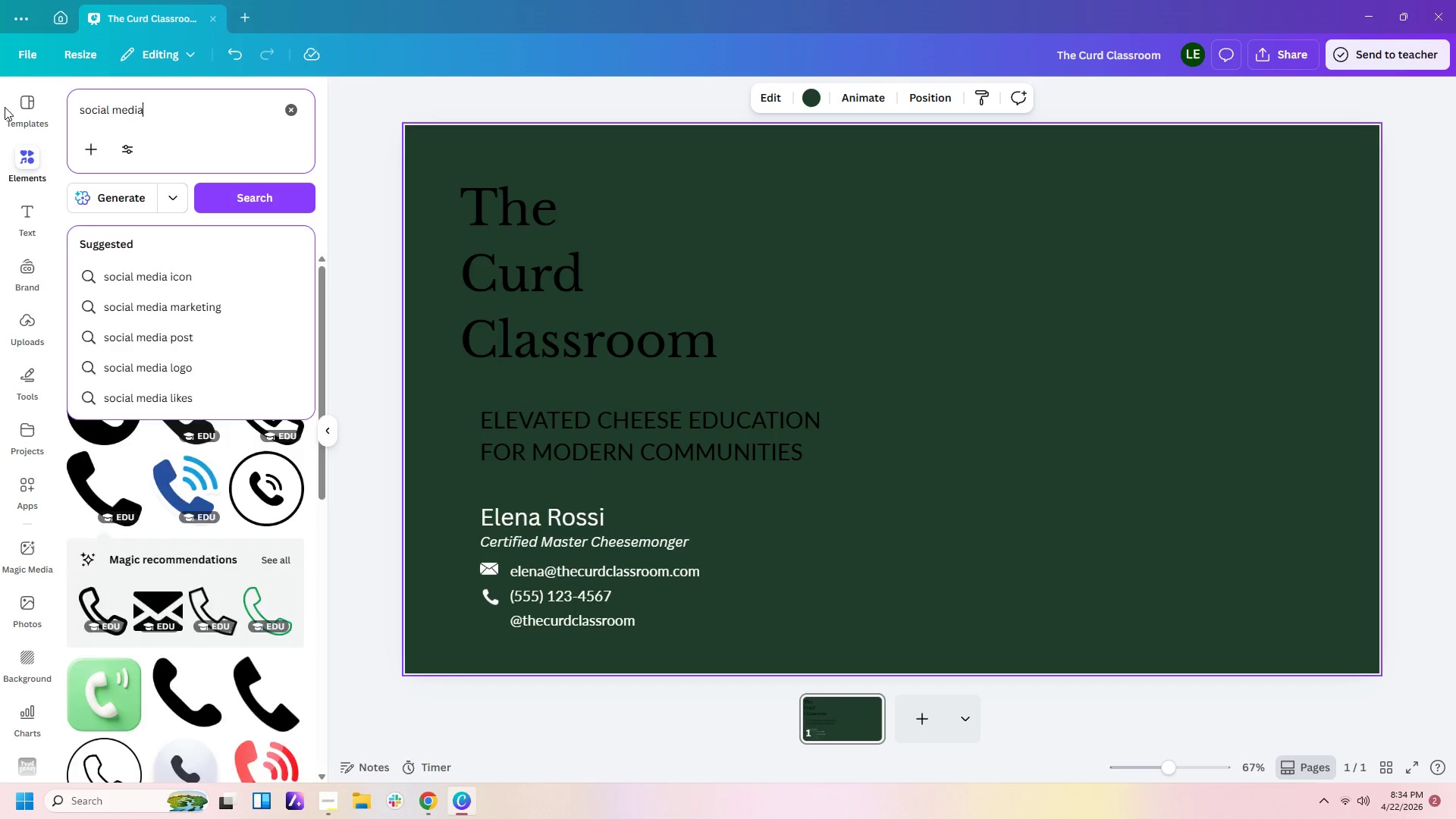 
key(Enter)
 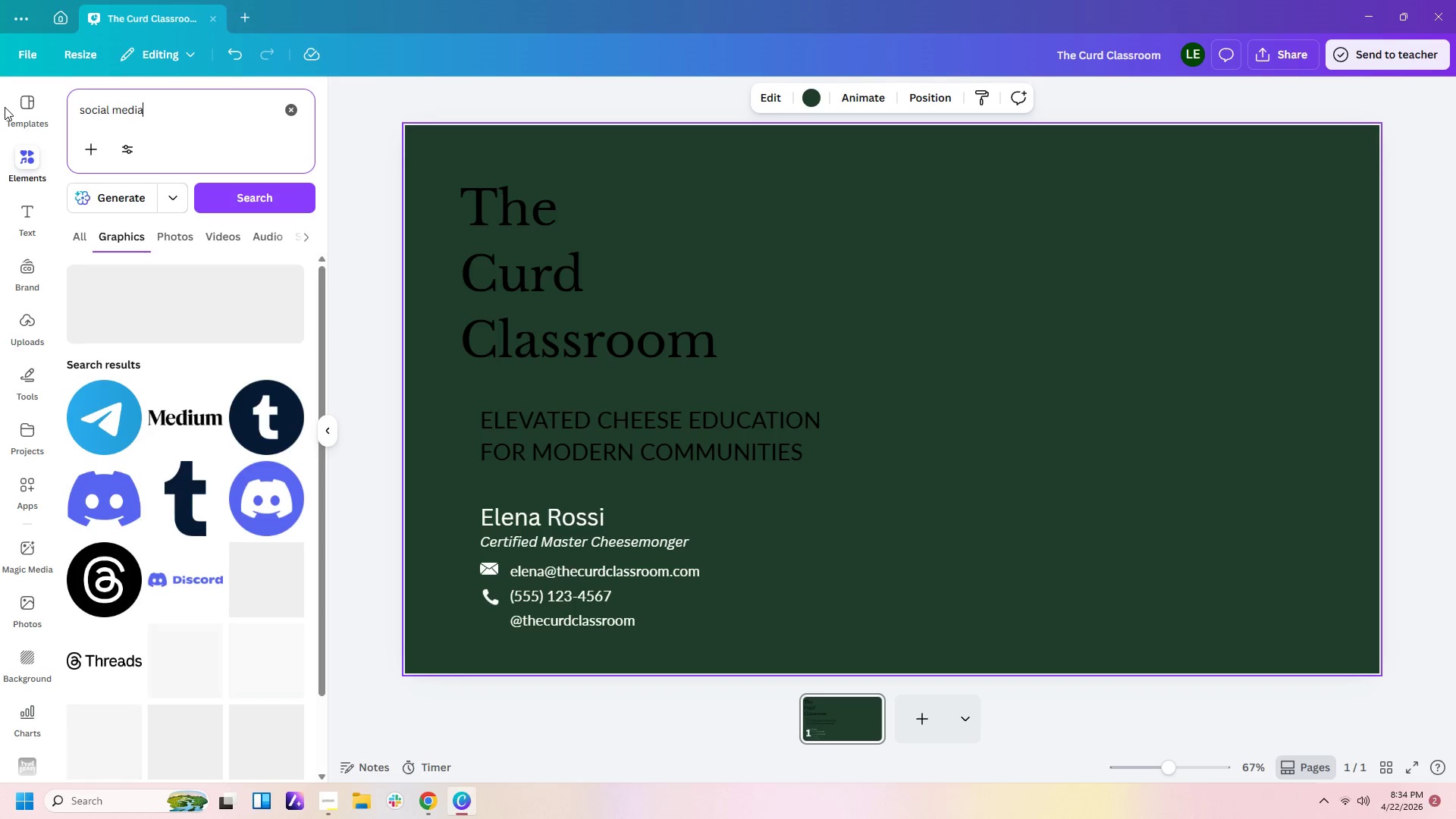 
scroll: coordinate [200, 516], scroll_direction: down, amount: 3.0
 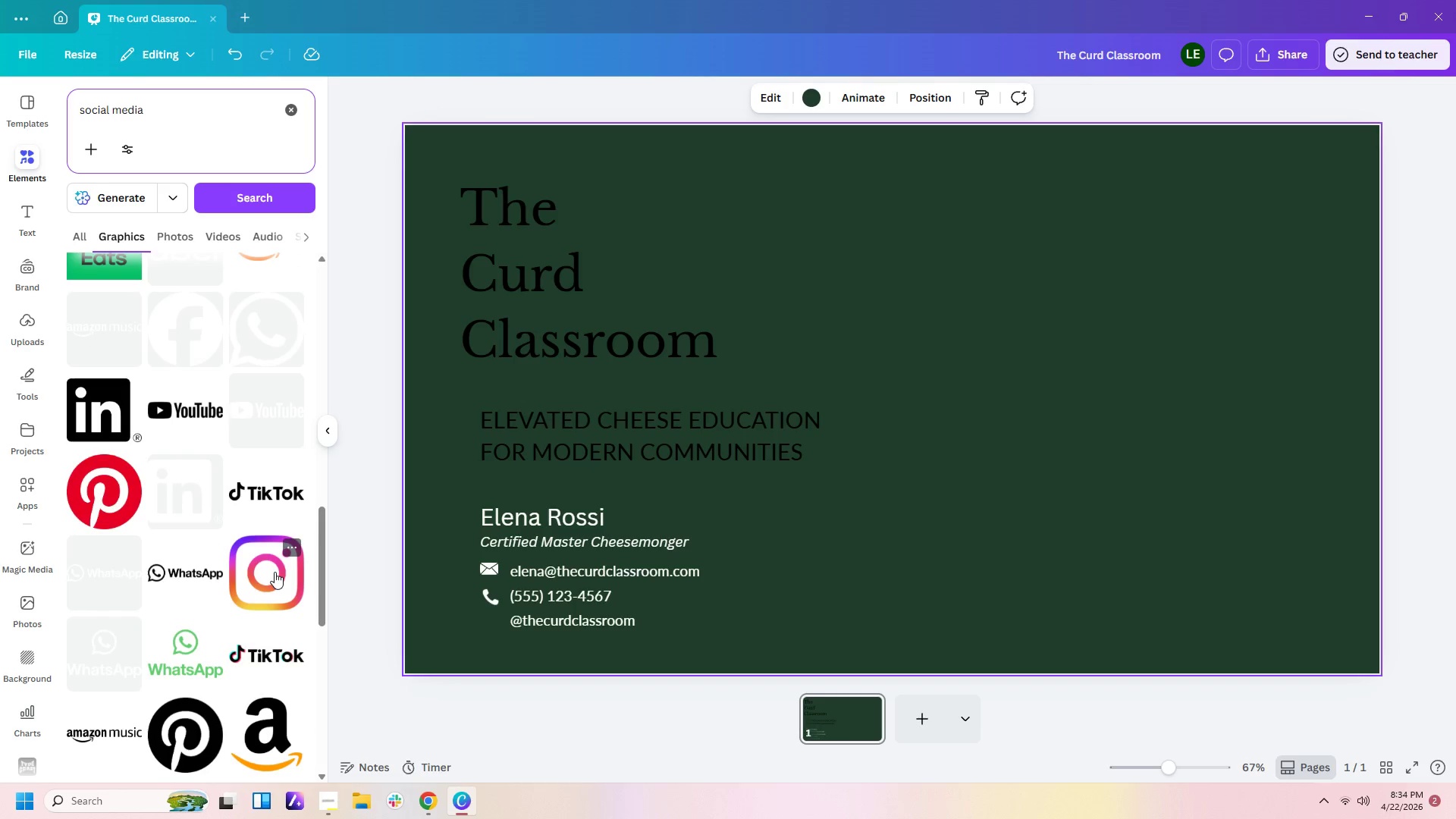 
left_click([275, 572])
 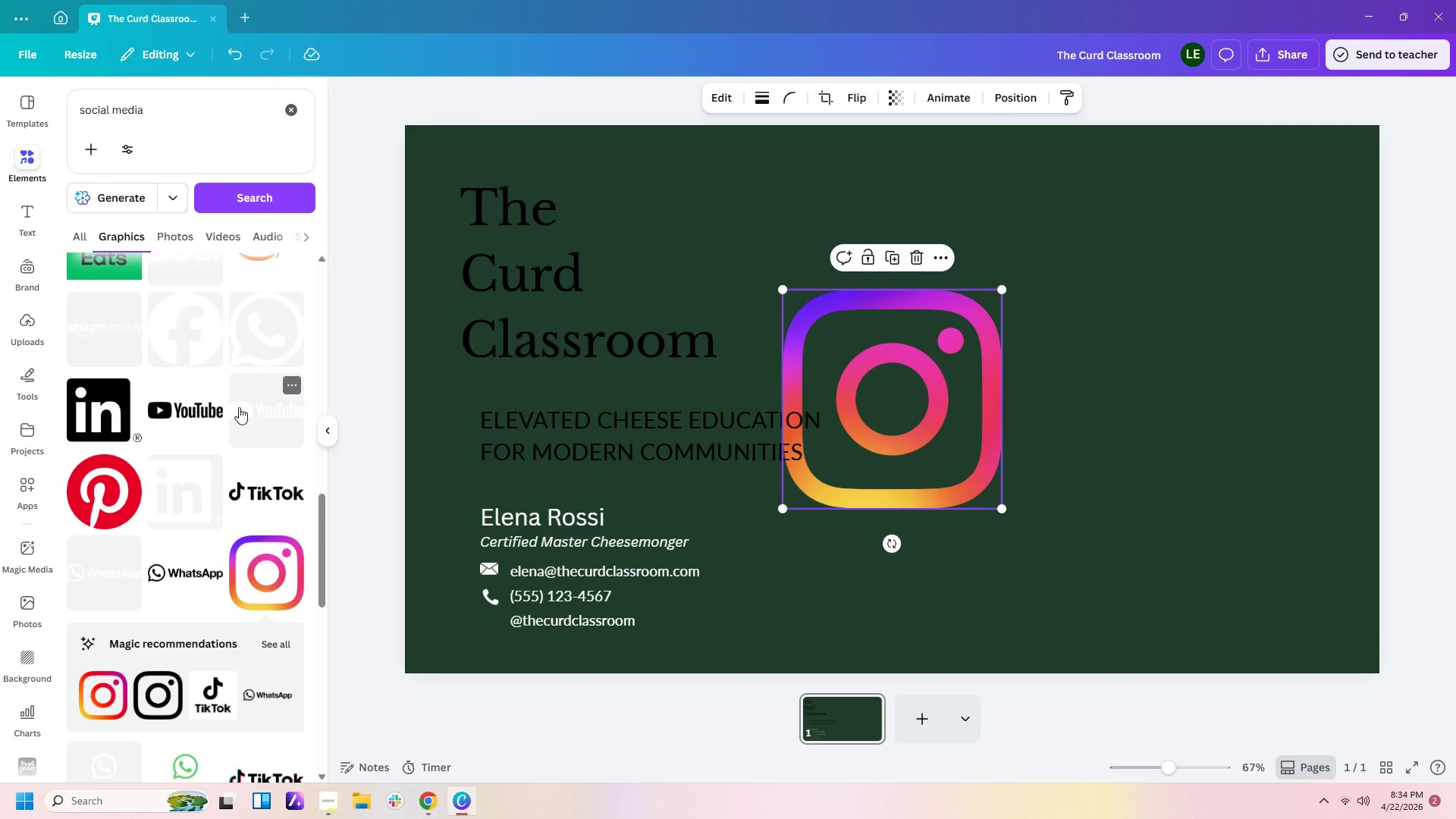 
scroll: coordinate [239, 407], scroll_direction: down, amount: 2.0
 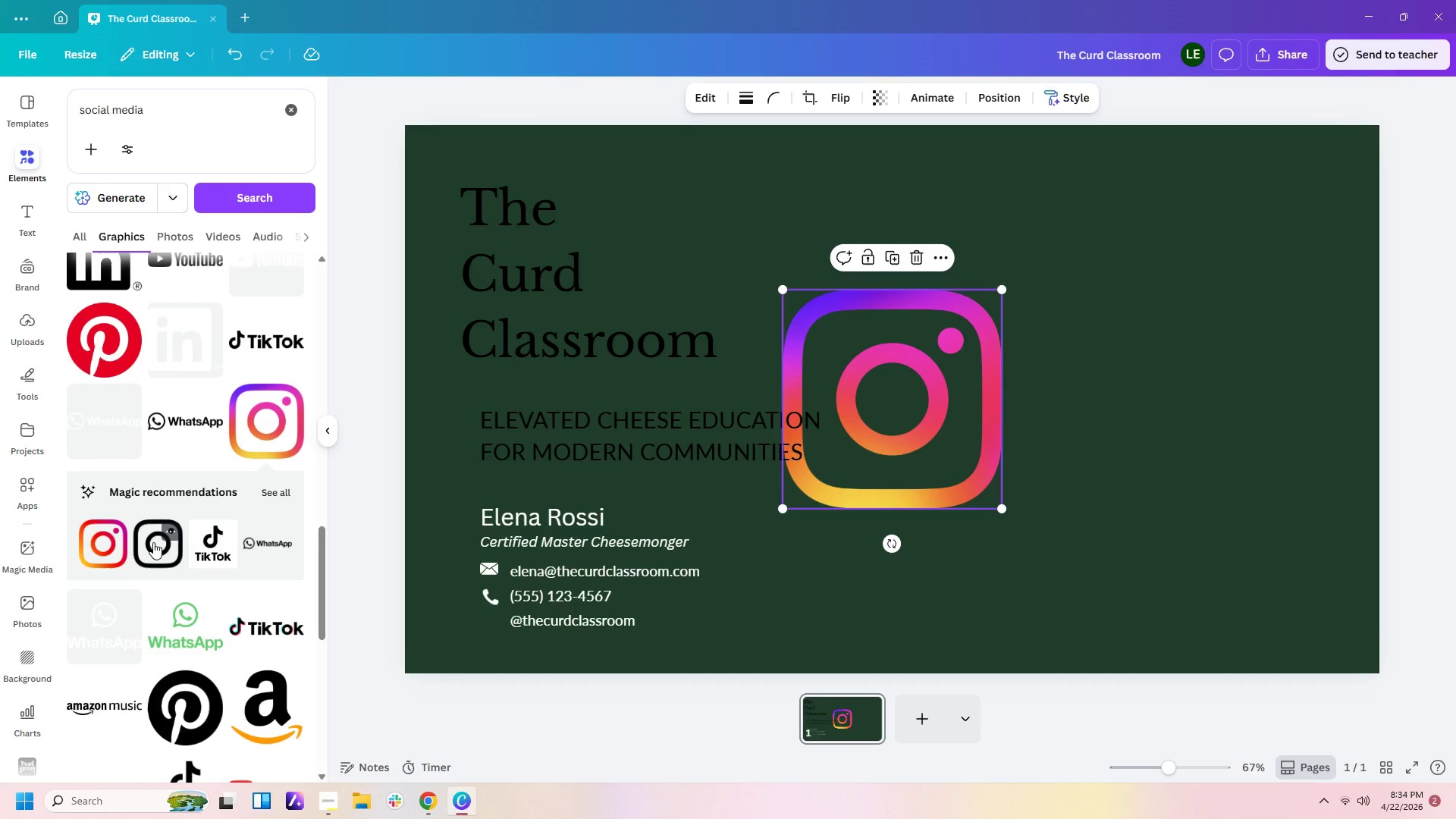 
left_click([153, 542])
 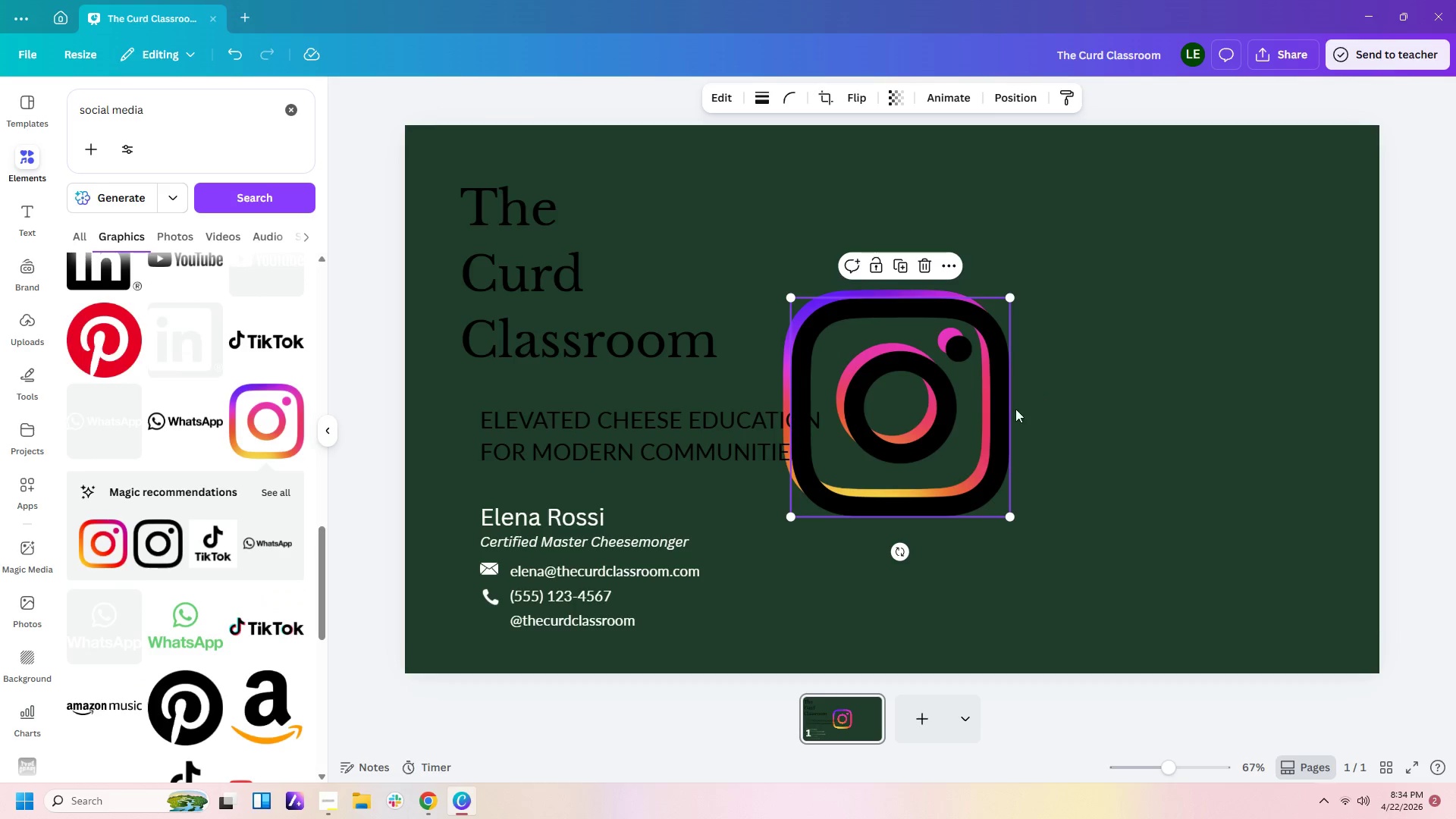 
left_click_drag(start_coordinate=[946, 418], to_coordinate=[786, 550])
 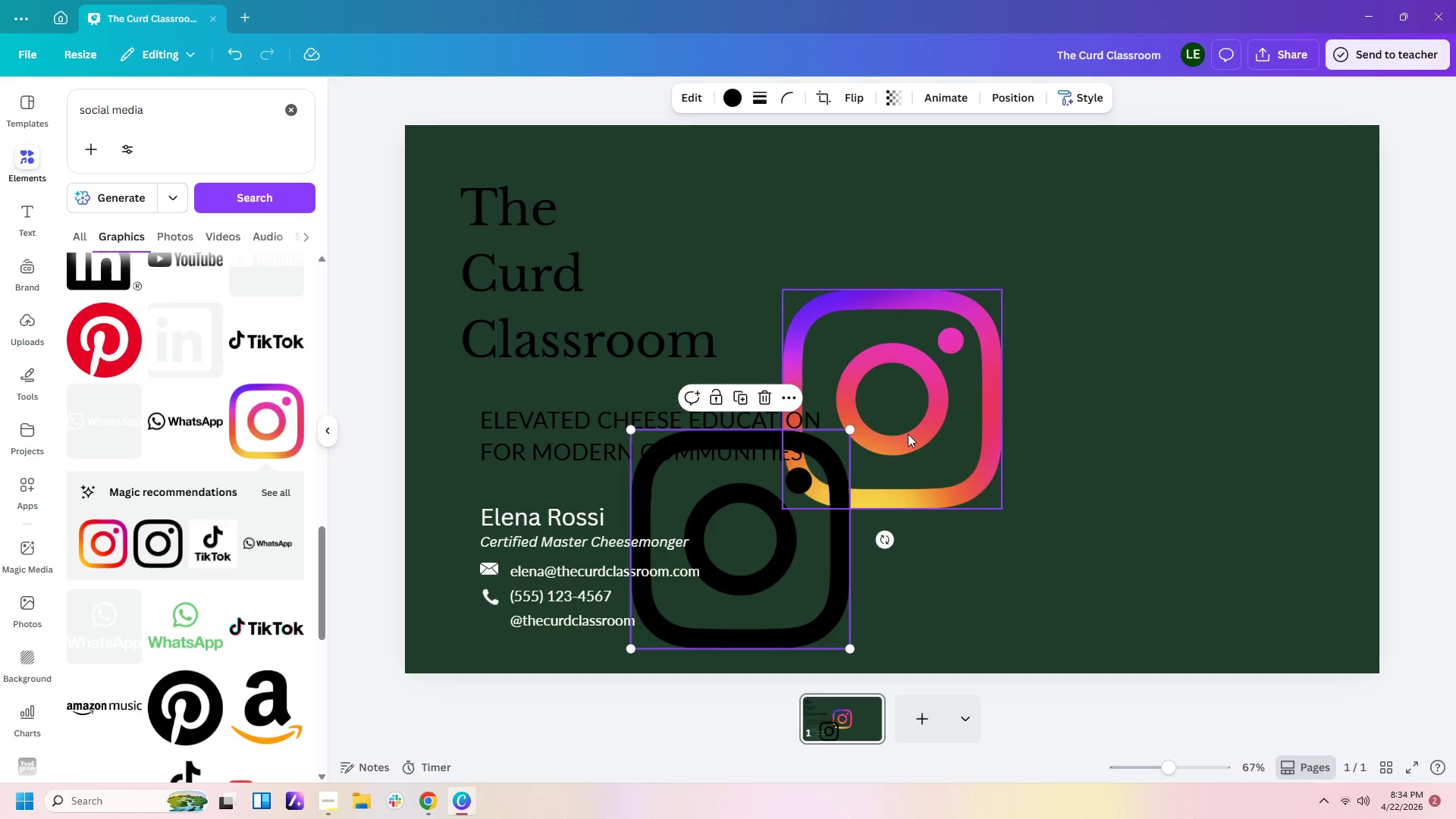 
left_click([908, 434])
 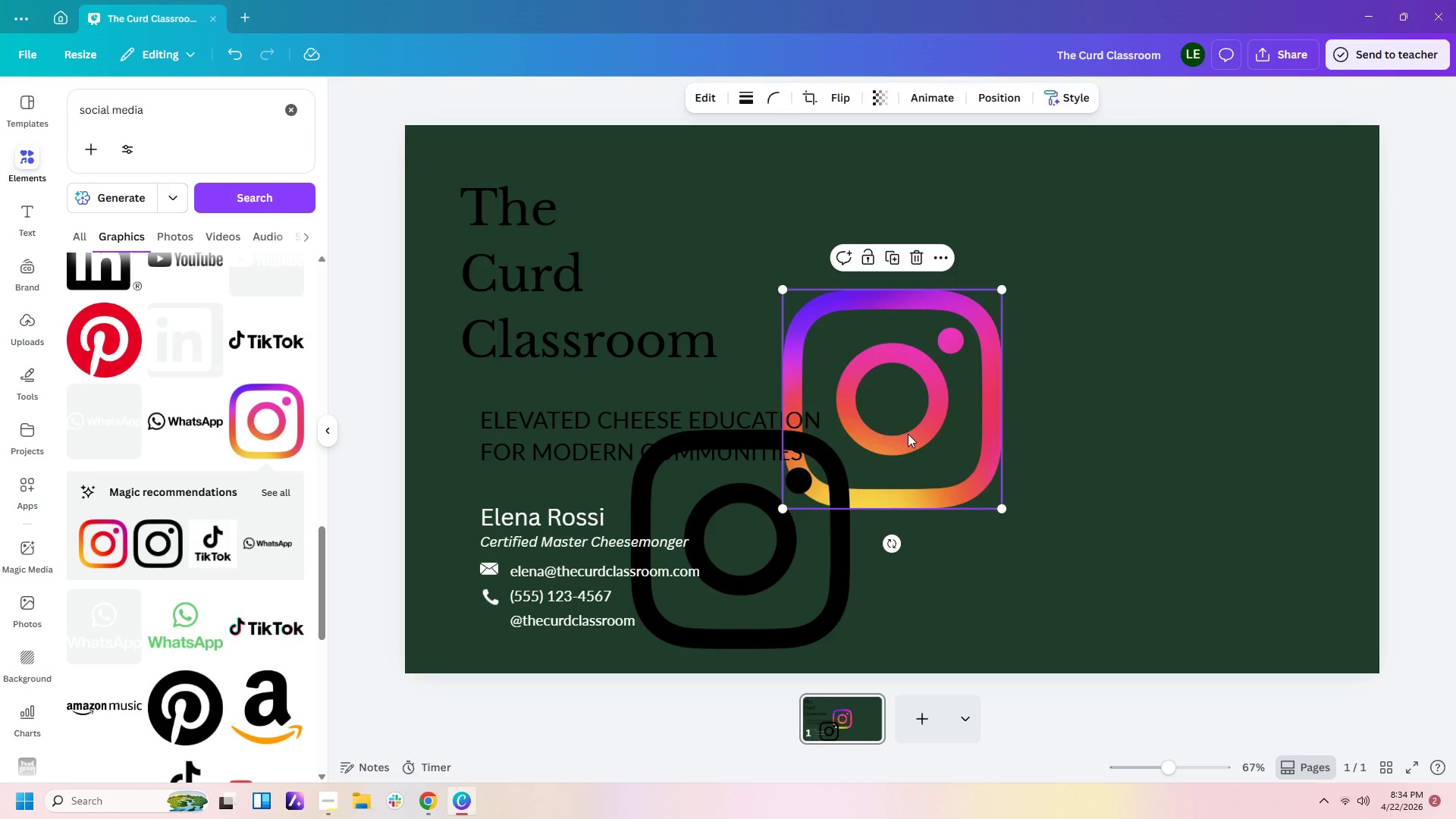 
key(Delete)
 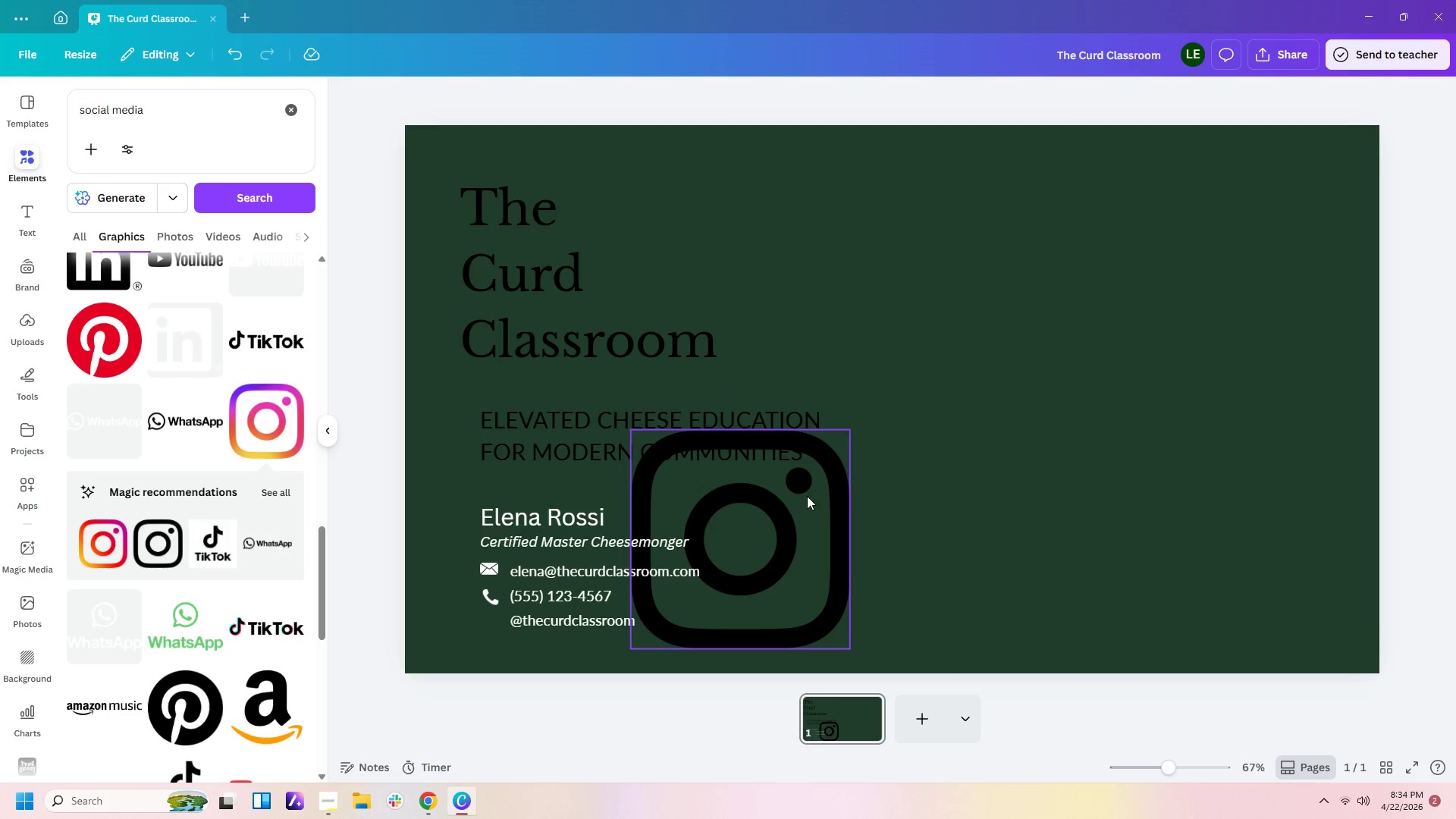 
left_click([815, 485])
 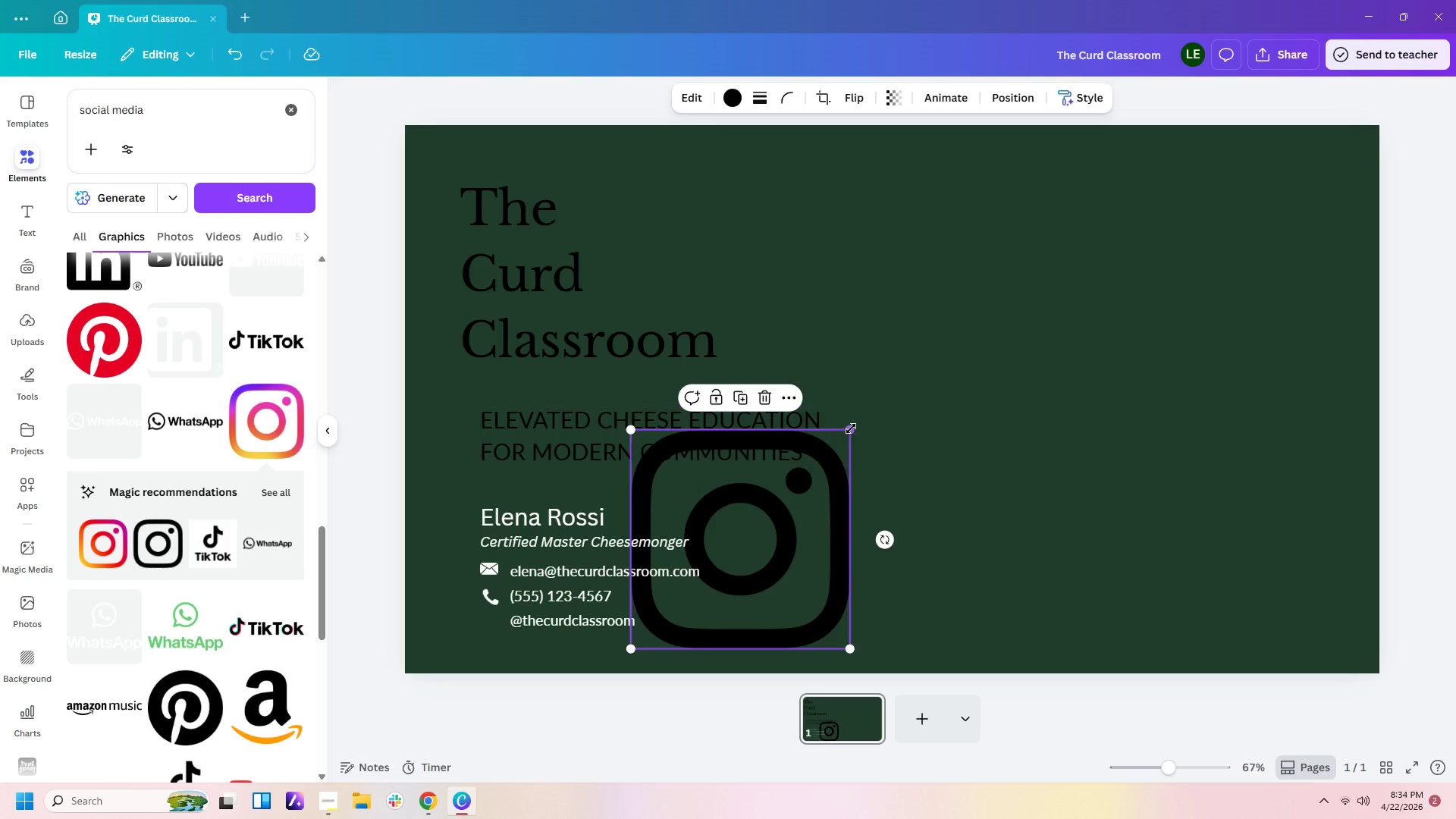 
left_click_drag(start_coordinate=[850, 428], to_coordinate=[671, 653])
 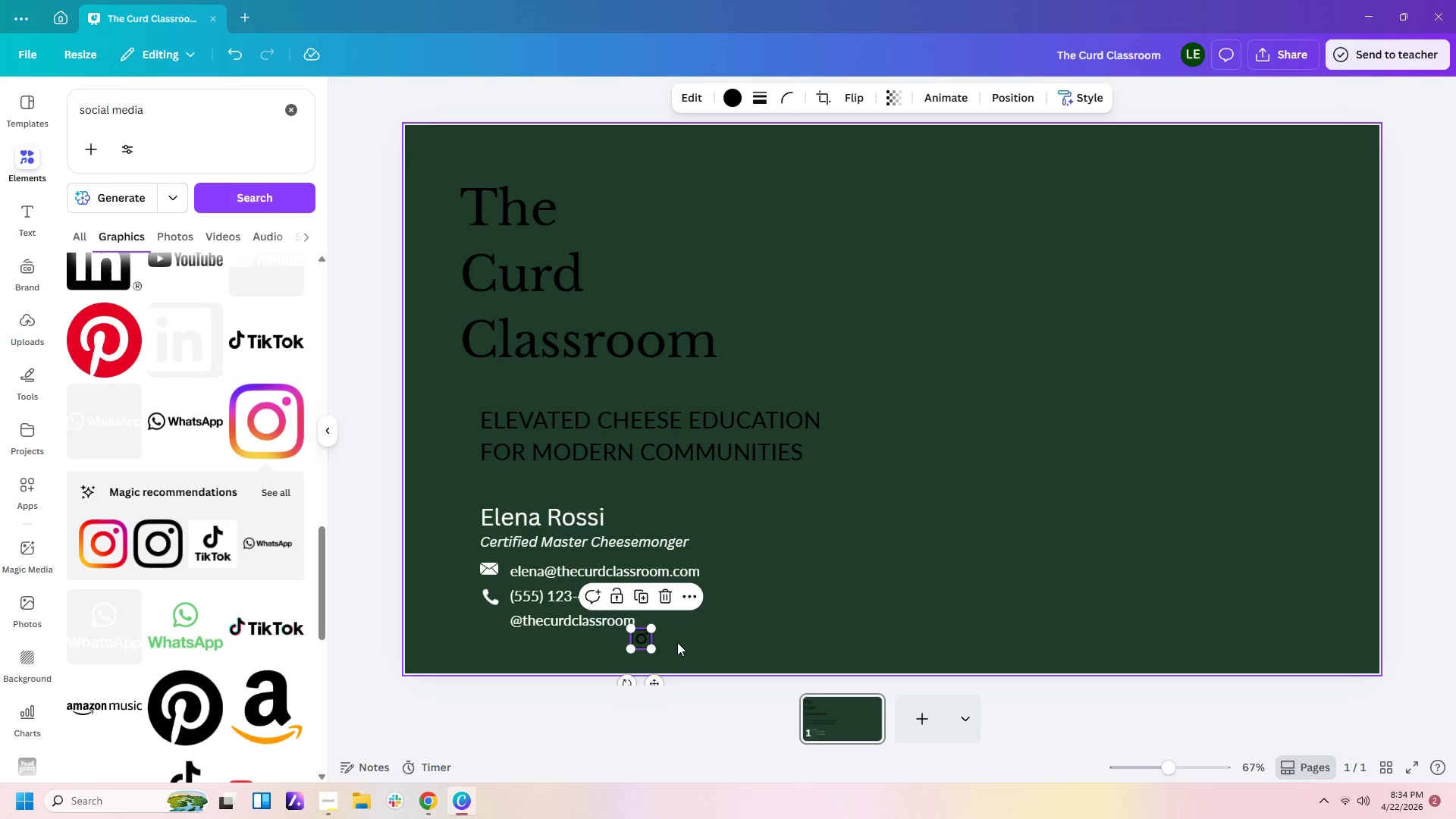 
left_click([677, 642])
 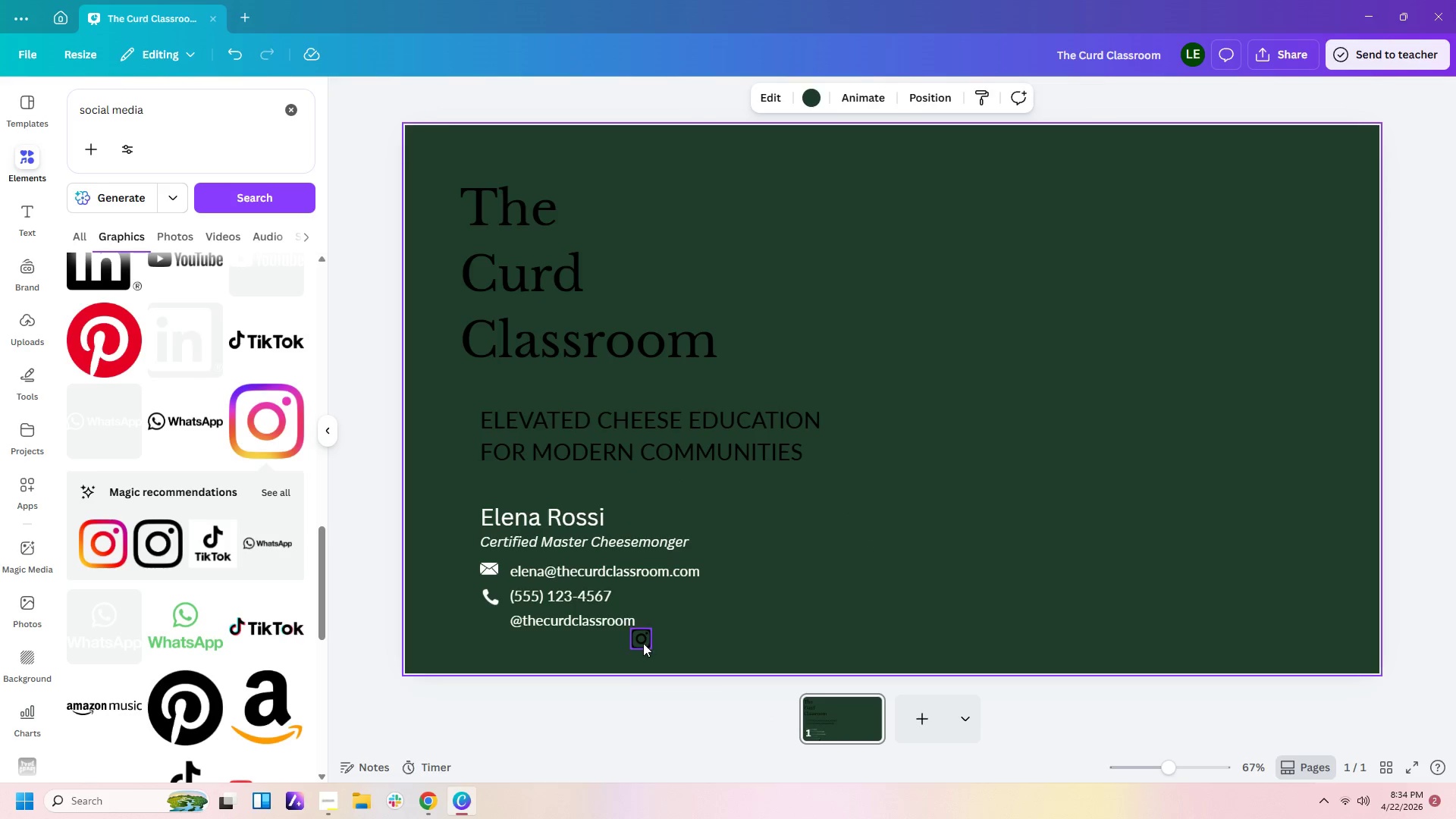 
left_click_drag(start_coordinate=[643, 643], to_coordinate=[494, 624])
 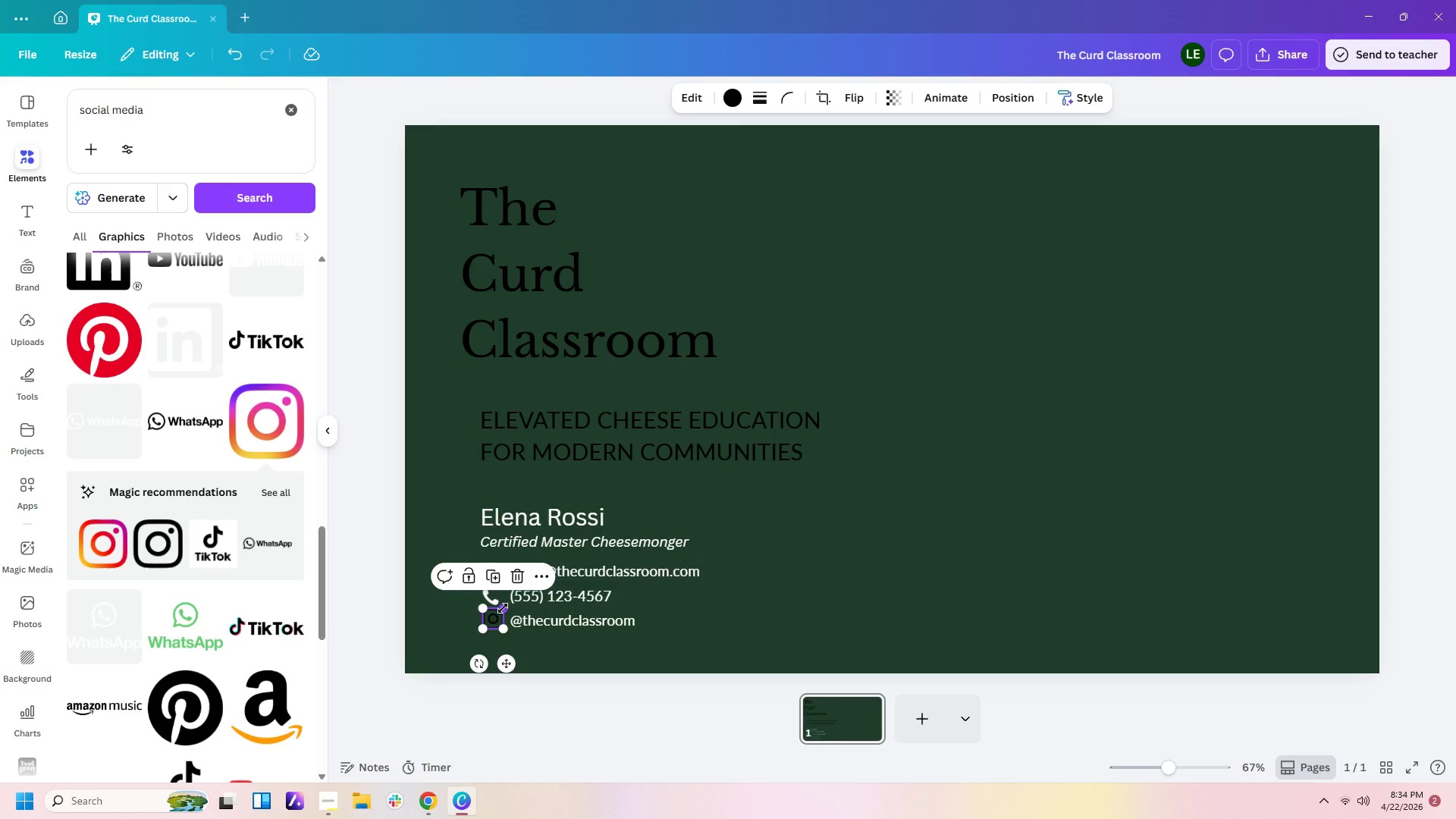 
left_click_drag(start_coordinate=[503, 608], to_coordinate=[497, 612])
 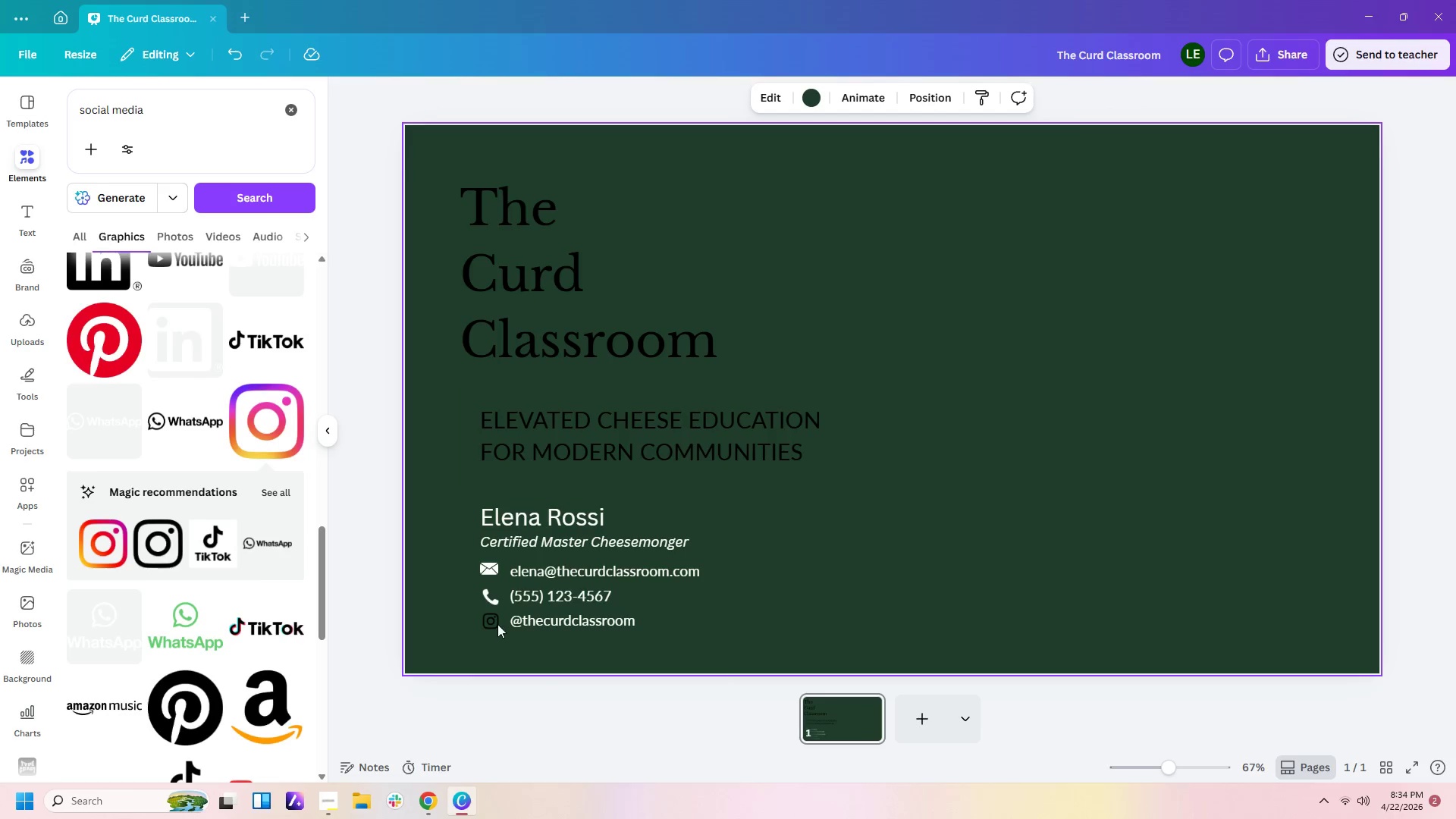 
left_click([491, 613])
 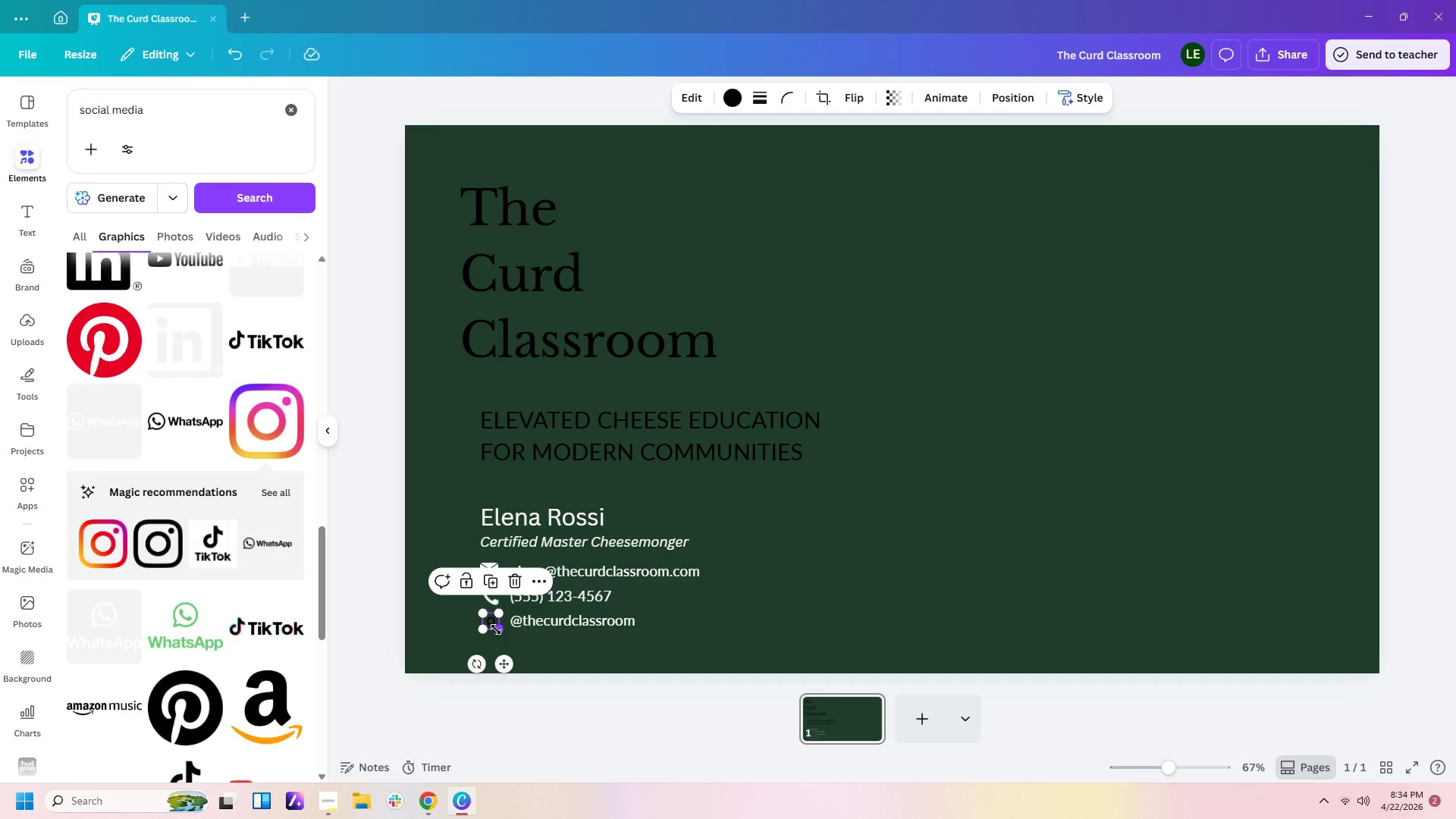 
left_click_drag(start_coordinate=[499, 629], to_coordinate=[505, 633])
 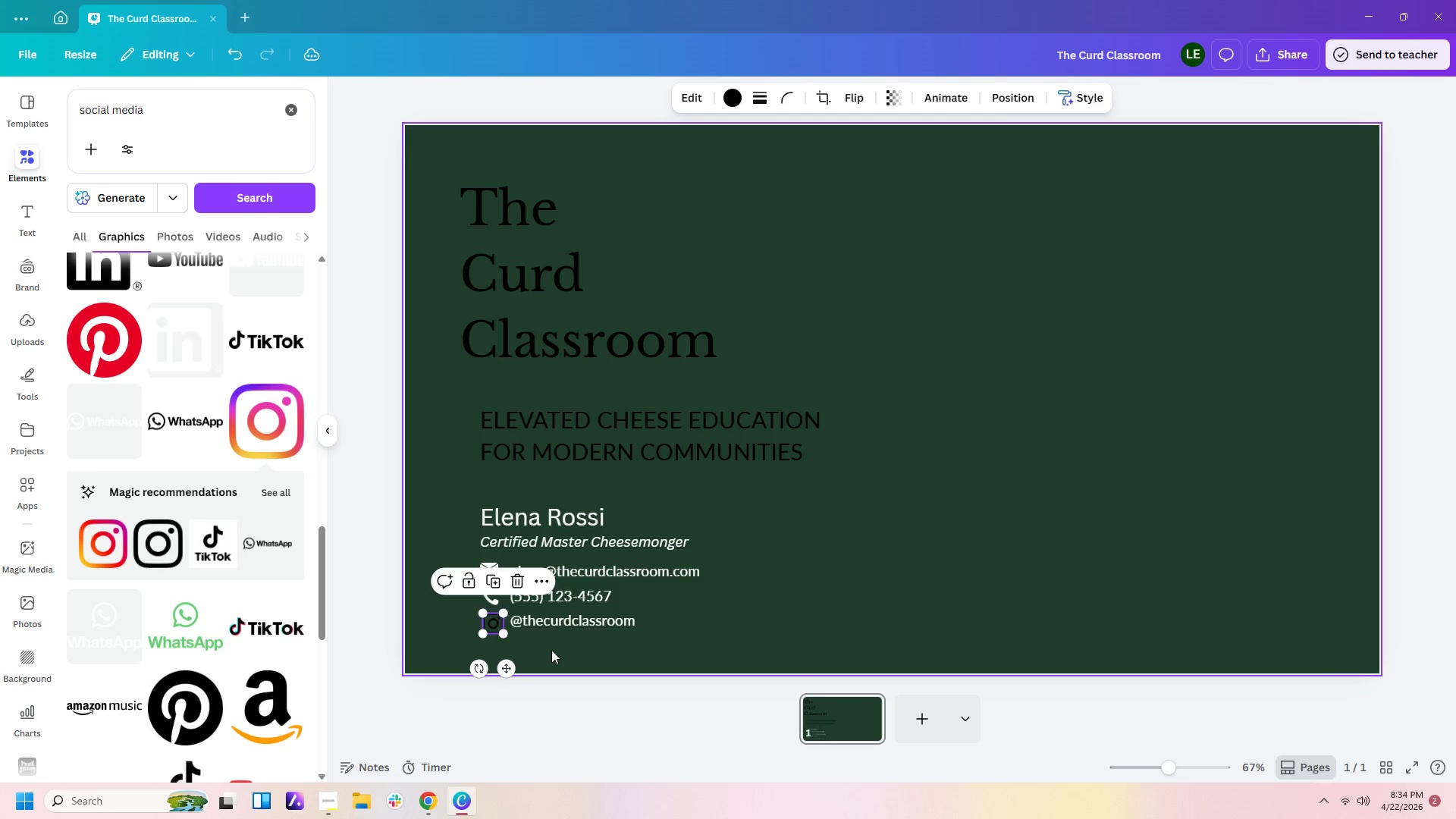 
left_click([551, 650])
 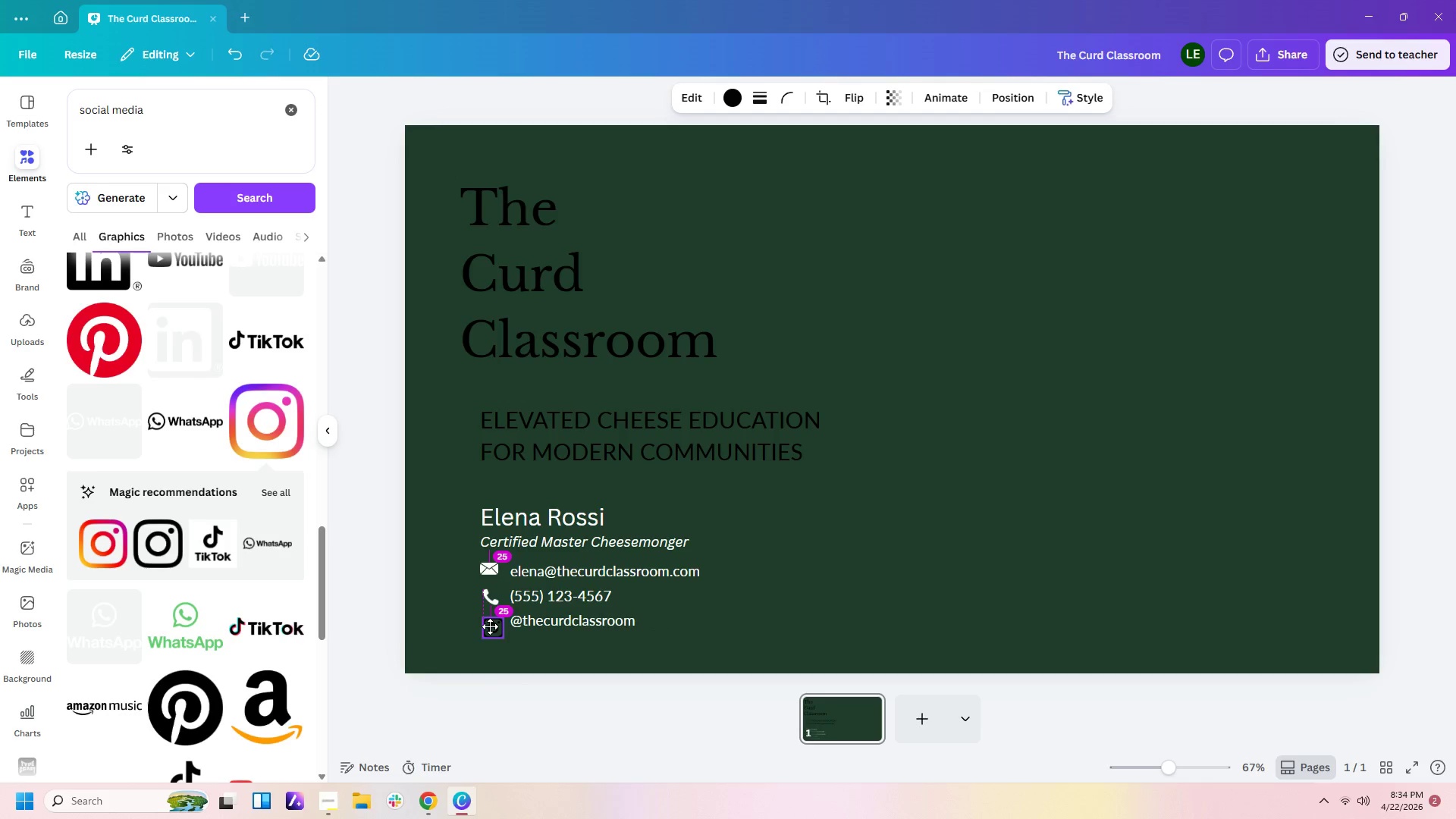 
wait(9.75)
 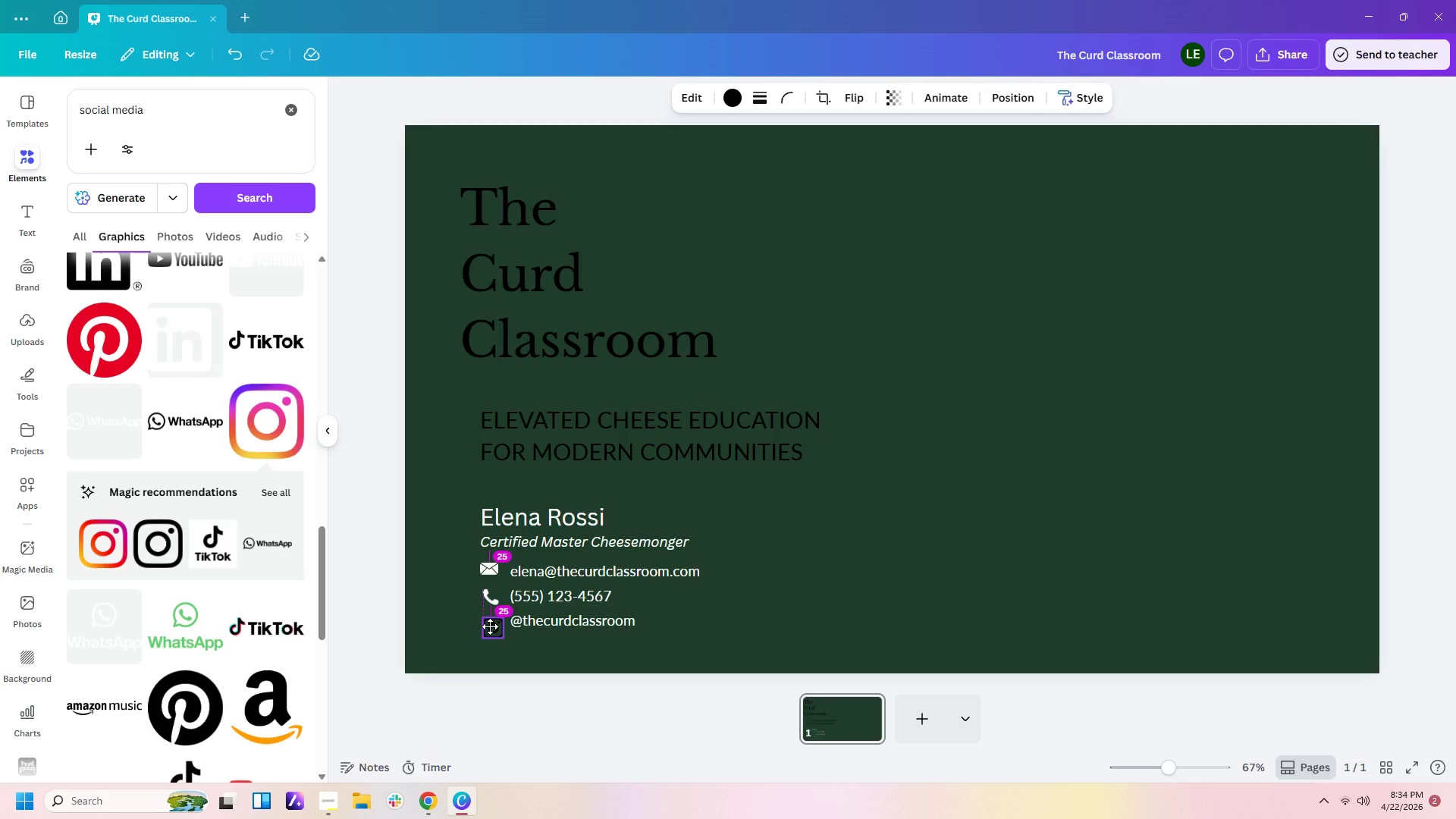 
left_click([728, 102])
 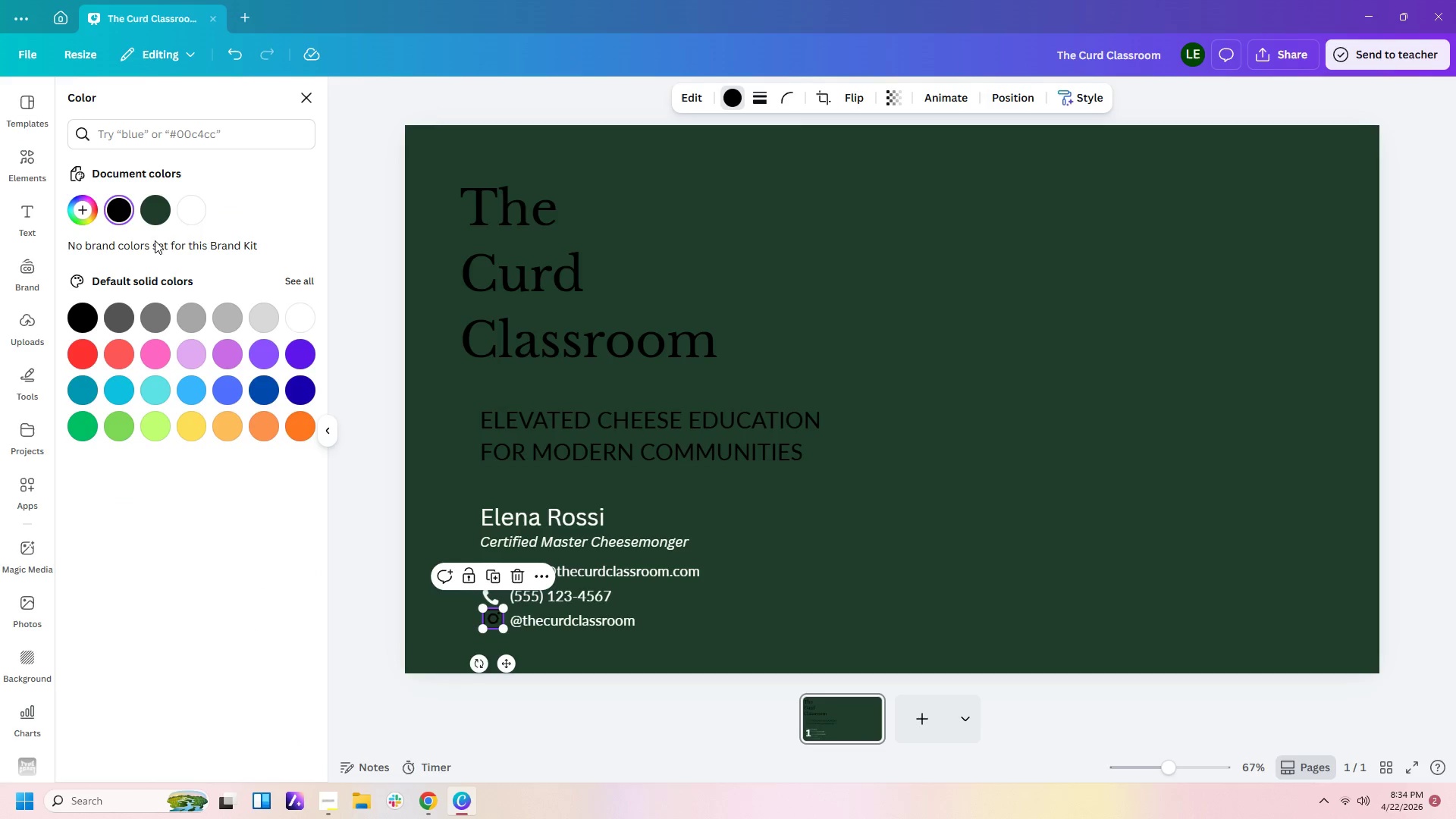 
left_click([193, 211])
 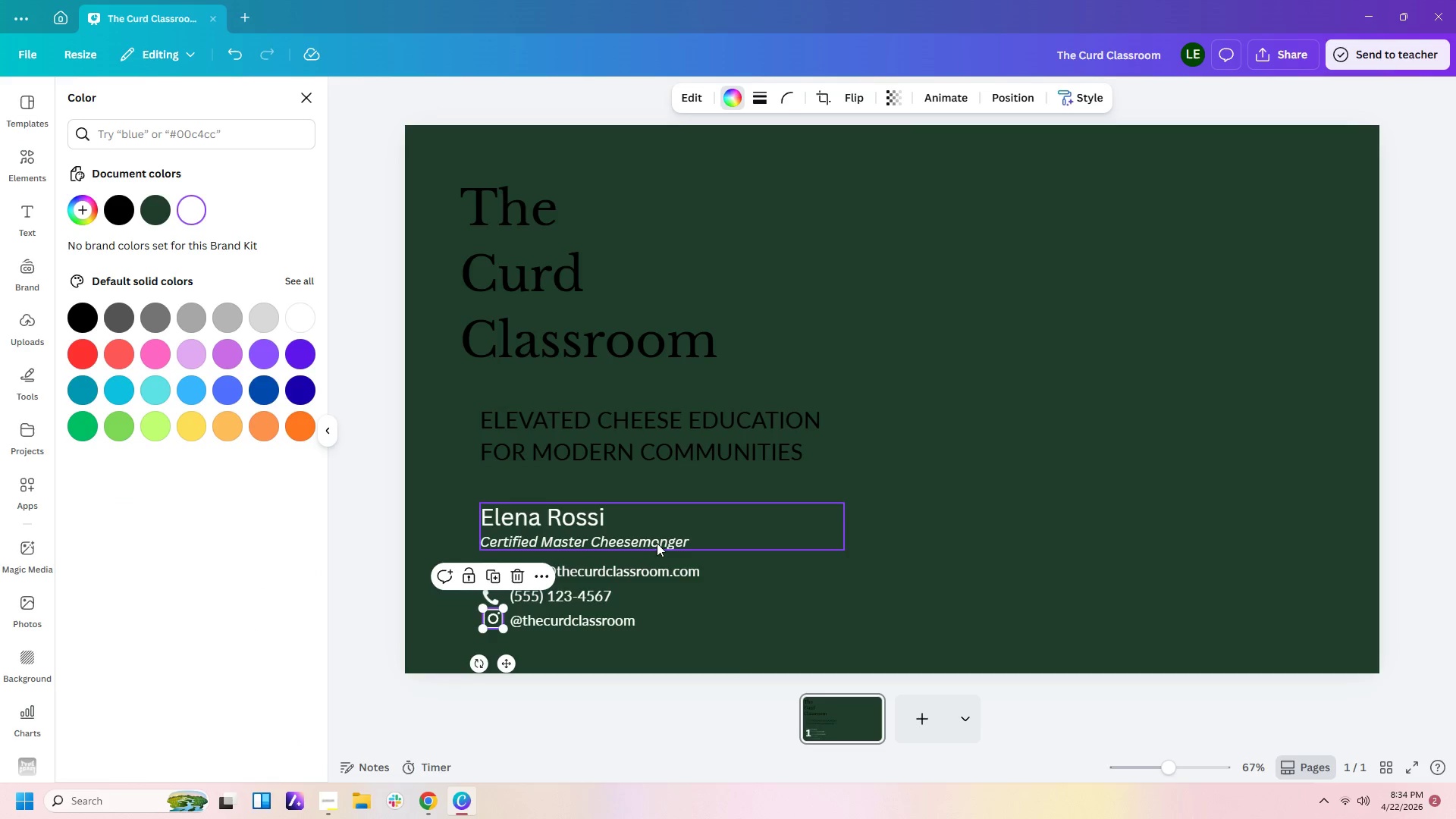 
left_click([701, 567])
 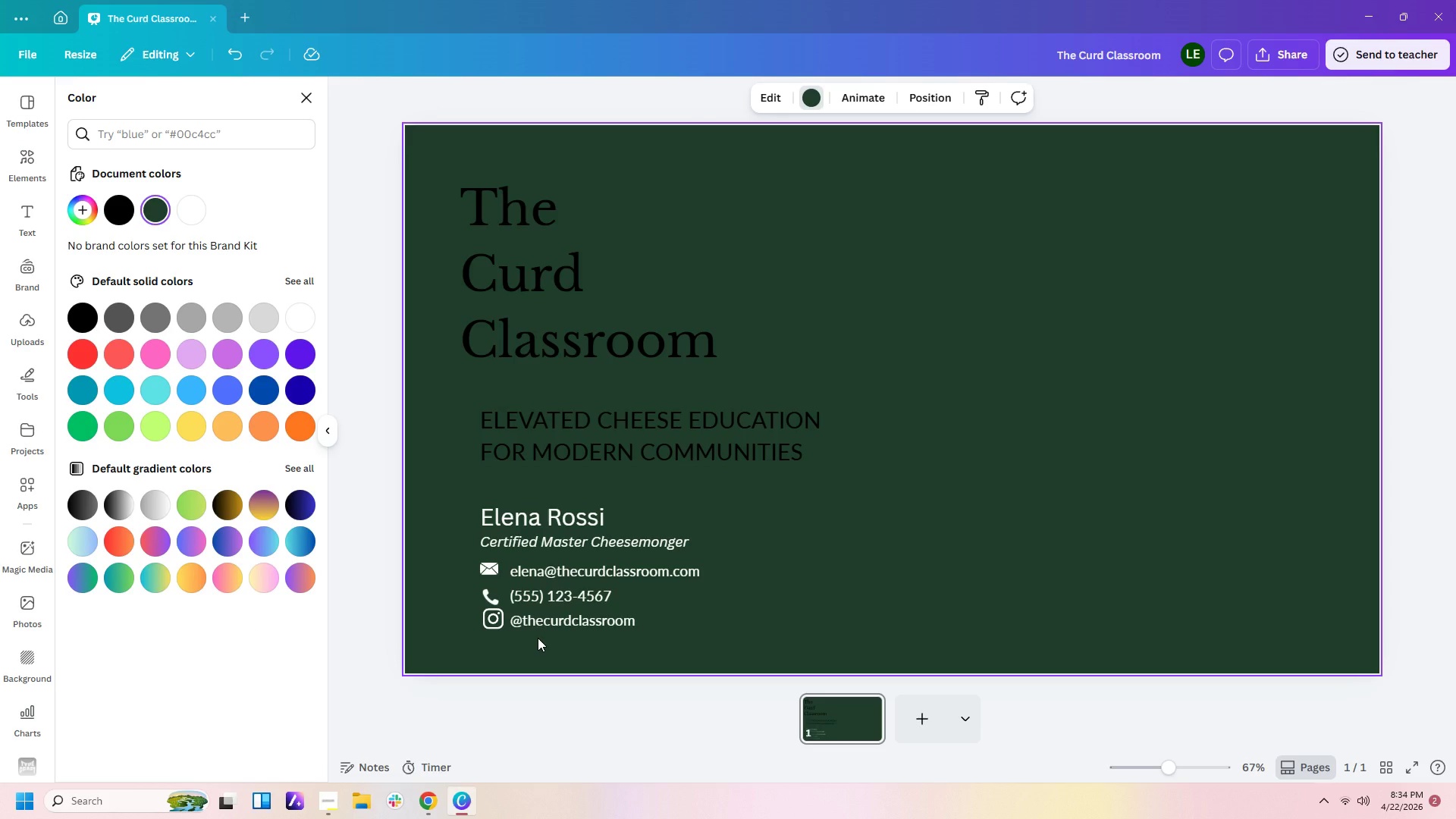 
hold_key(key=ControlLeft, duration=0.5)
scroll: coordinate [734, 617], scroll_direction: up, amount: 2.0
 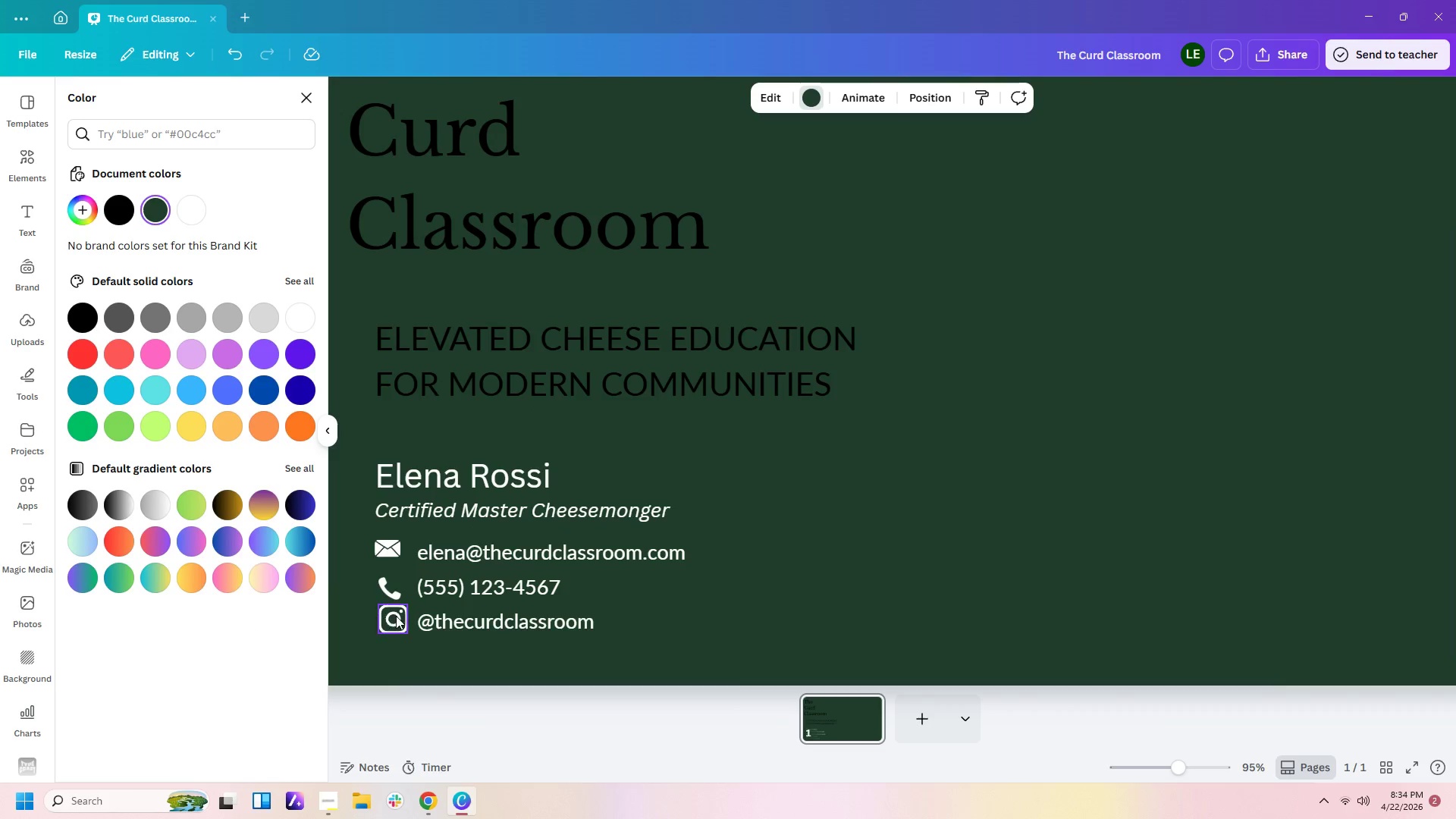 
left_click_drag(start_coordinate=[398, 617], to_coordinate=[397, 621])
 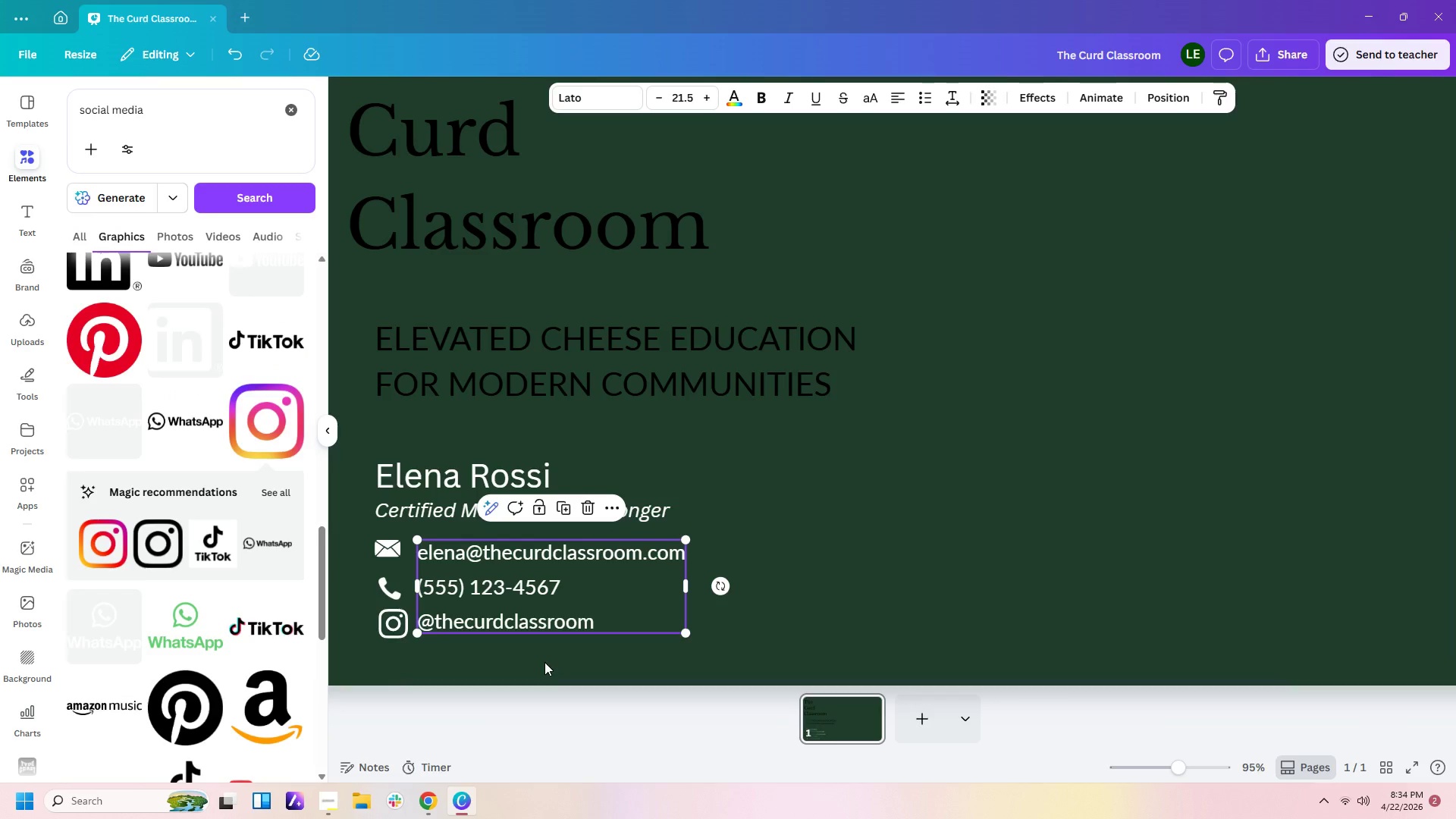 
double_click([550, 670])
 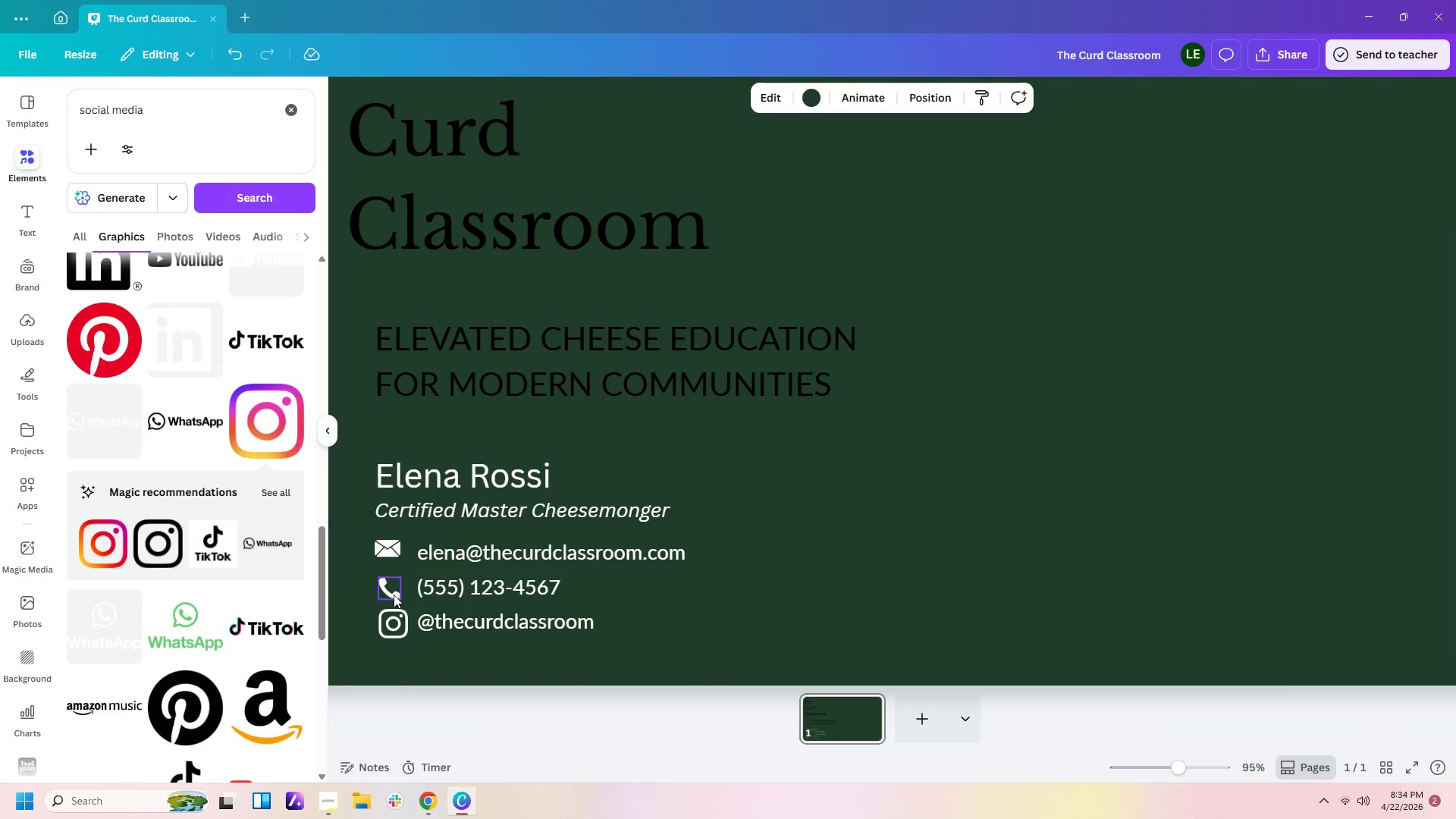 
left_click_drag(start_coordinate=[391, 587], to_coordinate=[391, 581])
 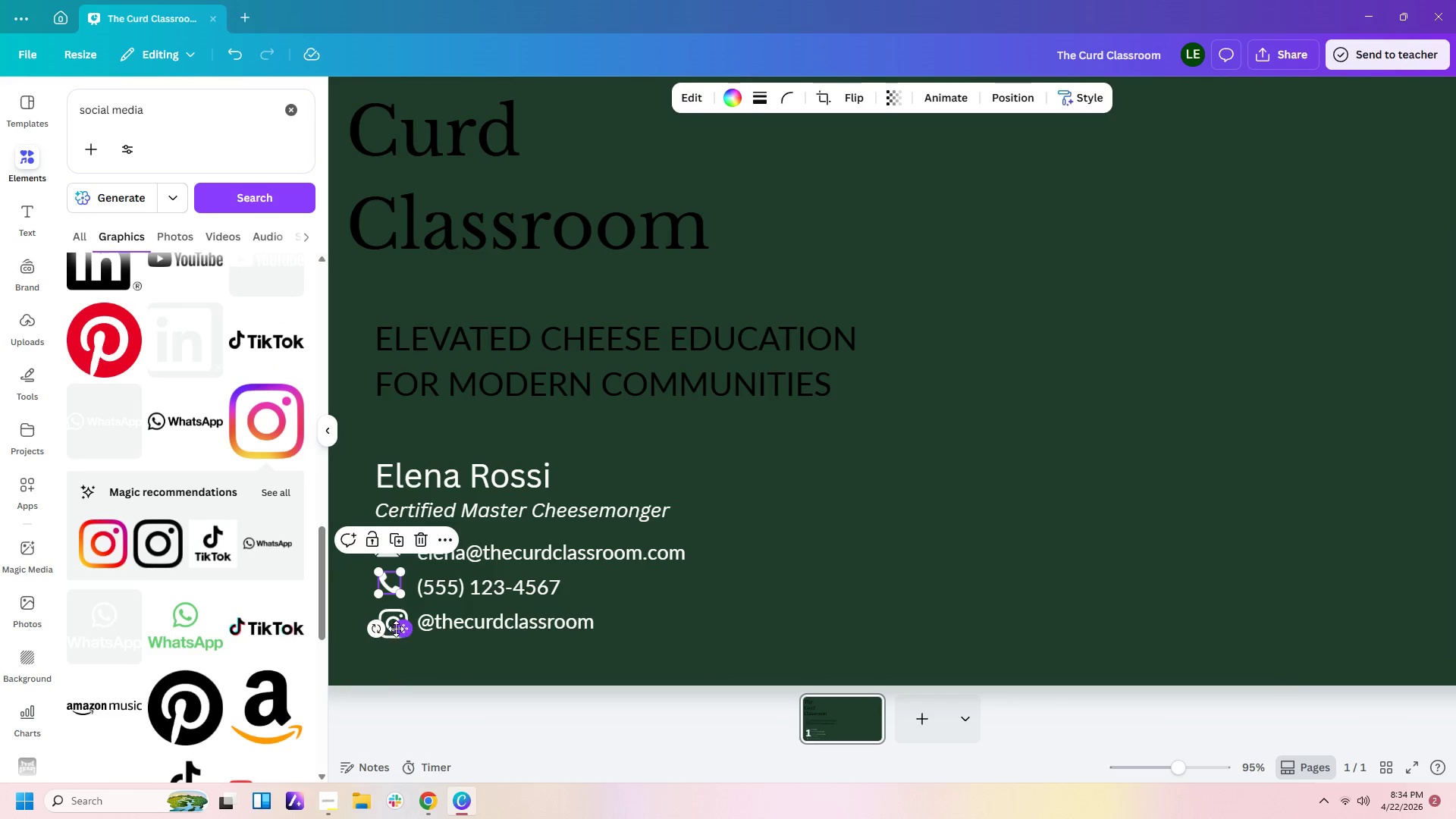 
mouse_move([421, 614])
 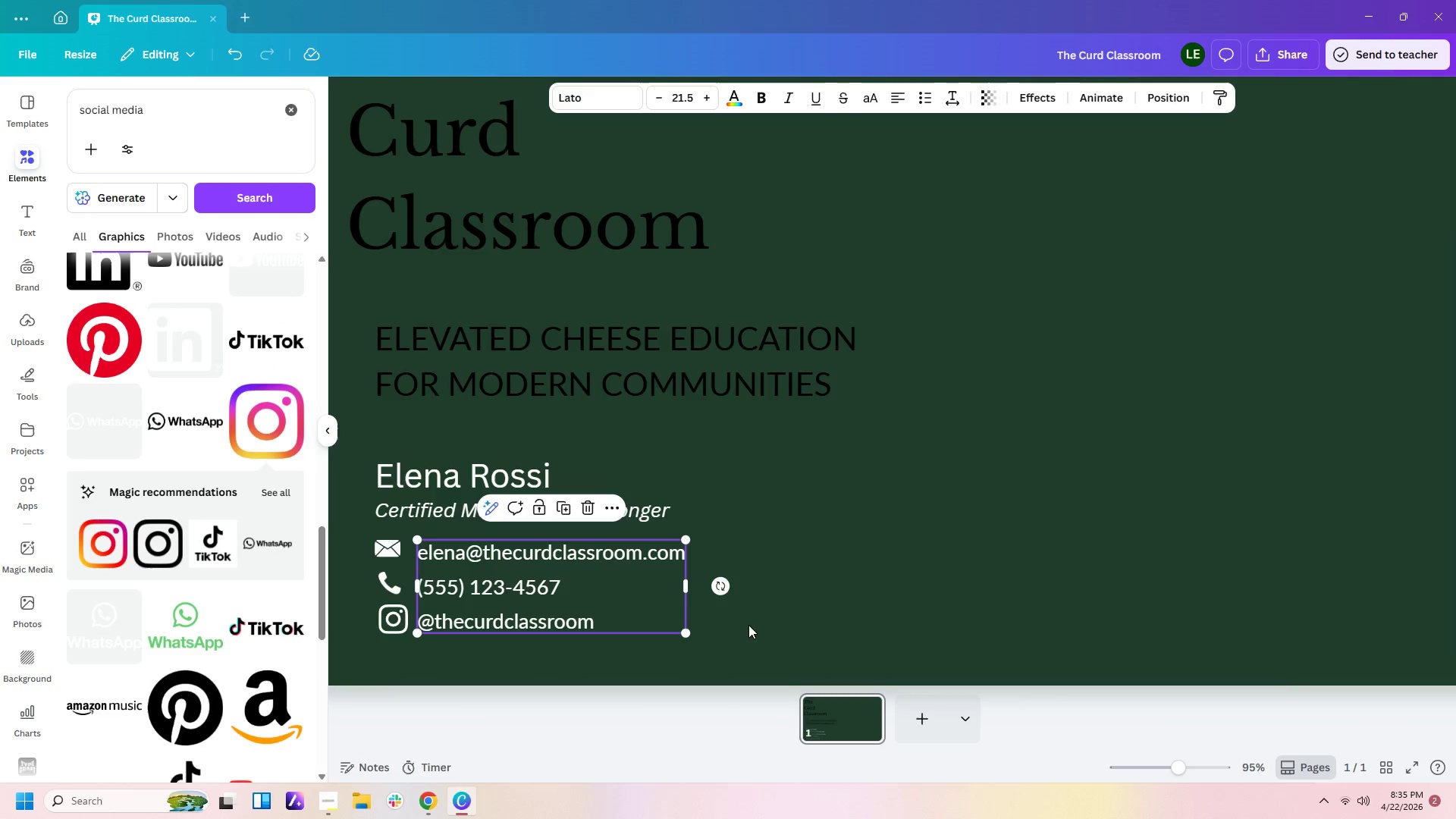 
double_click([762, 626])
 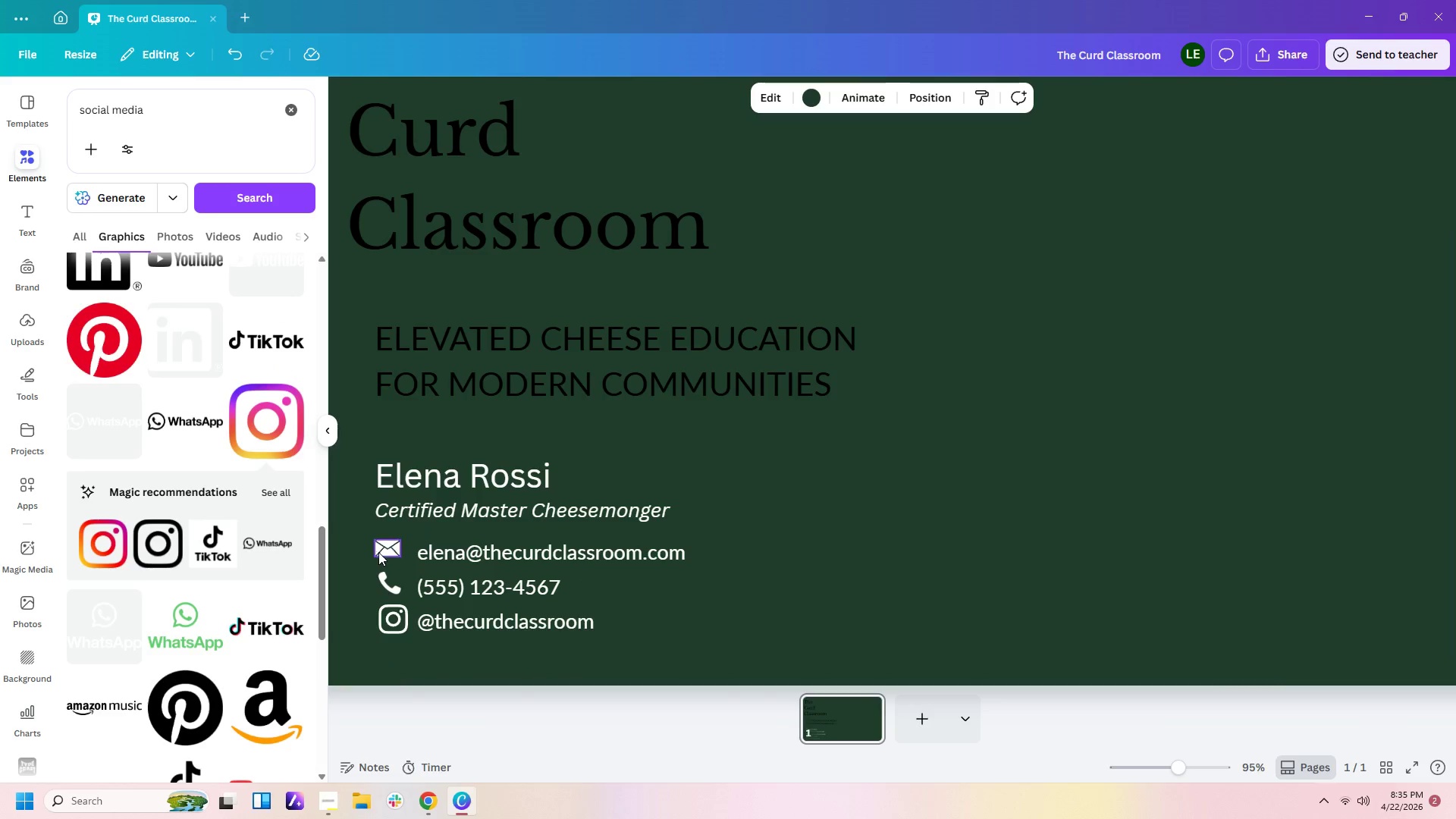 
left_click_drag(start_coordinate=[395, 548], to_coordinate=[397, 552])
 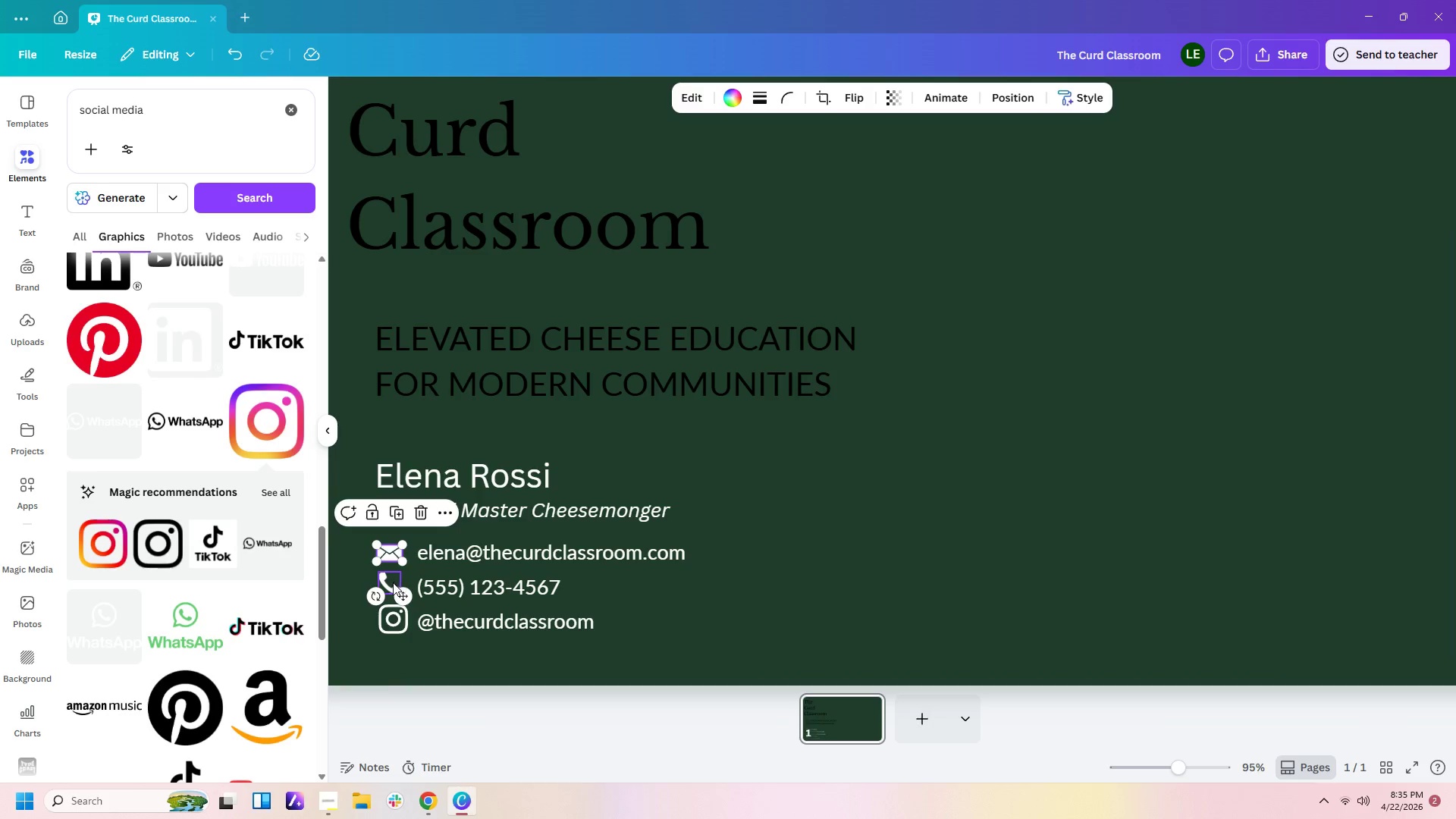 
left_click([391, 582])
 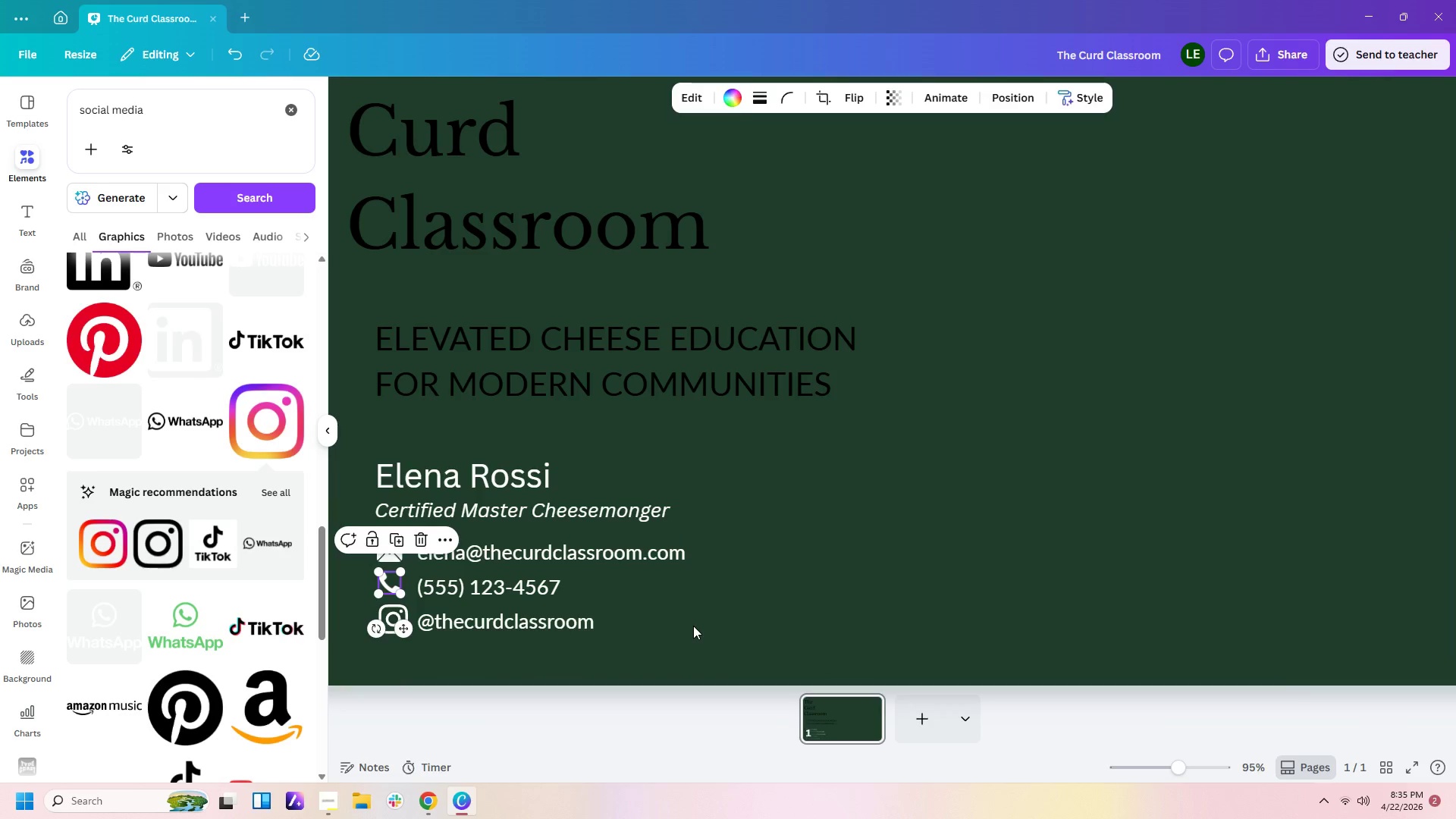 
double_click([792, 635])
 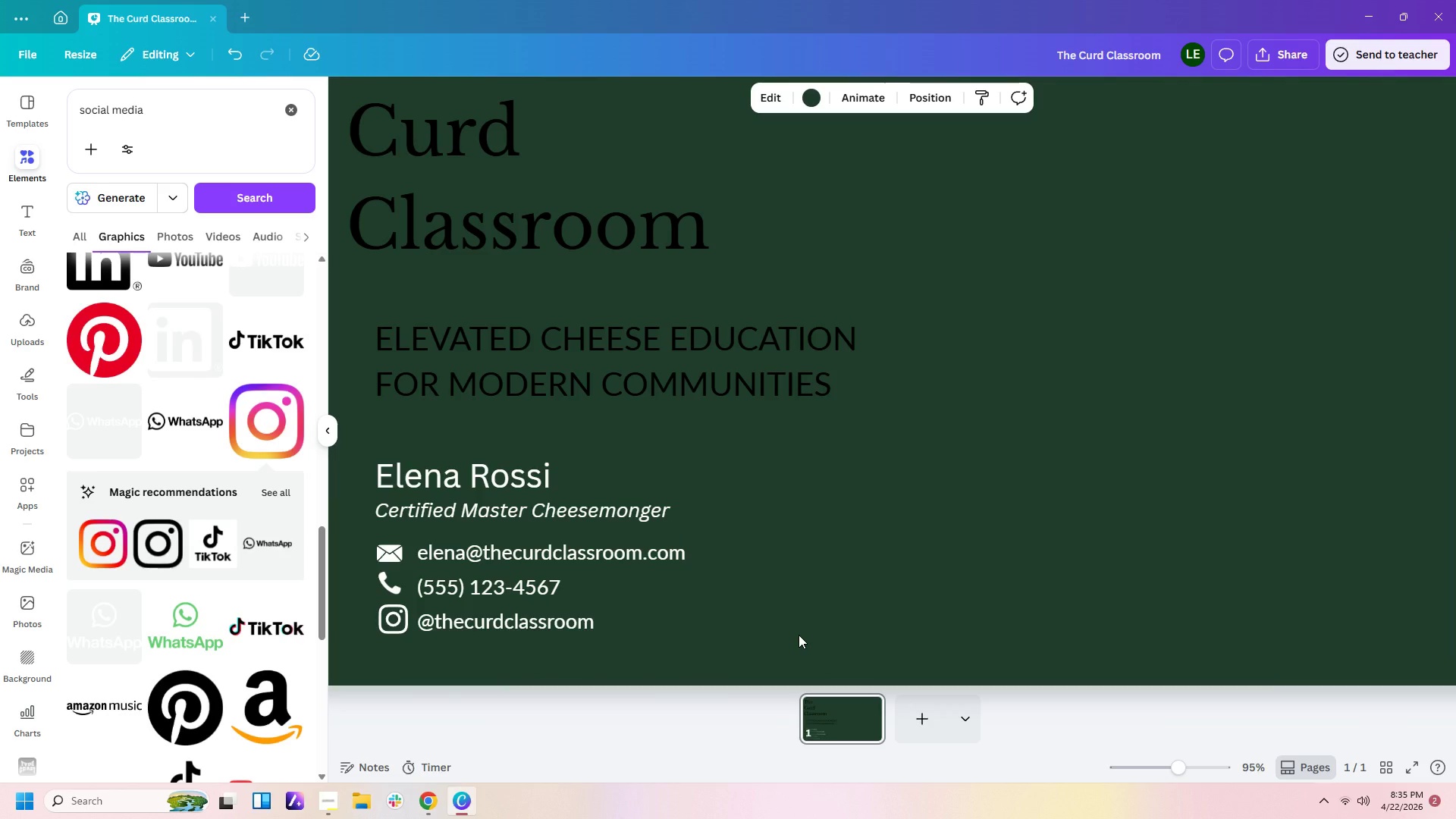 
hold_key(key=ControlLeft, duration=1.52)
scroll: coordinate [799, 635], scroll_direction: down, amount: 1.0
 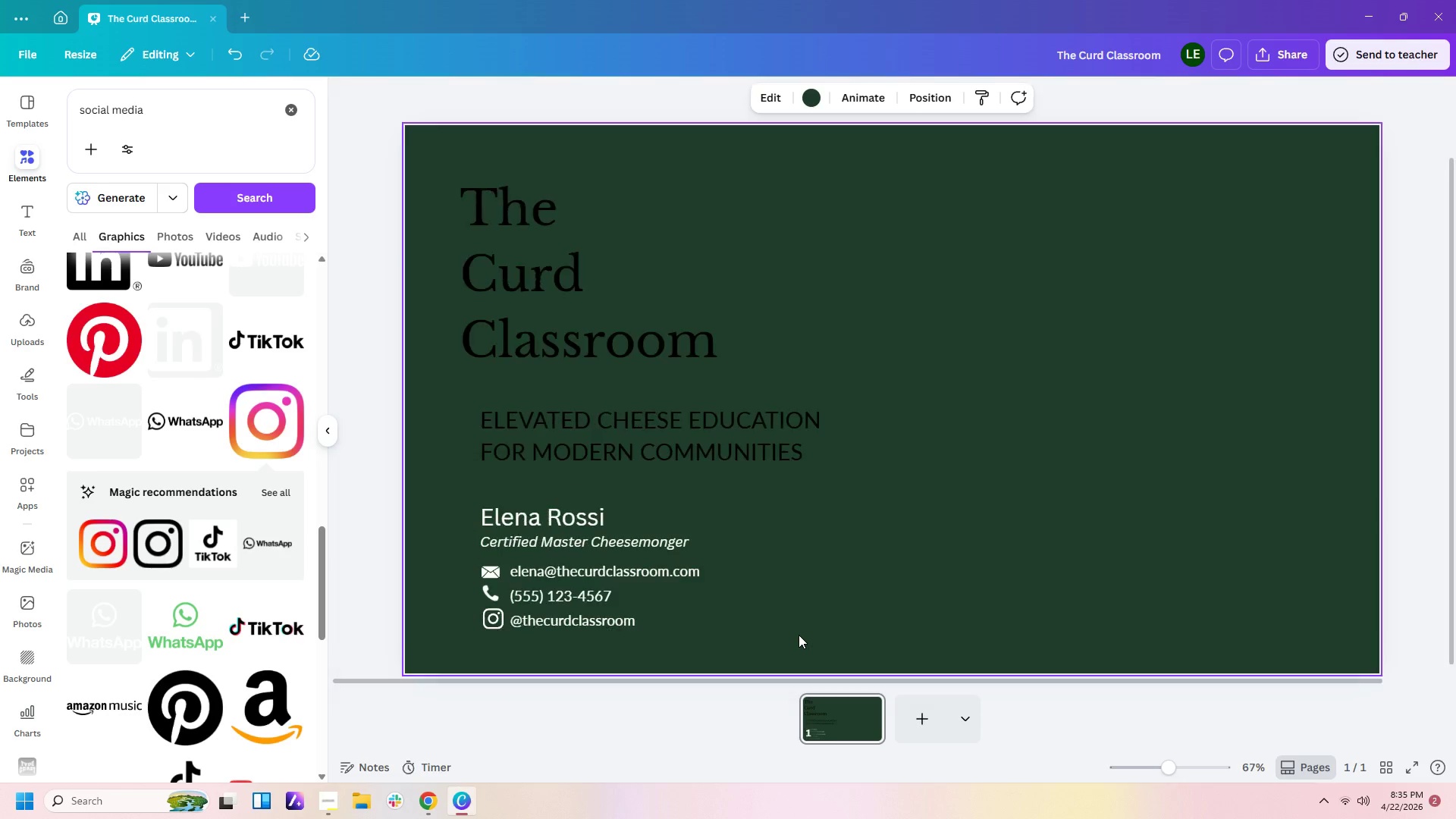 
hold_key(key=ControlLeft, duration=0.67)
 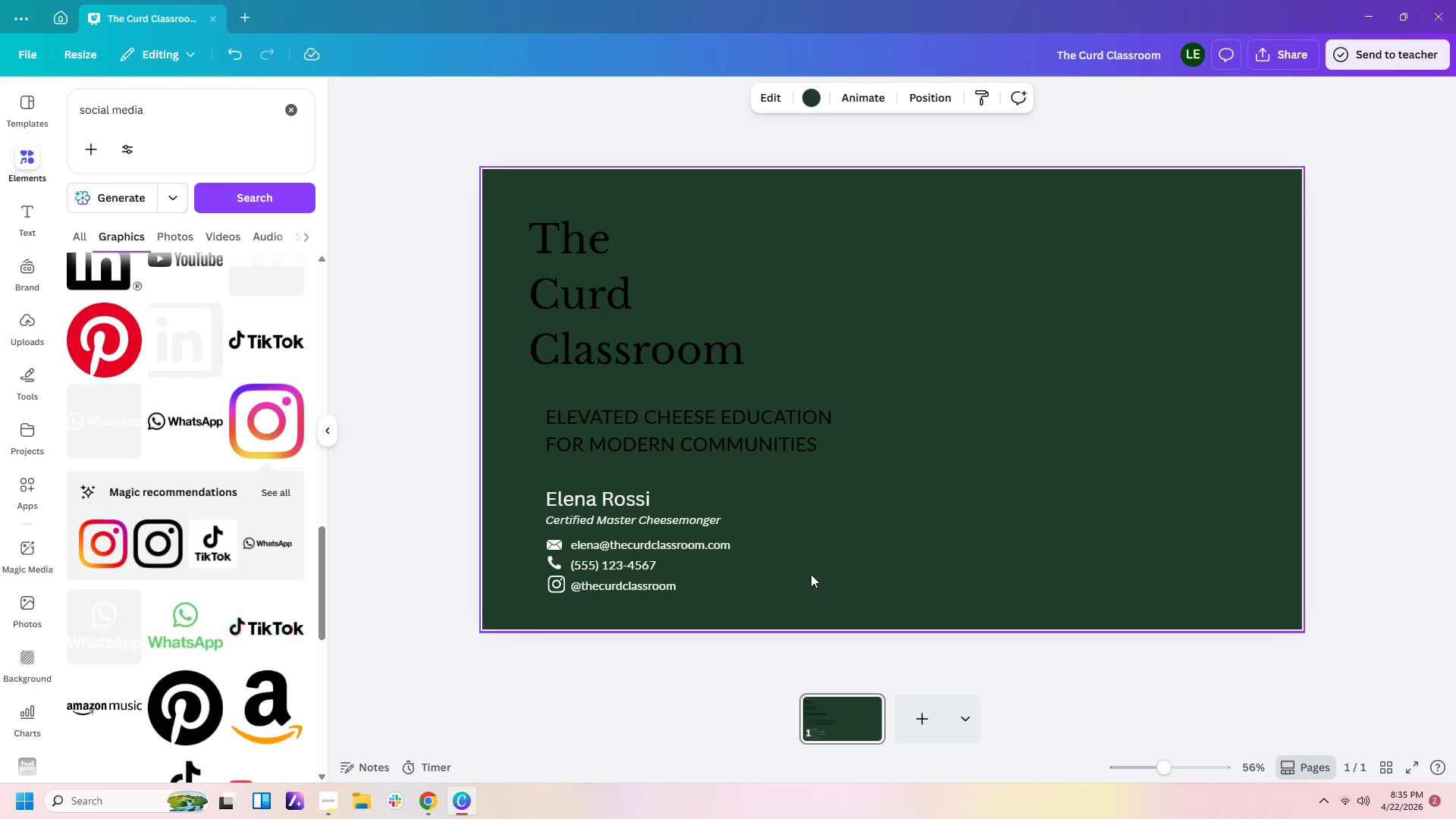 
scroll: coordinate [811, 574], scroll_direction: up, amount: 2.0
 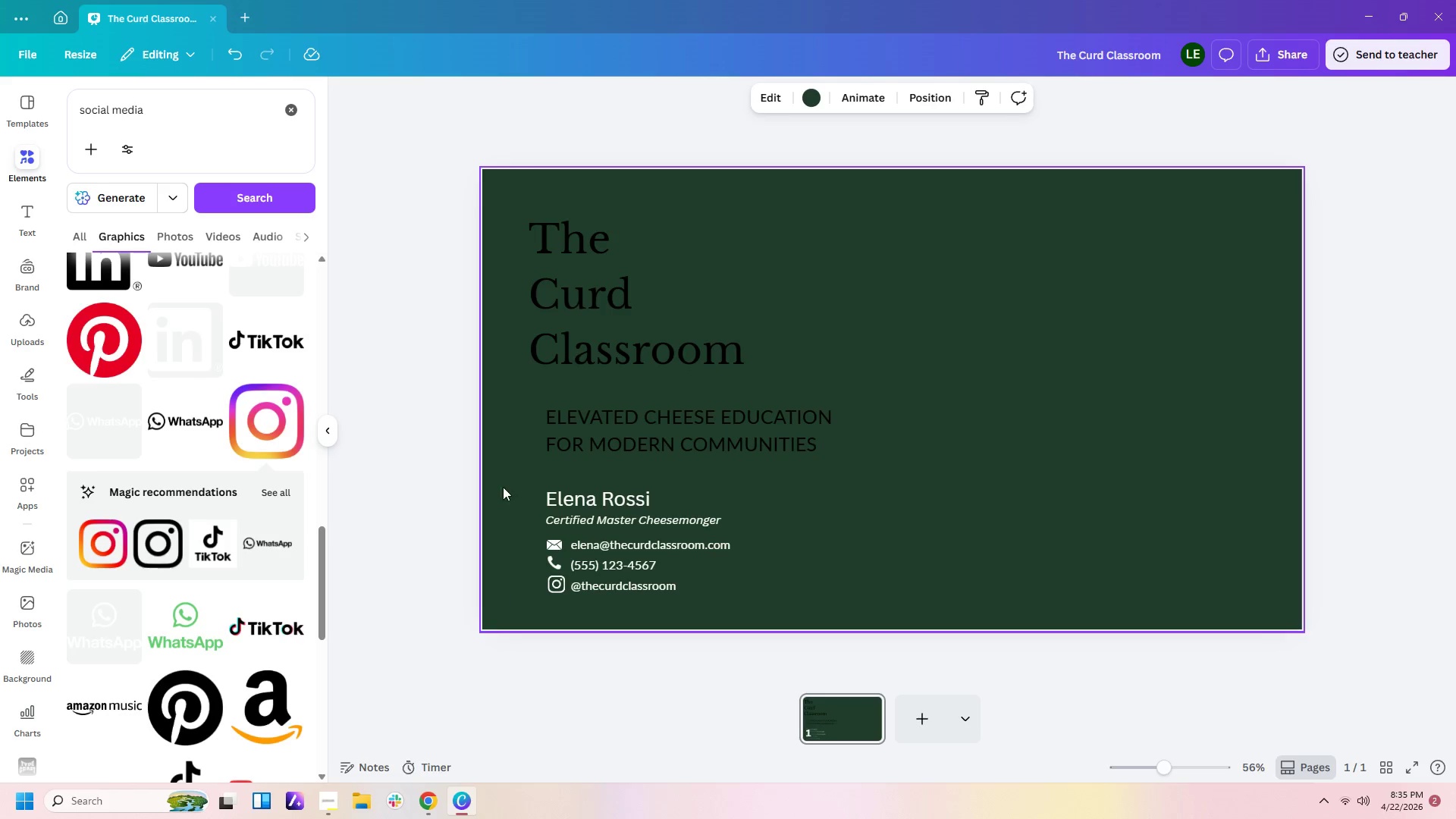 
left_click([635, 308])
 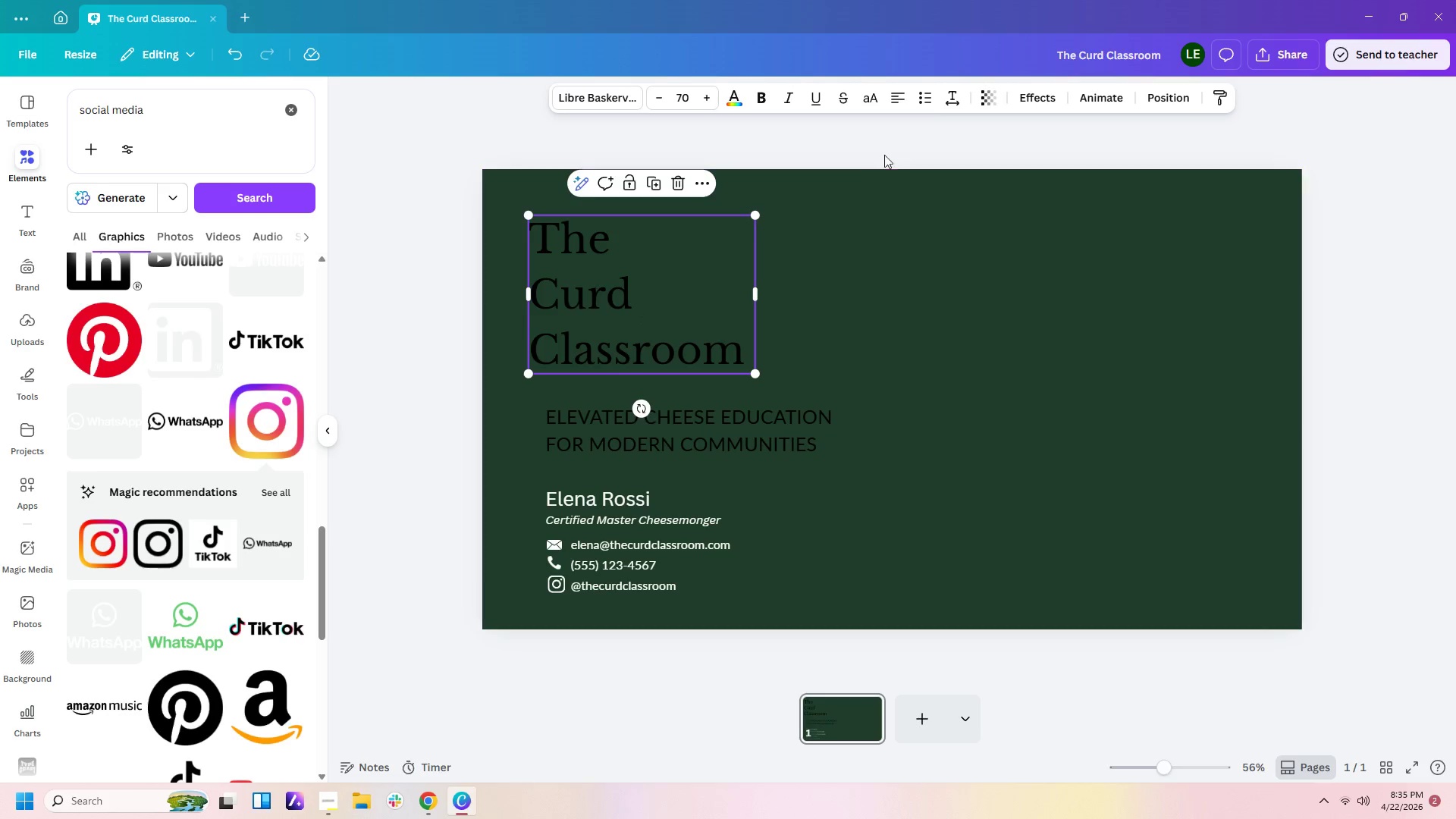 
left_click([952, 100])
 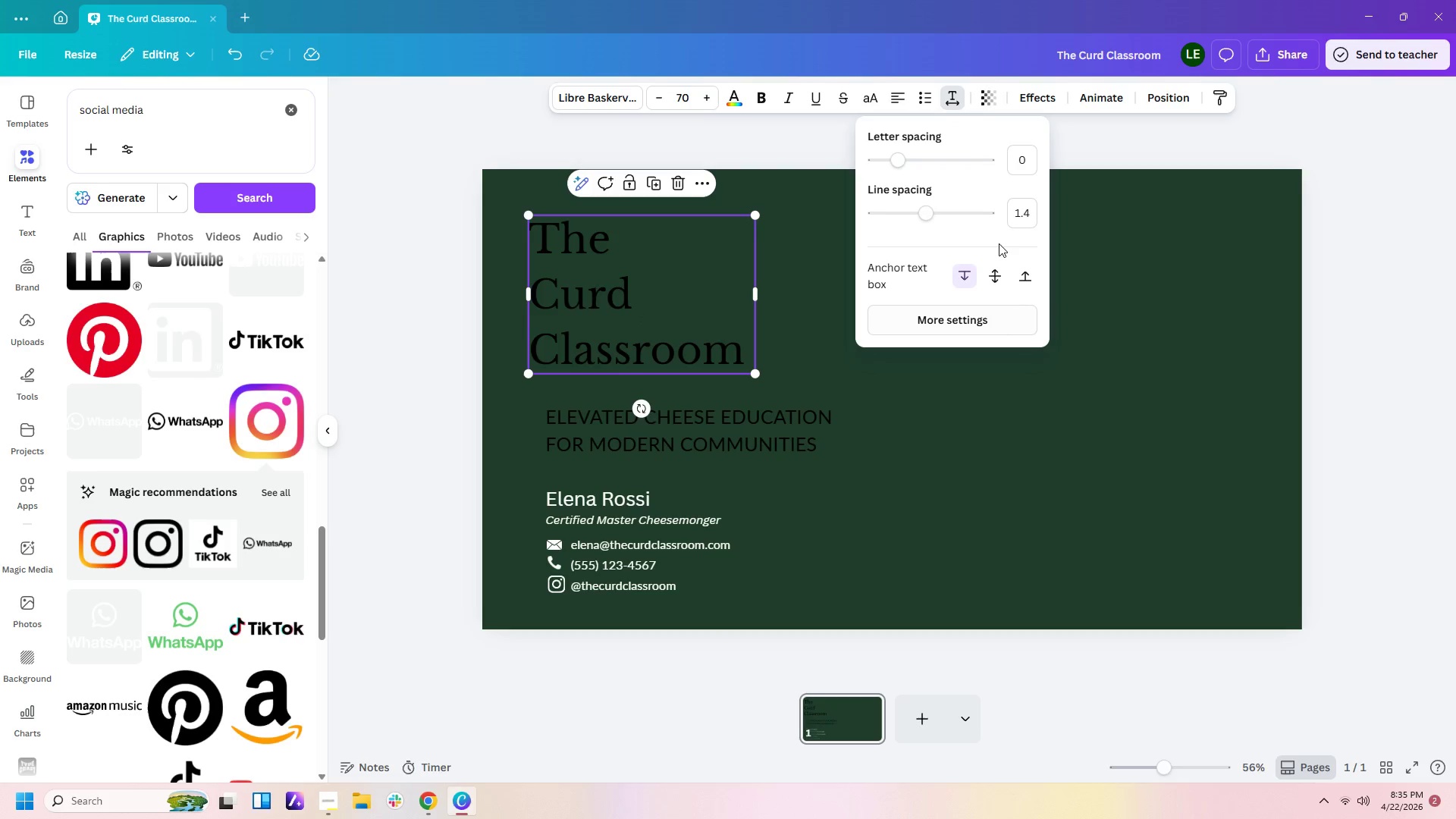 
left_click([1018, 209])
 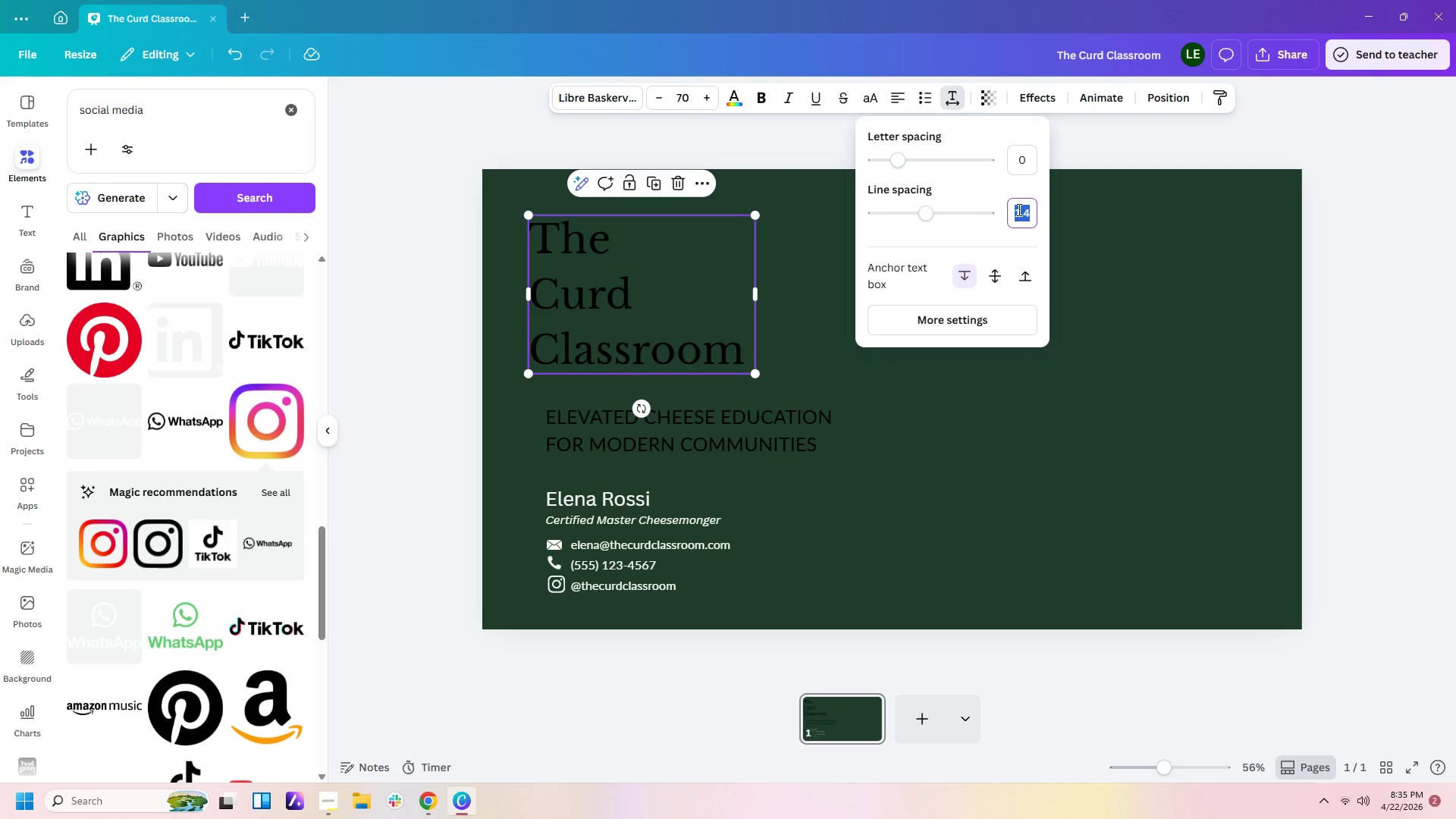 
key(Numpad1)
 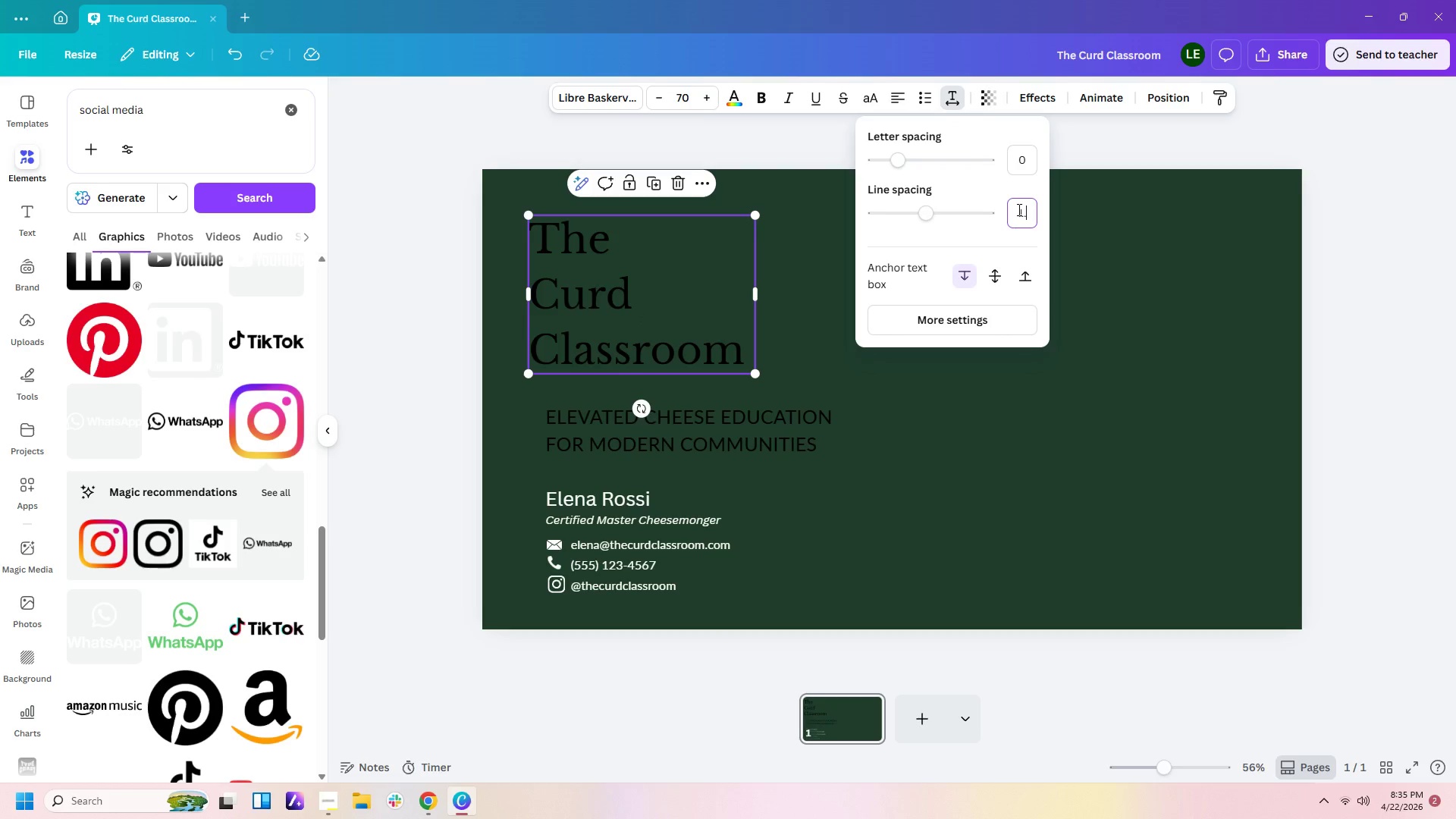 
key(NumpadDecimal)
 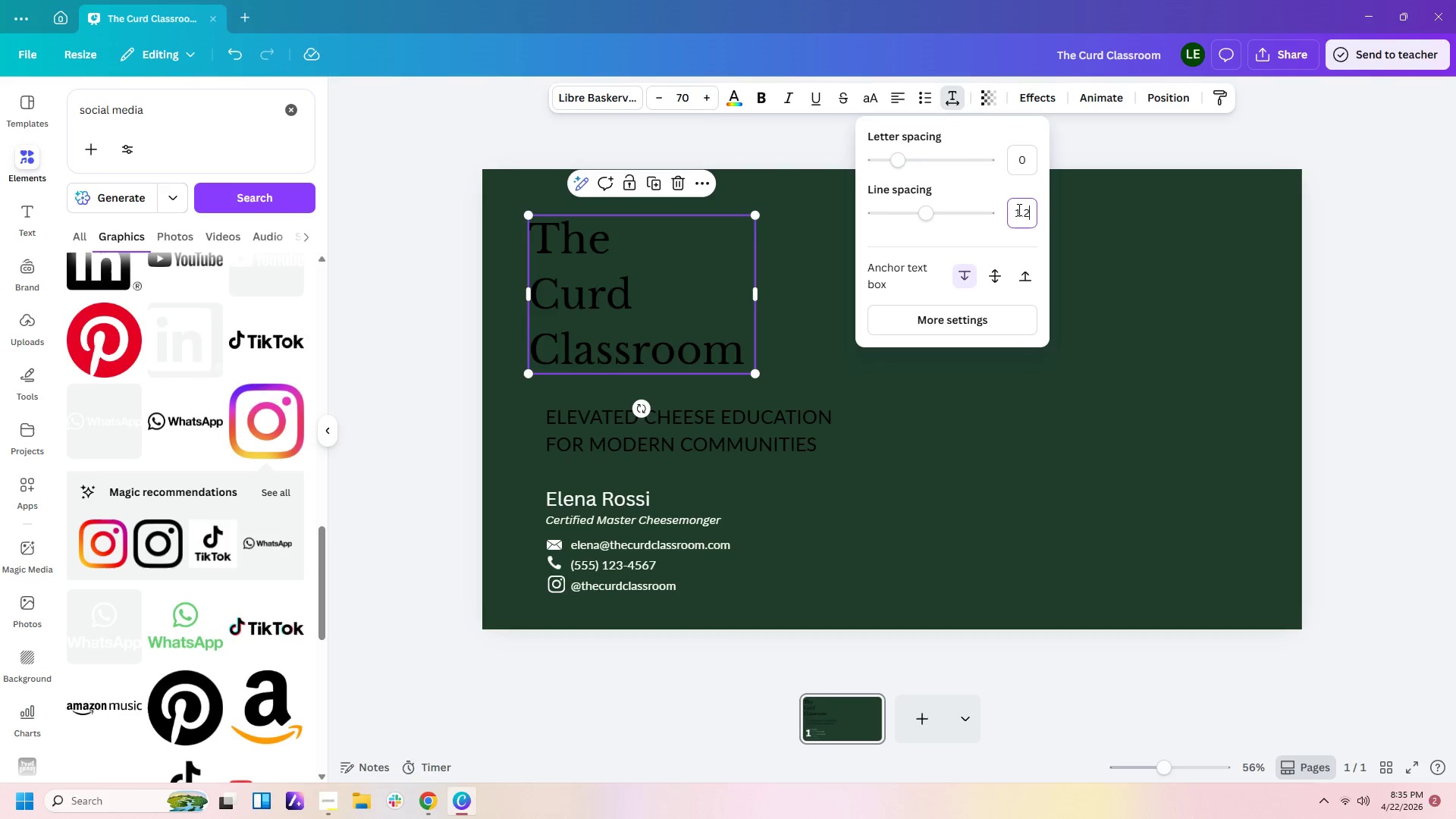 
key(Numpad2)
 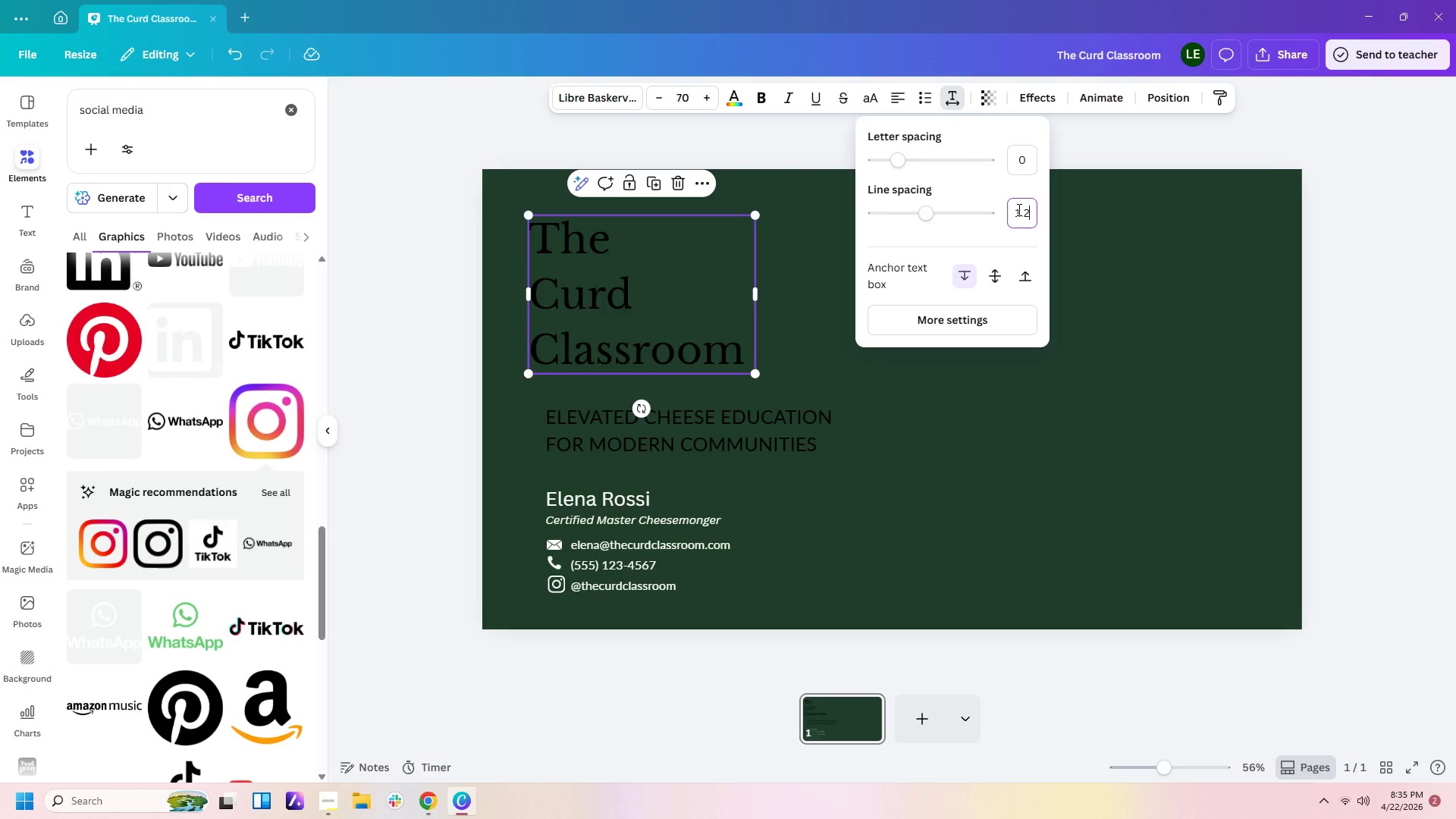 
key(Enter)
 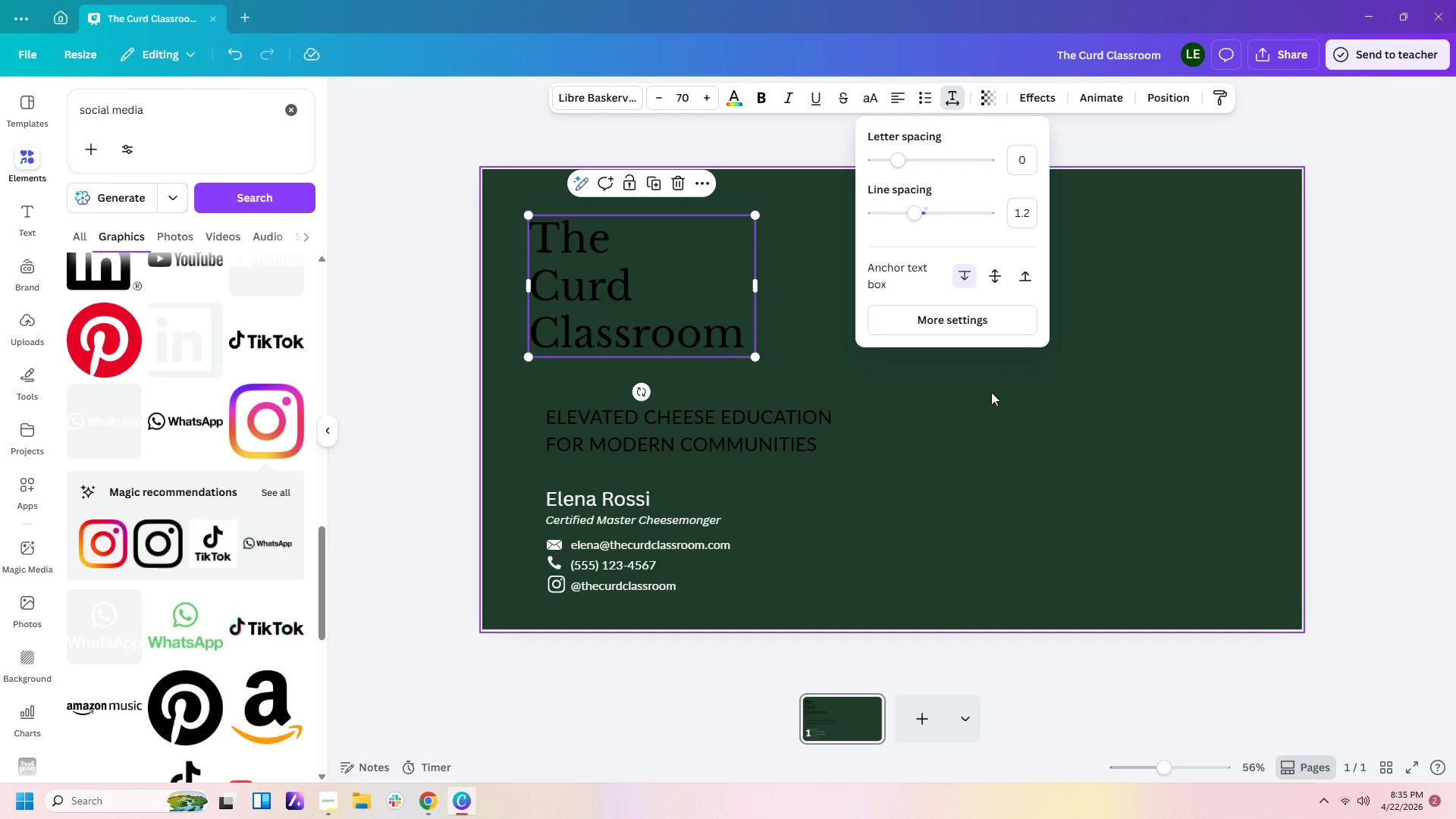 
left_click([953, 443])
 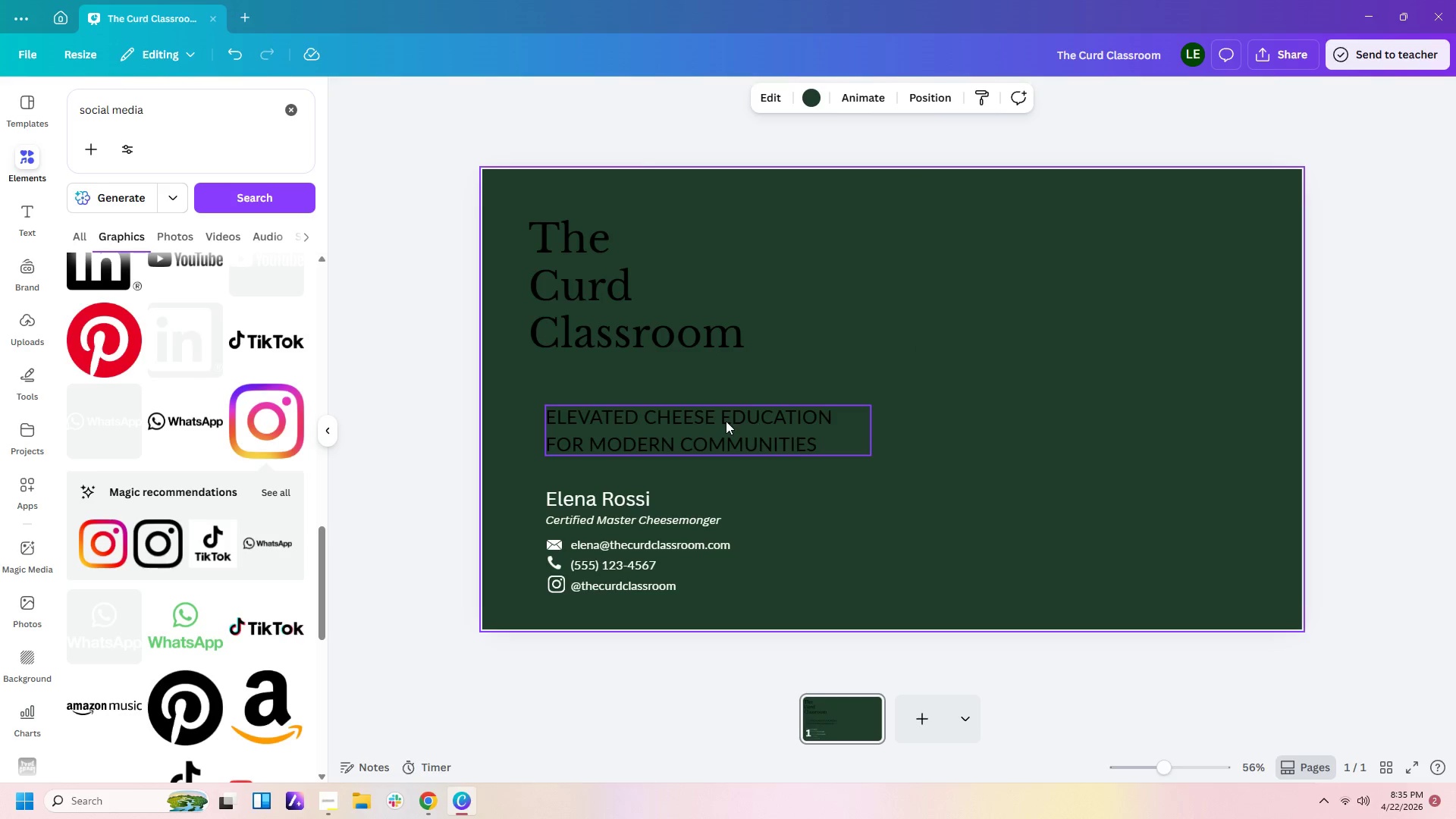 
left_click([725, 421])
 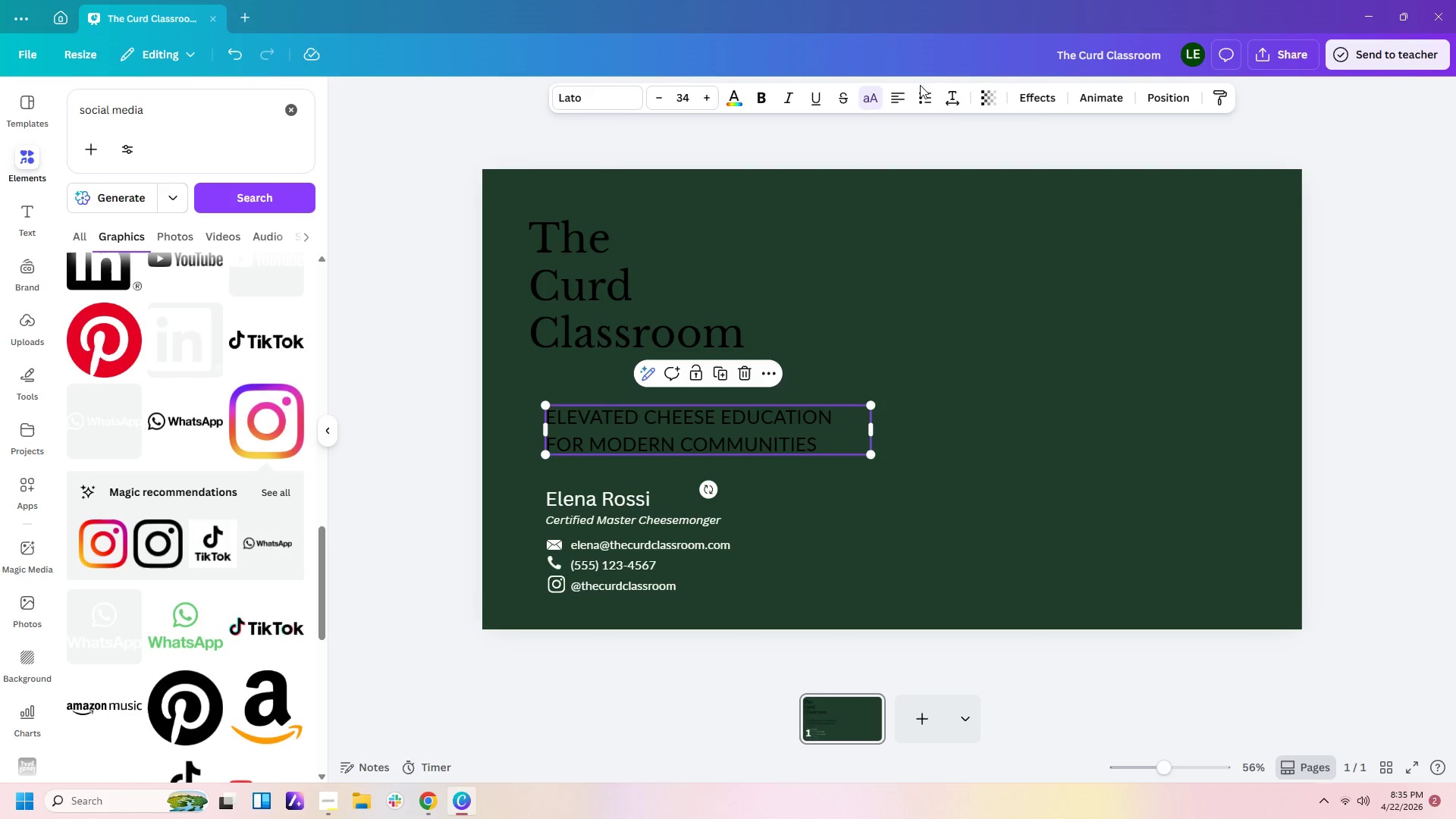 
left_click([956, 102])
 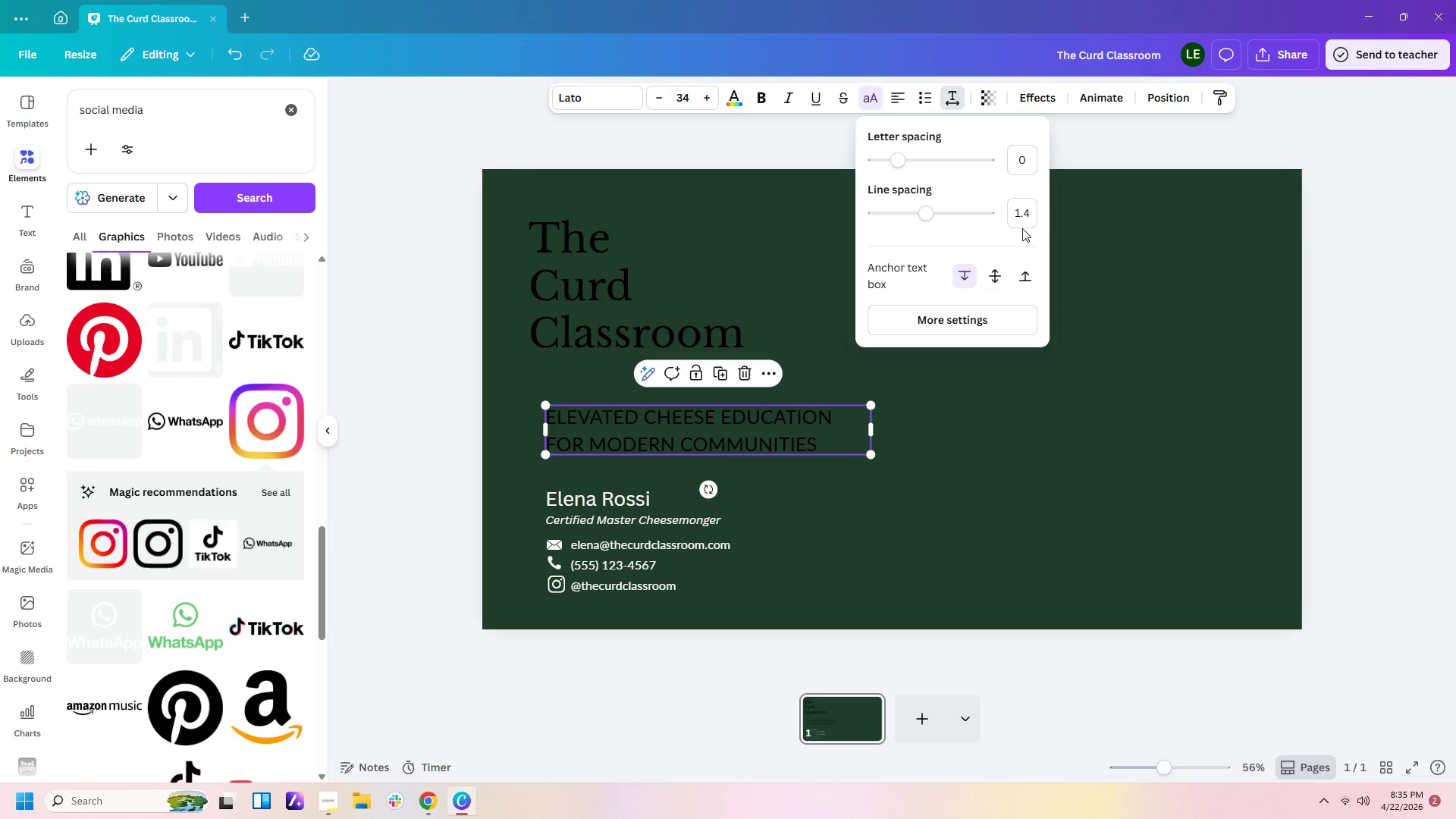 
left_click([1028, 212])
 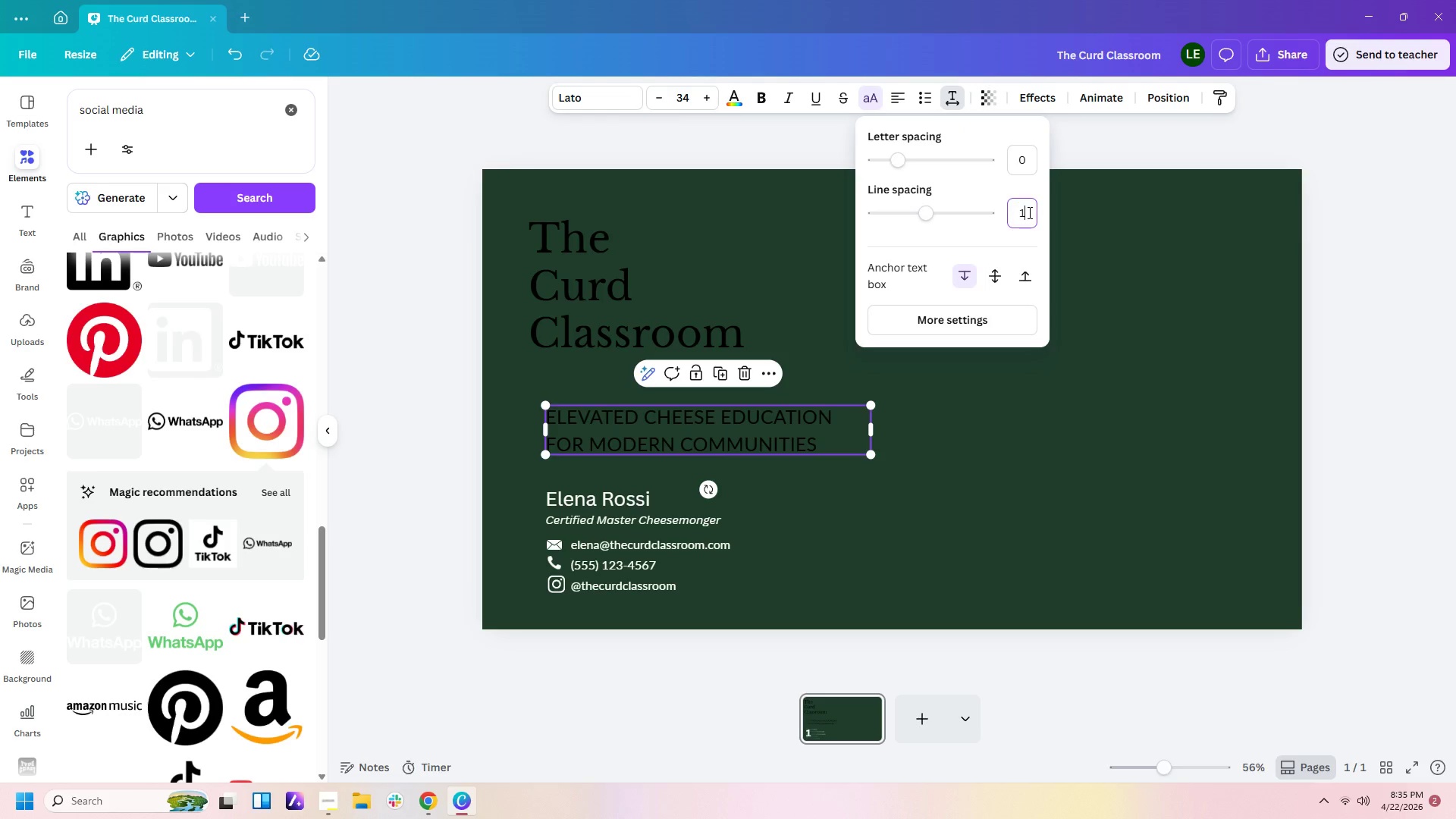 
key(Numpad1)
 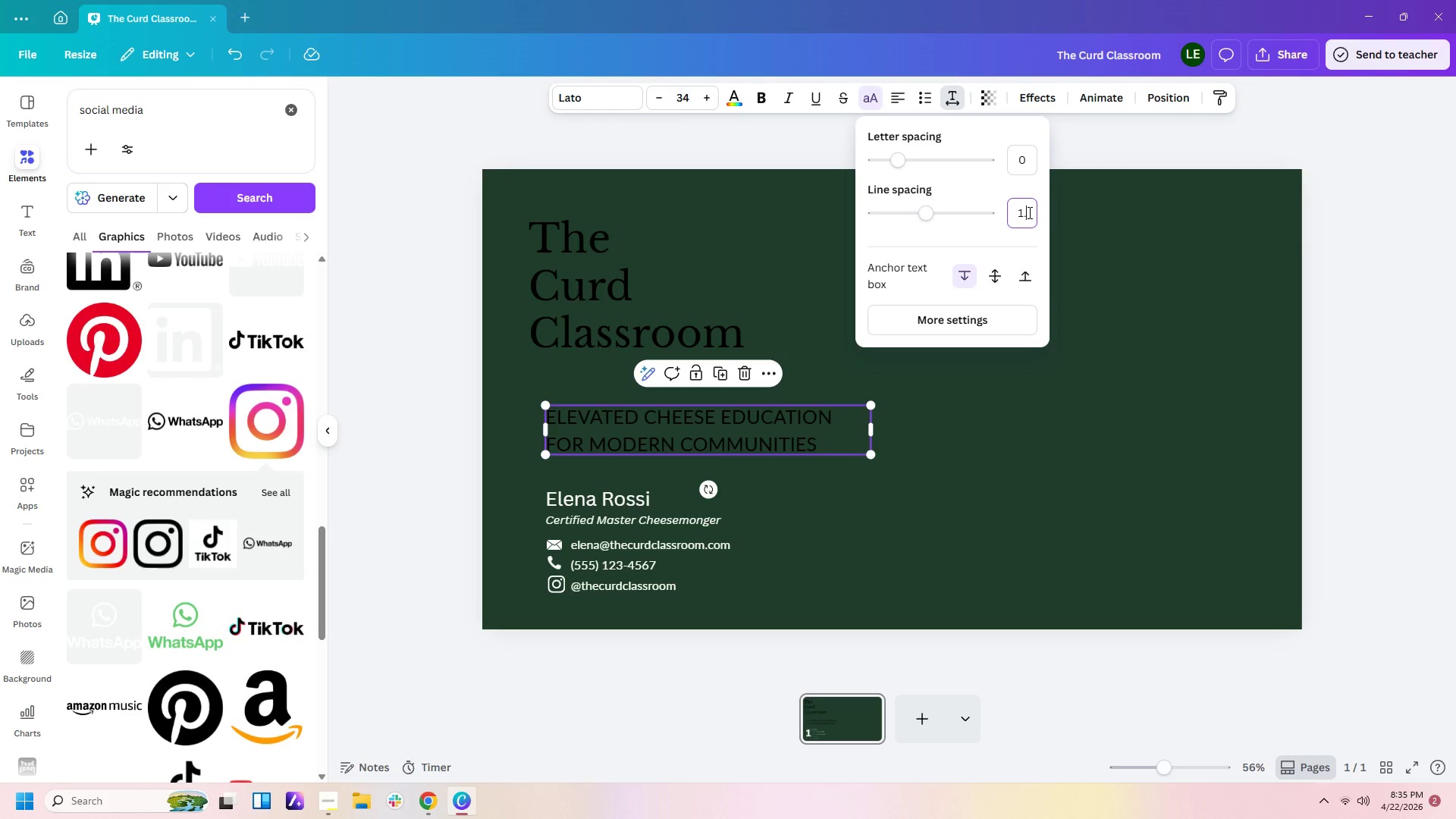 
key(NumpadDecimal)
 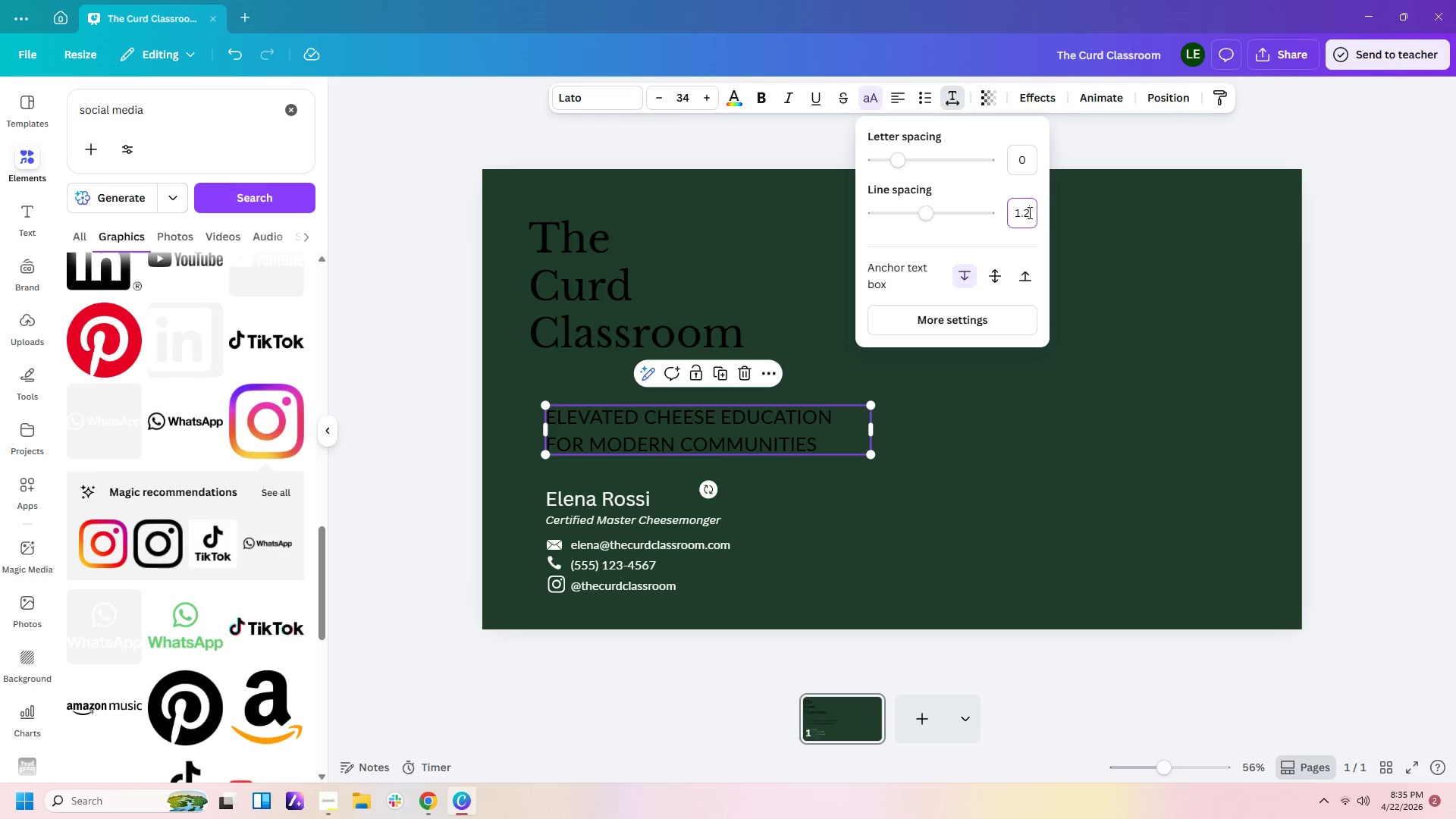 
key(Numpad2)
 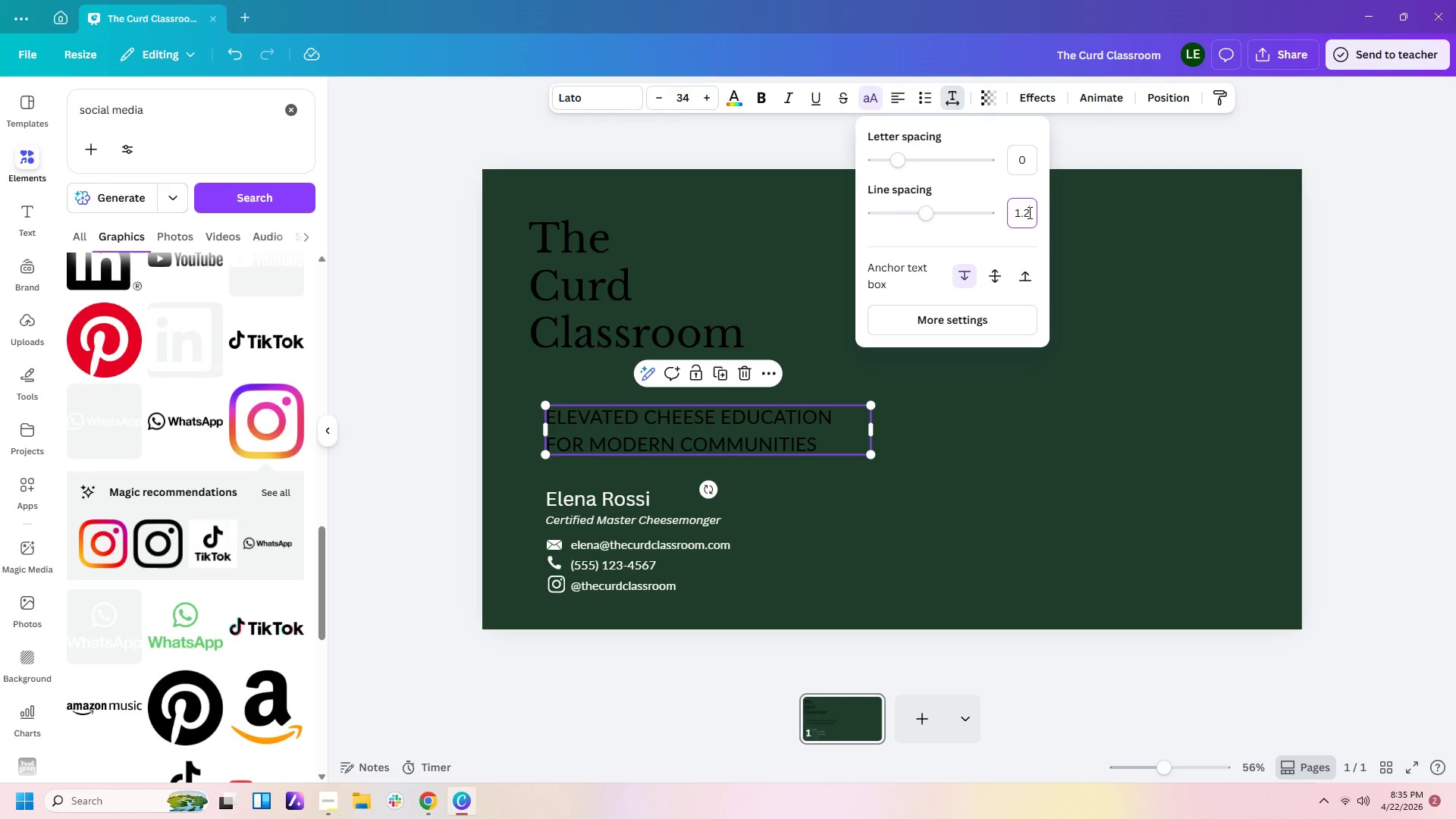 
key(Enter)
 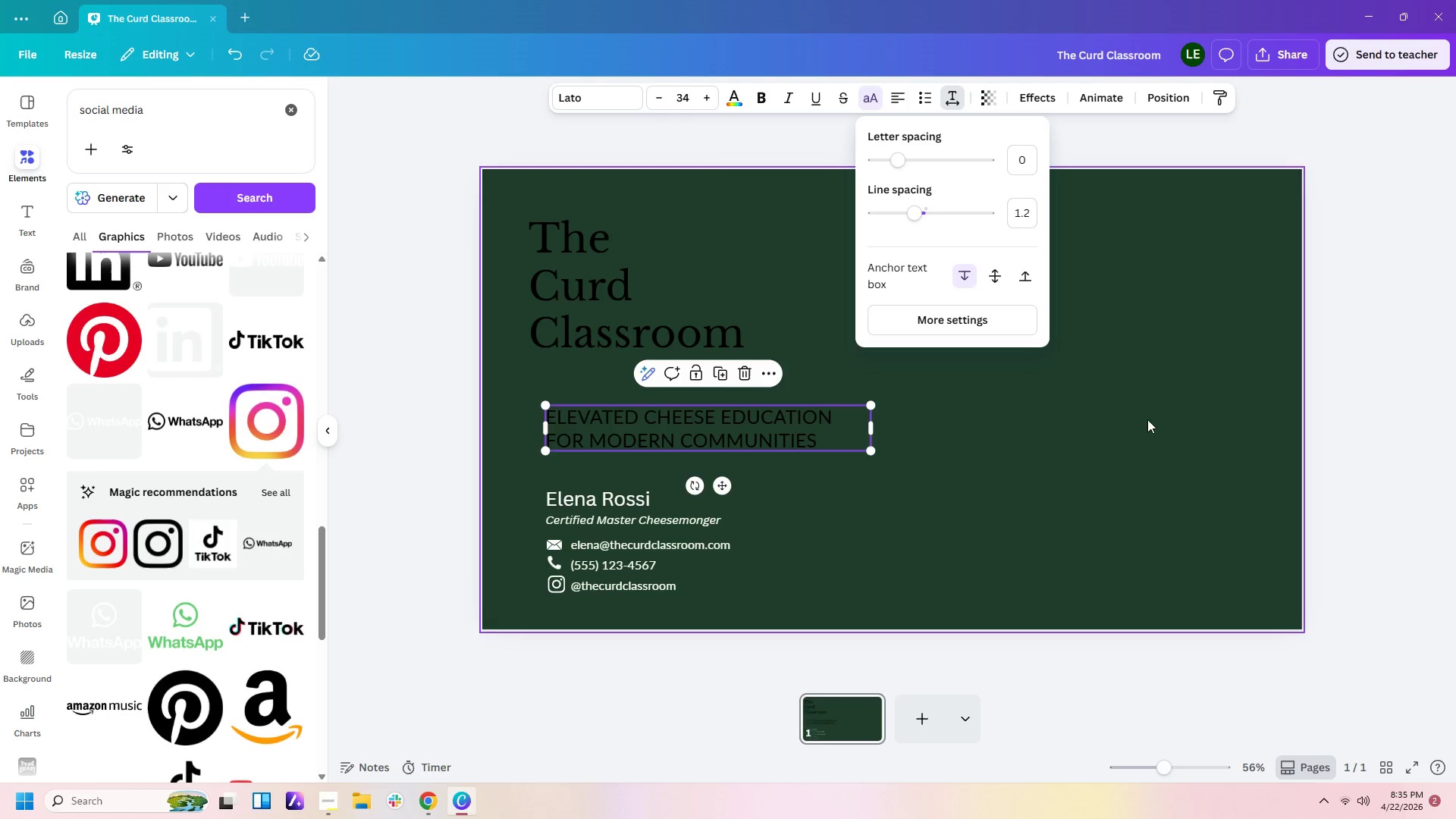 
left_click([890, 524])
 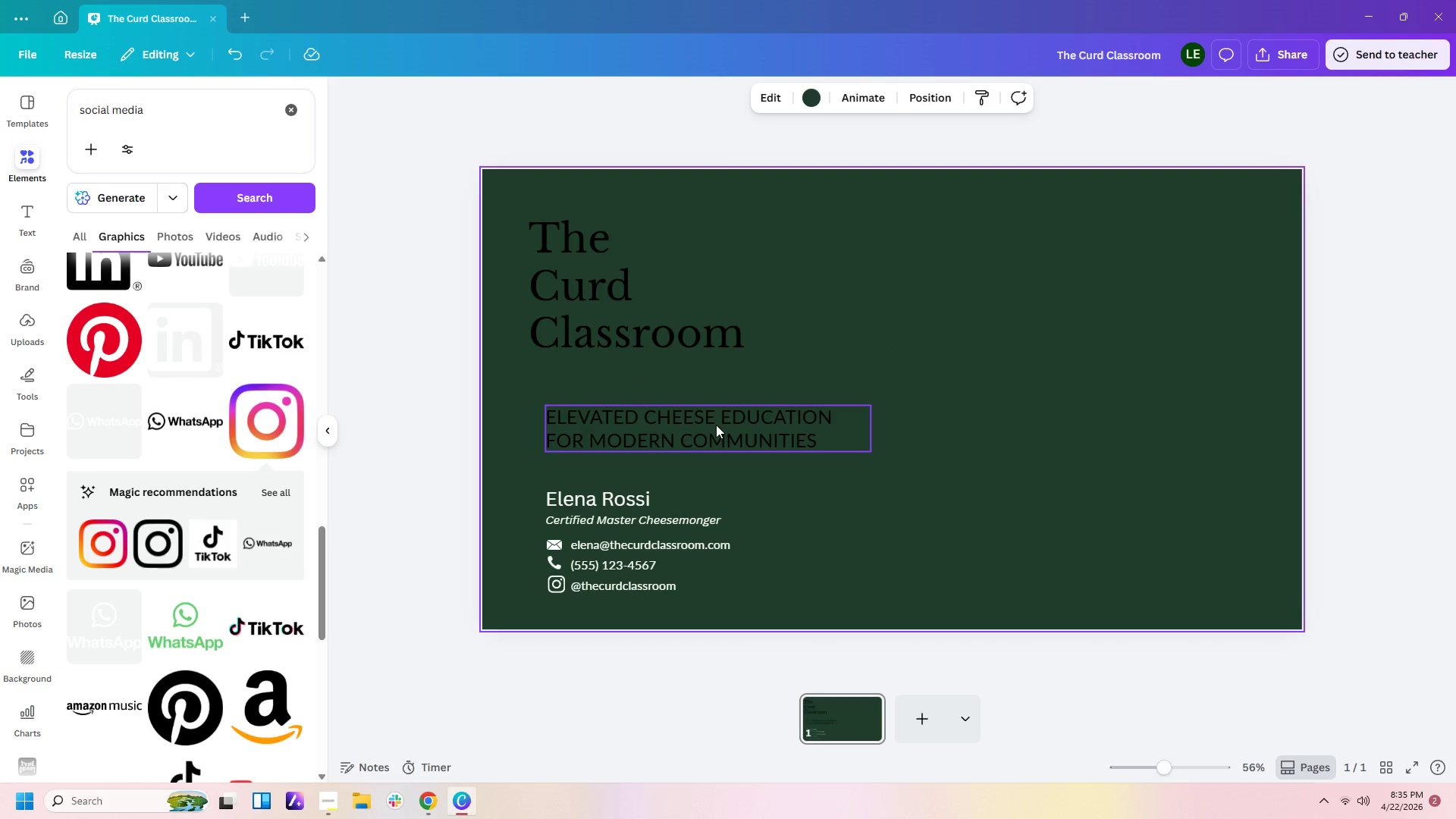 
left_click_drag(start_coordinate=[716, 426], to_coordinate=[700, 419])
 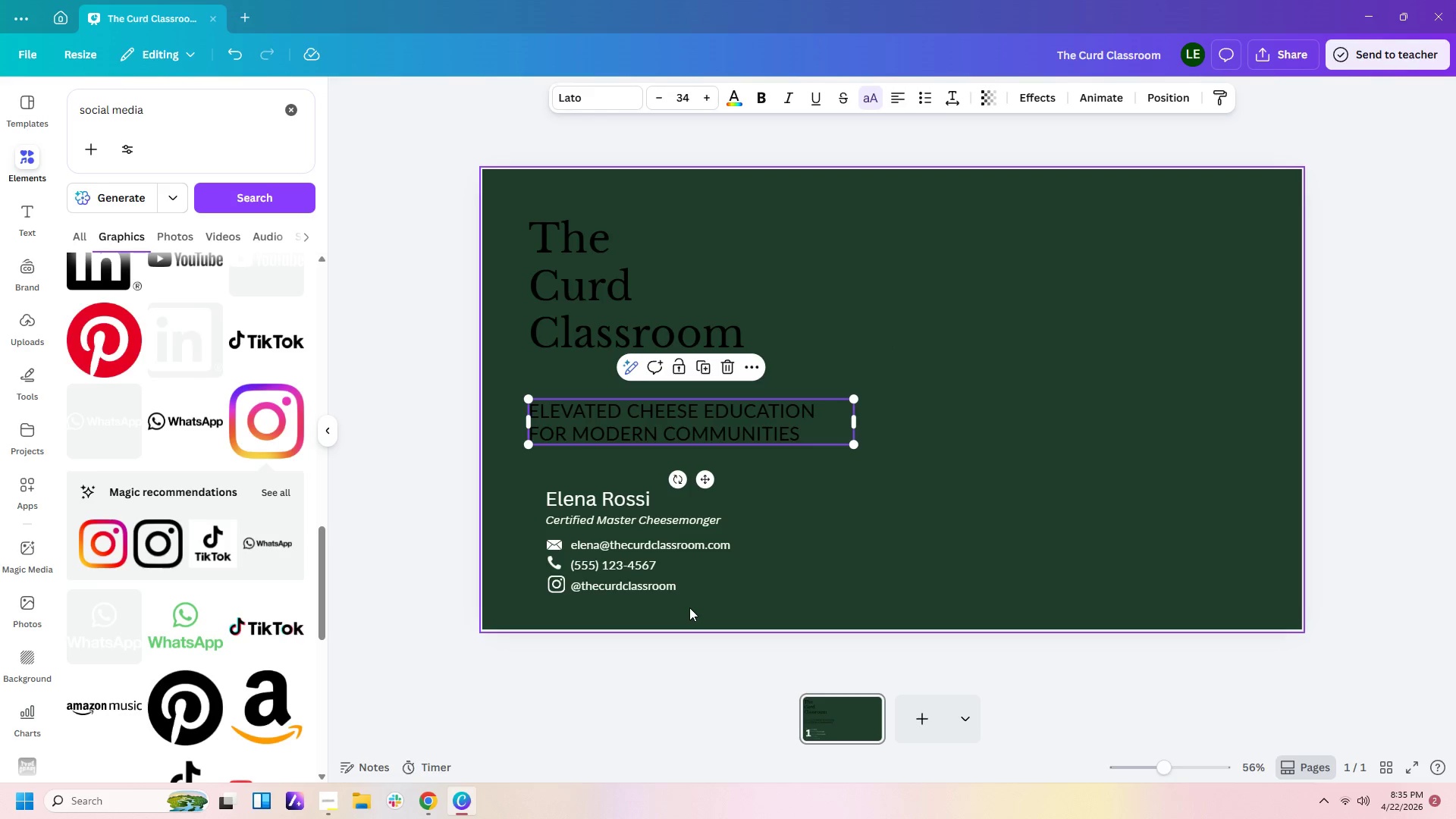 
left_click_drag(start_coordinate=[688, 613], to_coordinate=[552, 499])
 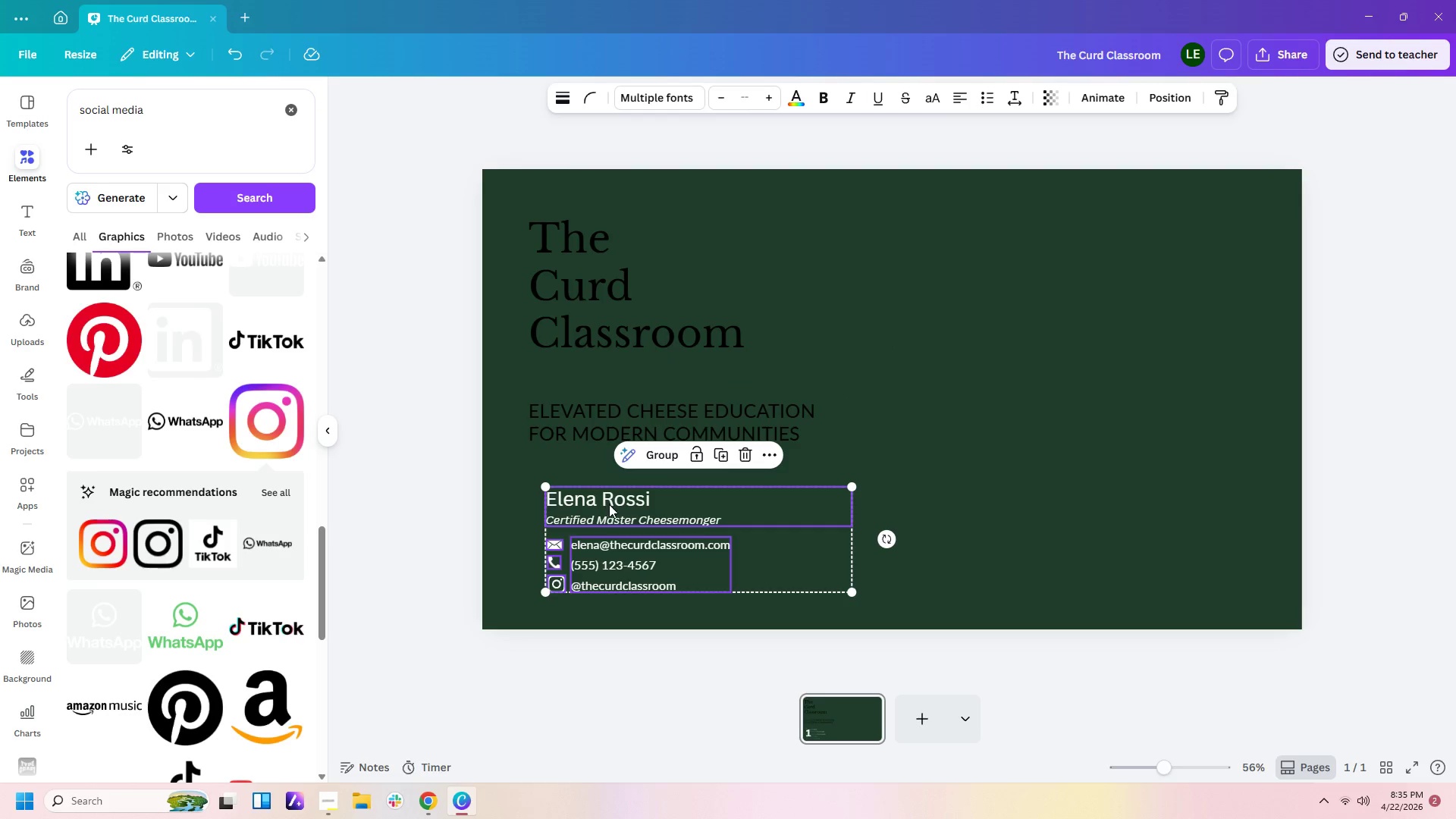 
left_click_drag(start_coordinate=[617, 506], to_coordinate=[600, 506])
 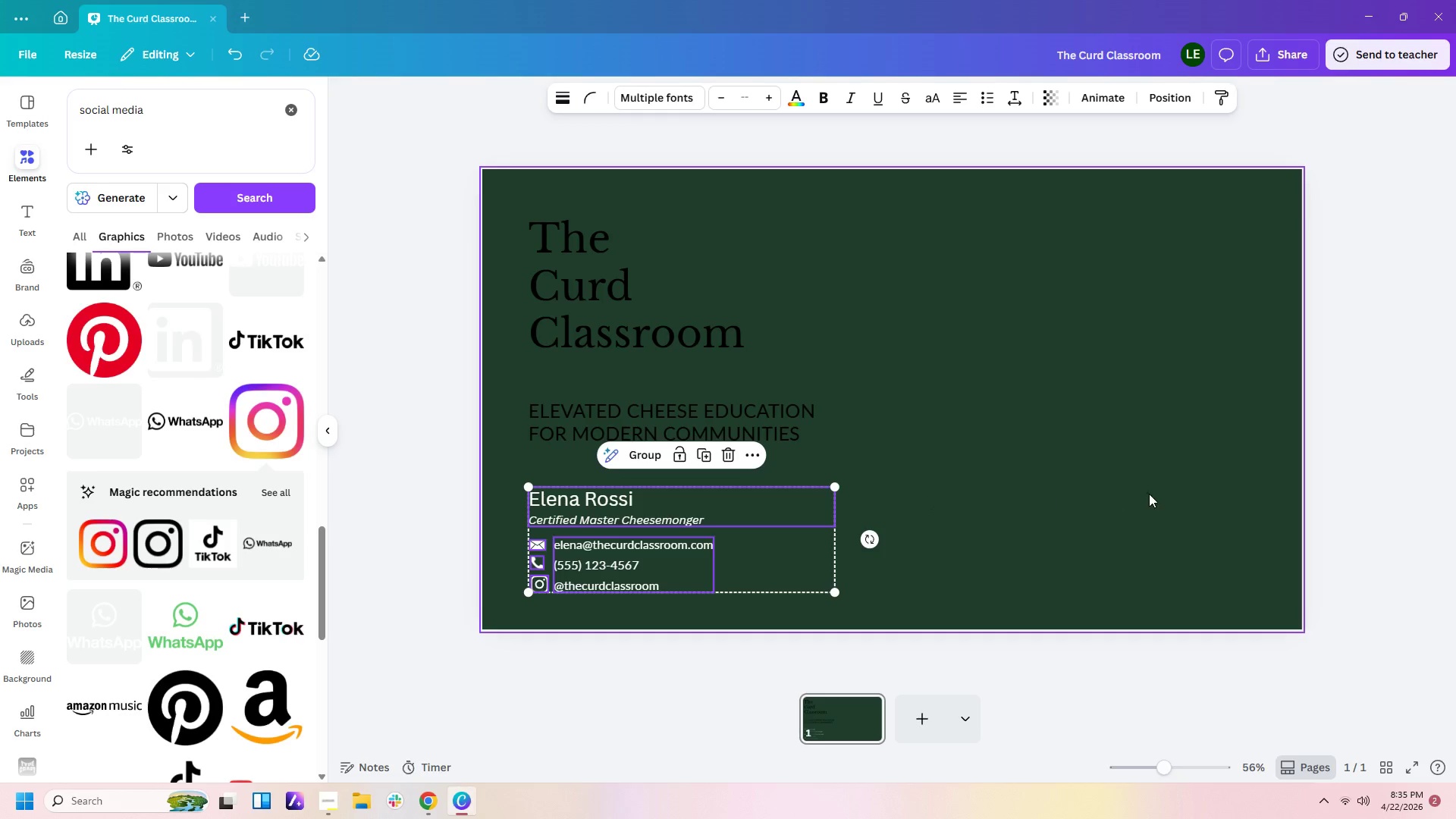 
left_click([1153, 494])
 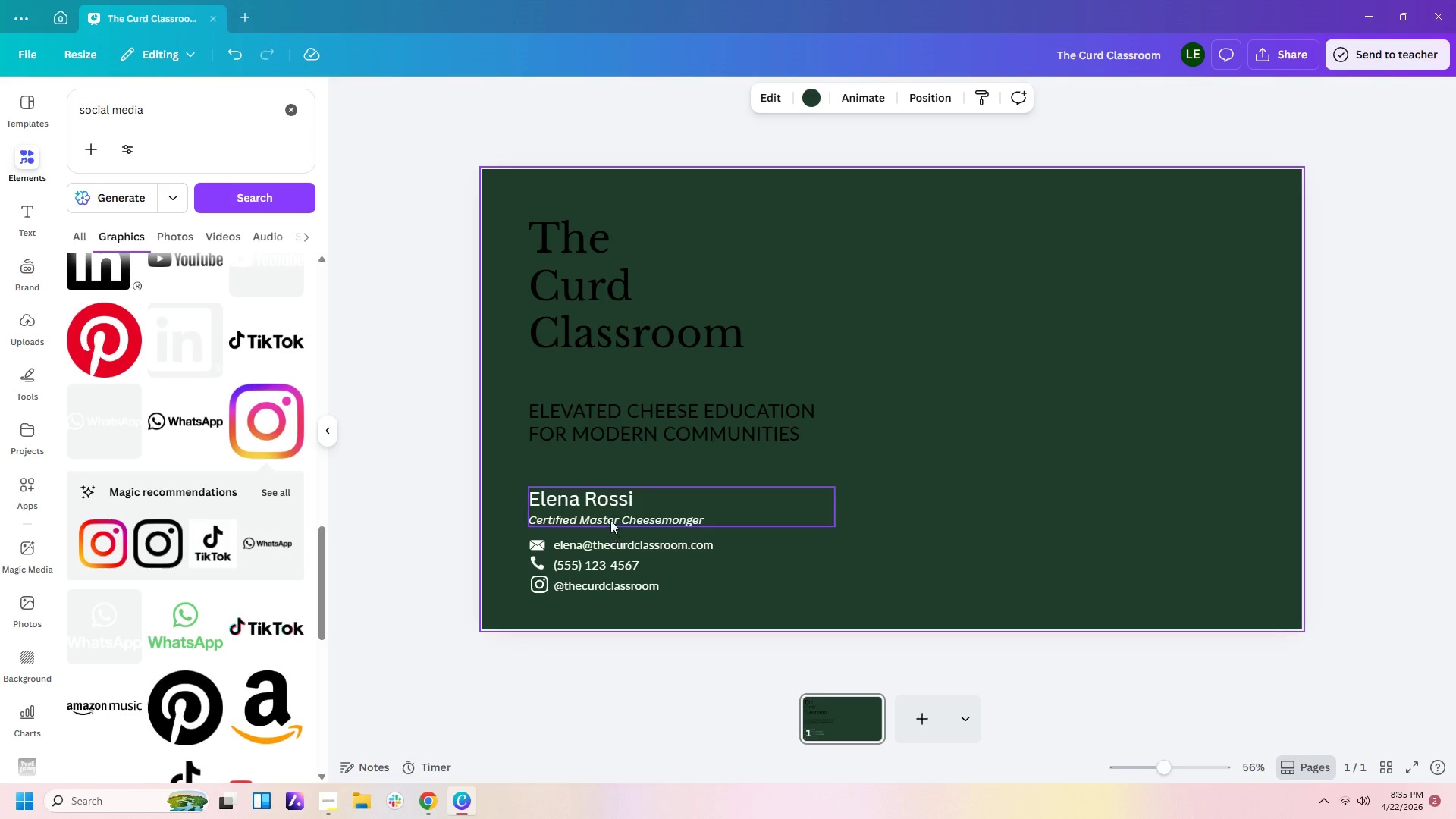 
left_click([634, 422])
 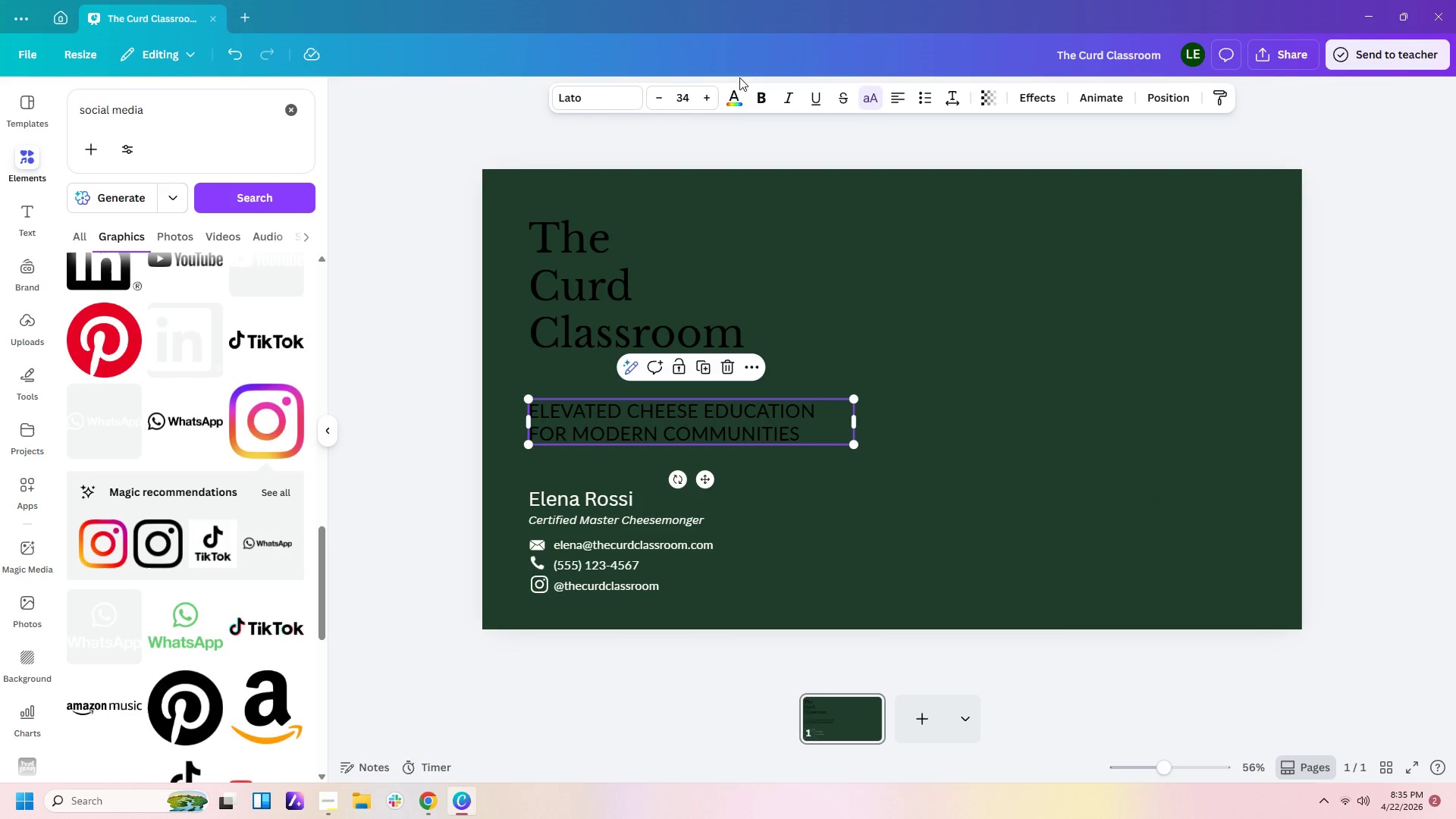 
left_click([731, 100])
 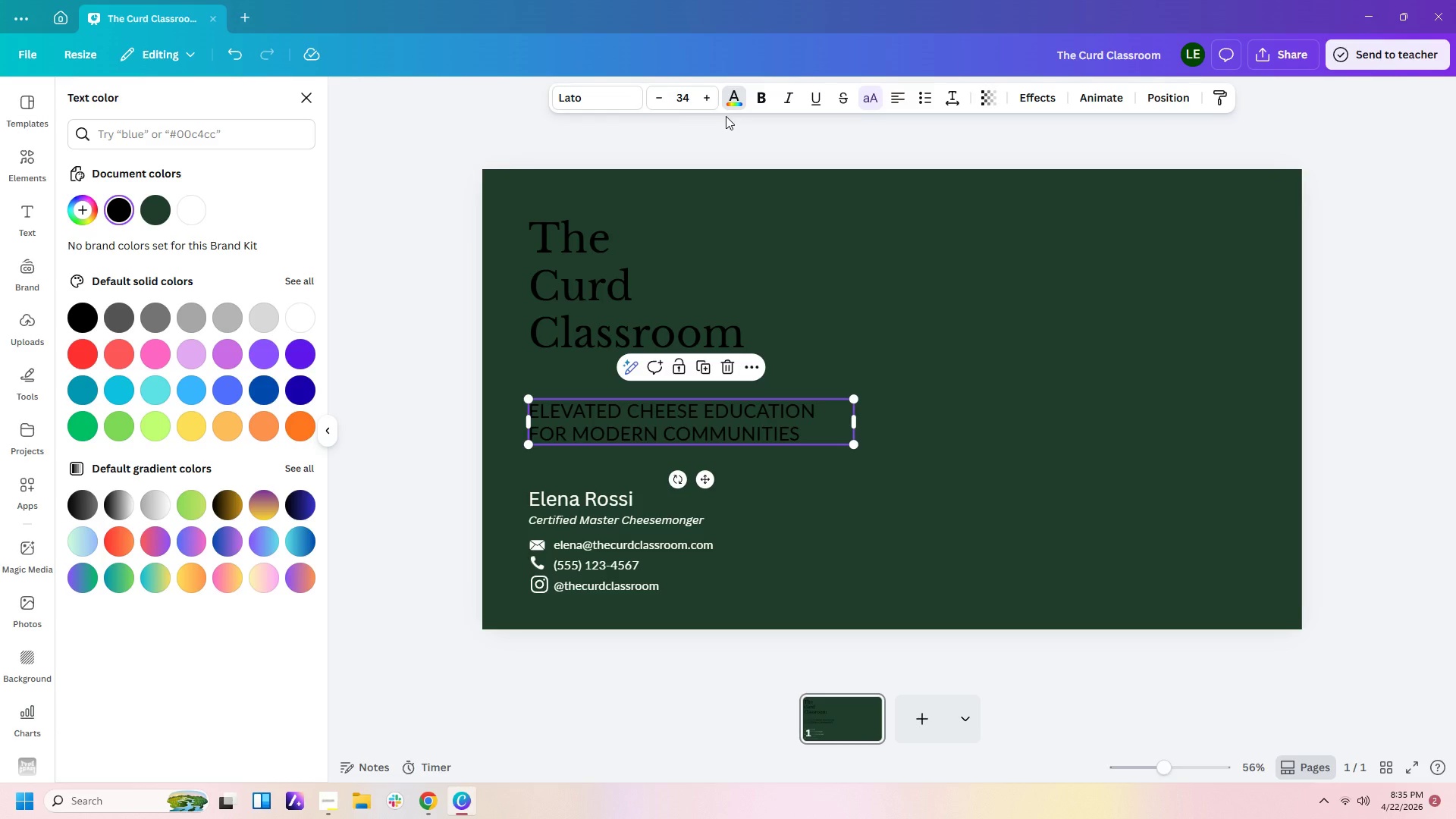 
wait(14.38)
 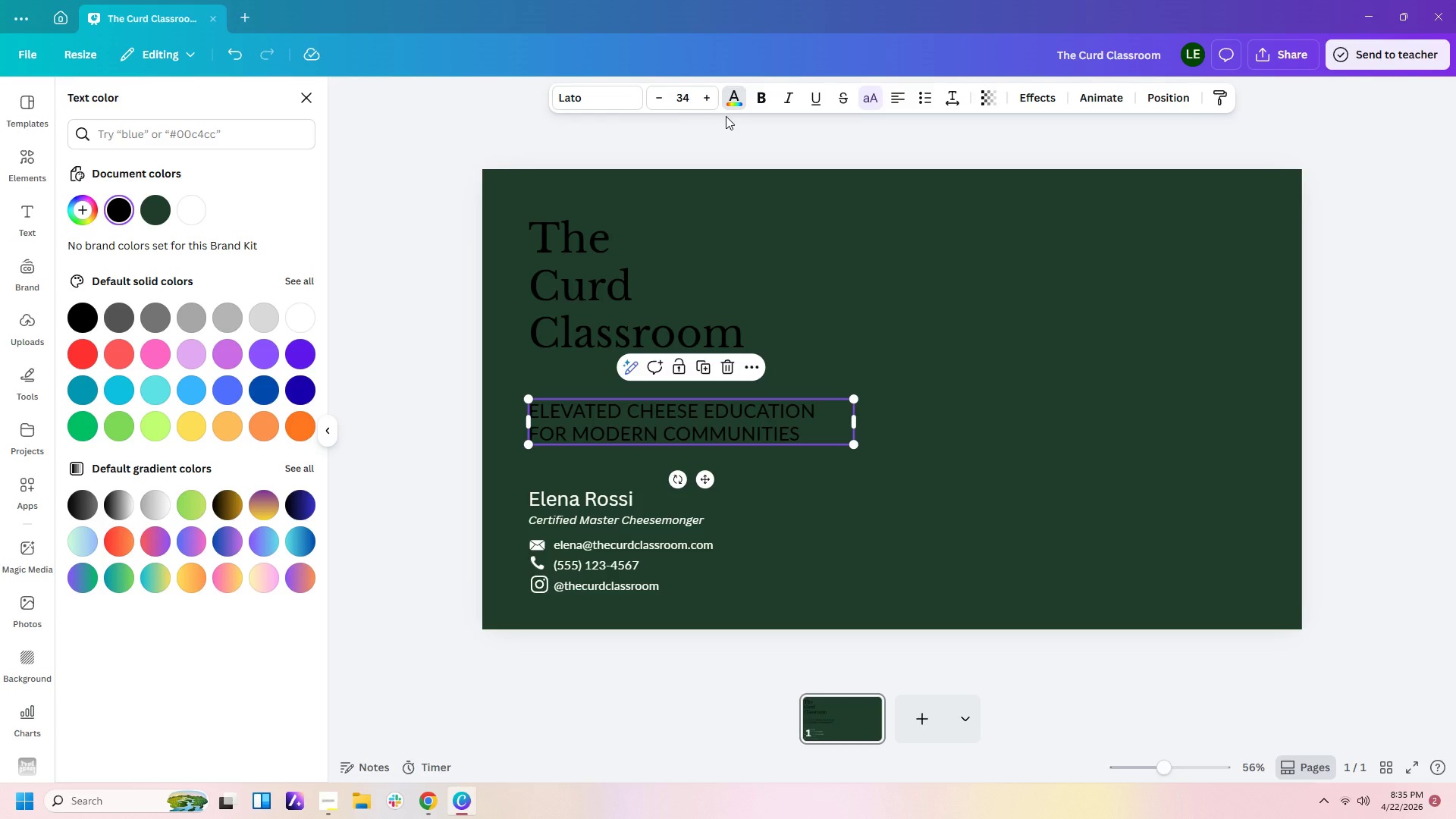 
left_click([80, 212])
 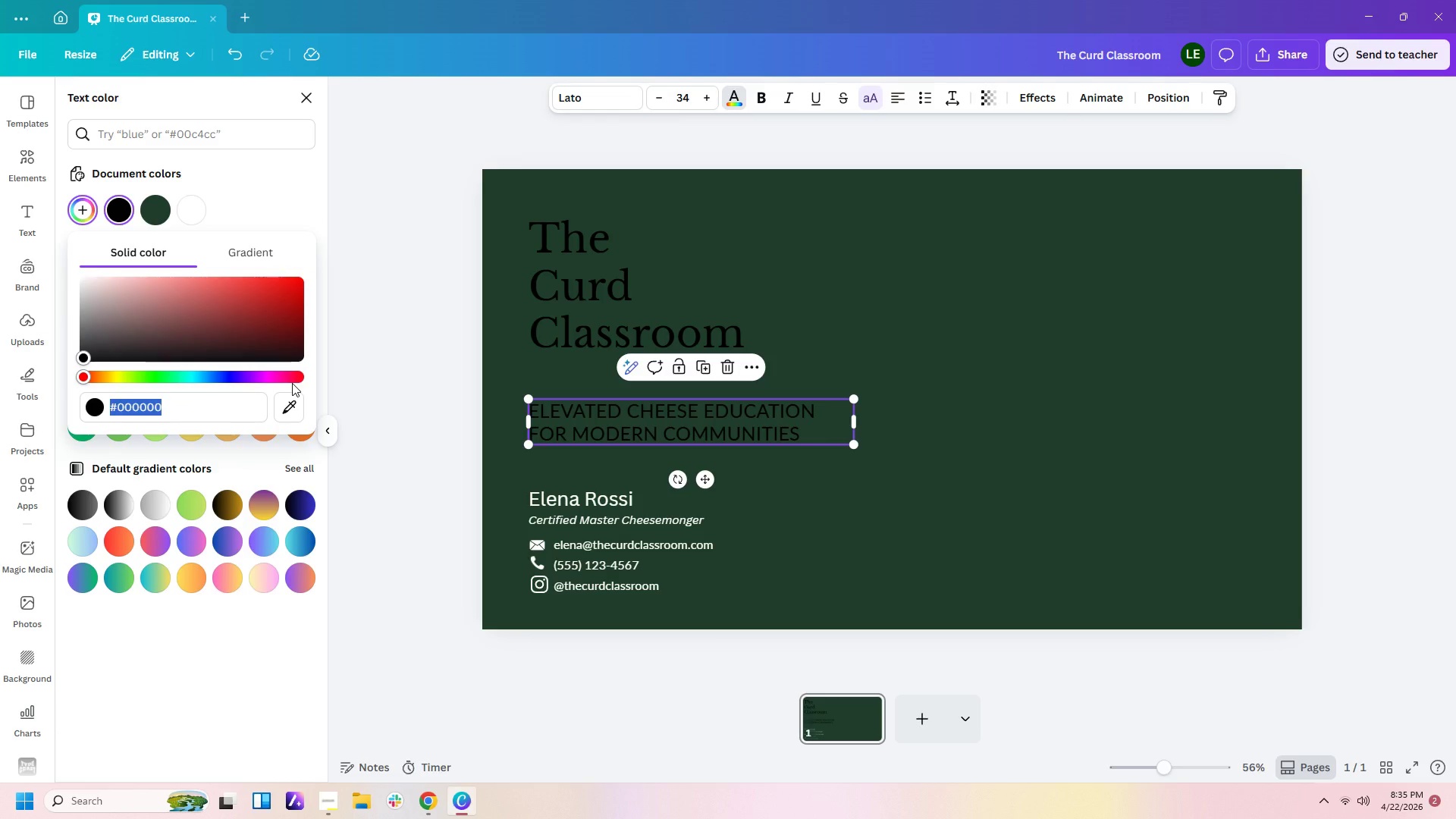 
type(c2a96a)
 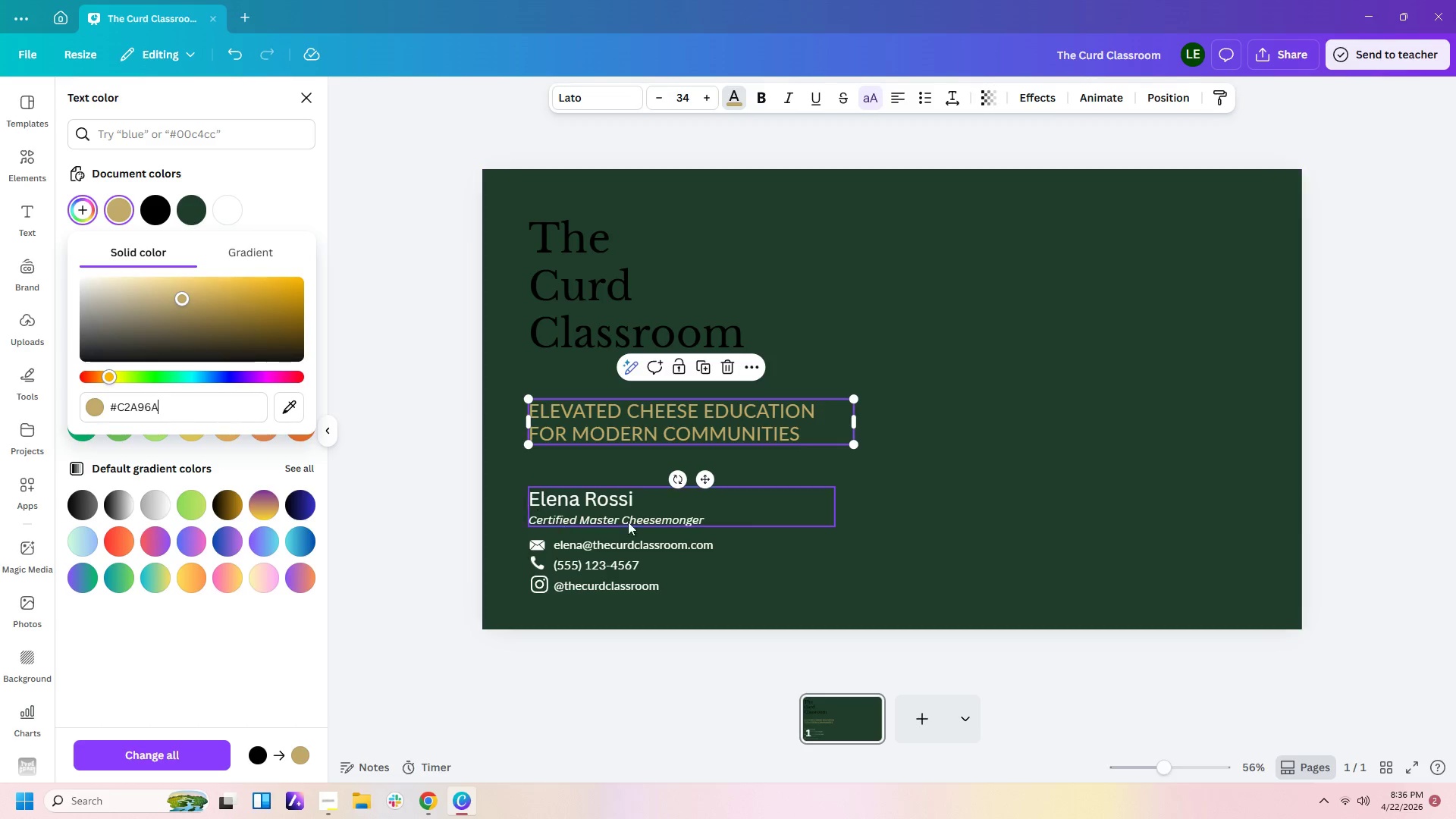 
left_click([716, 306])
 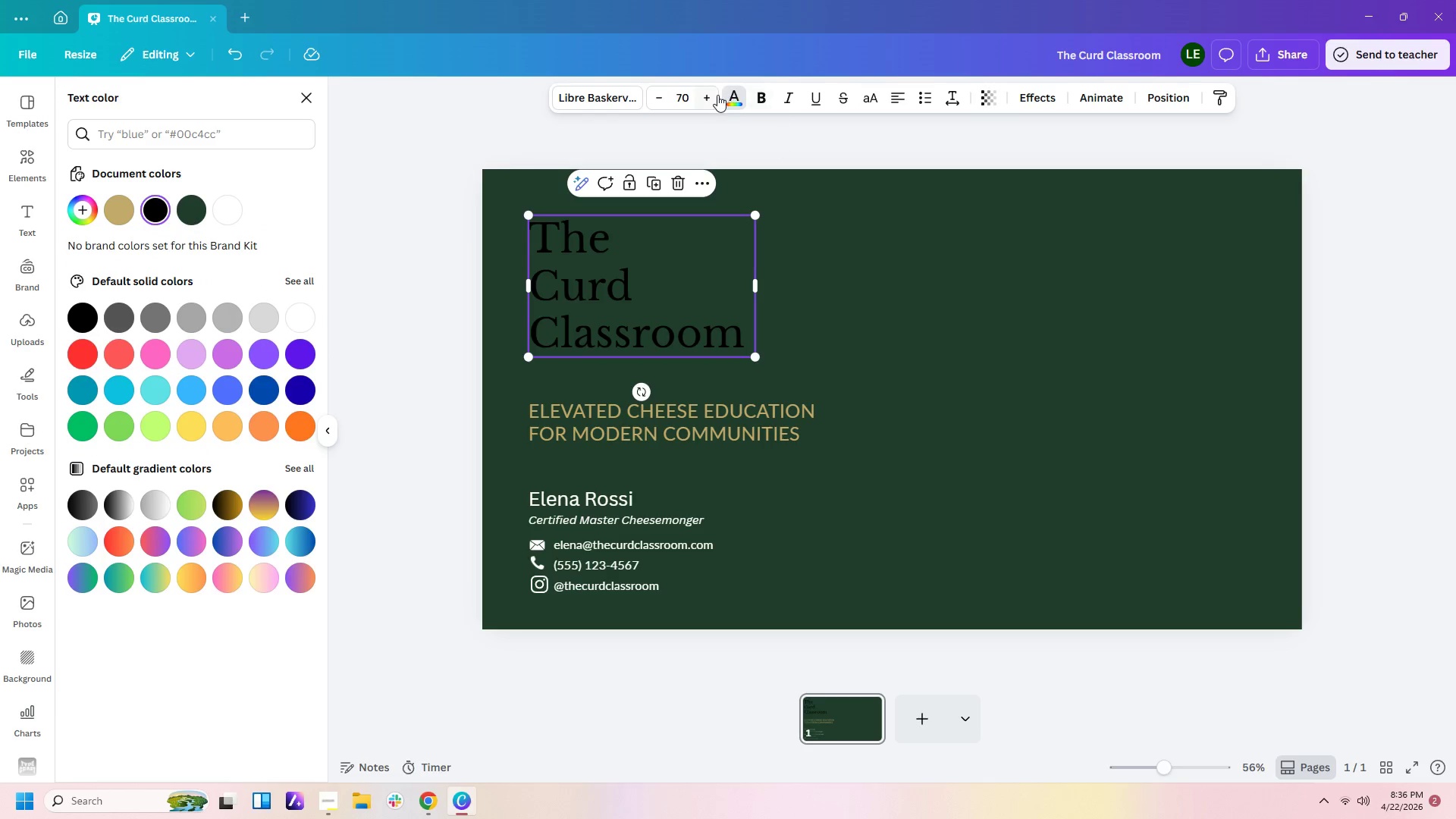 
left_click([737, 95])
 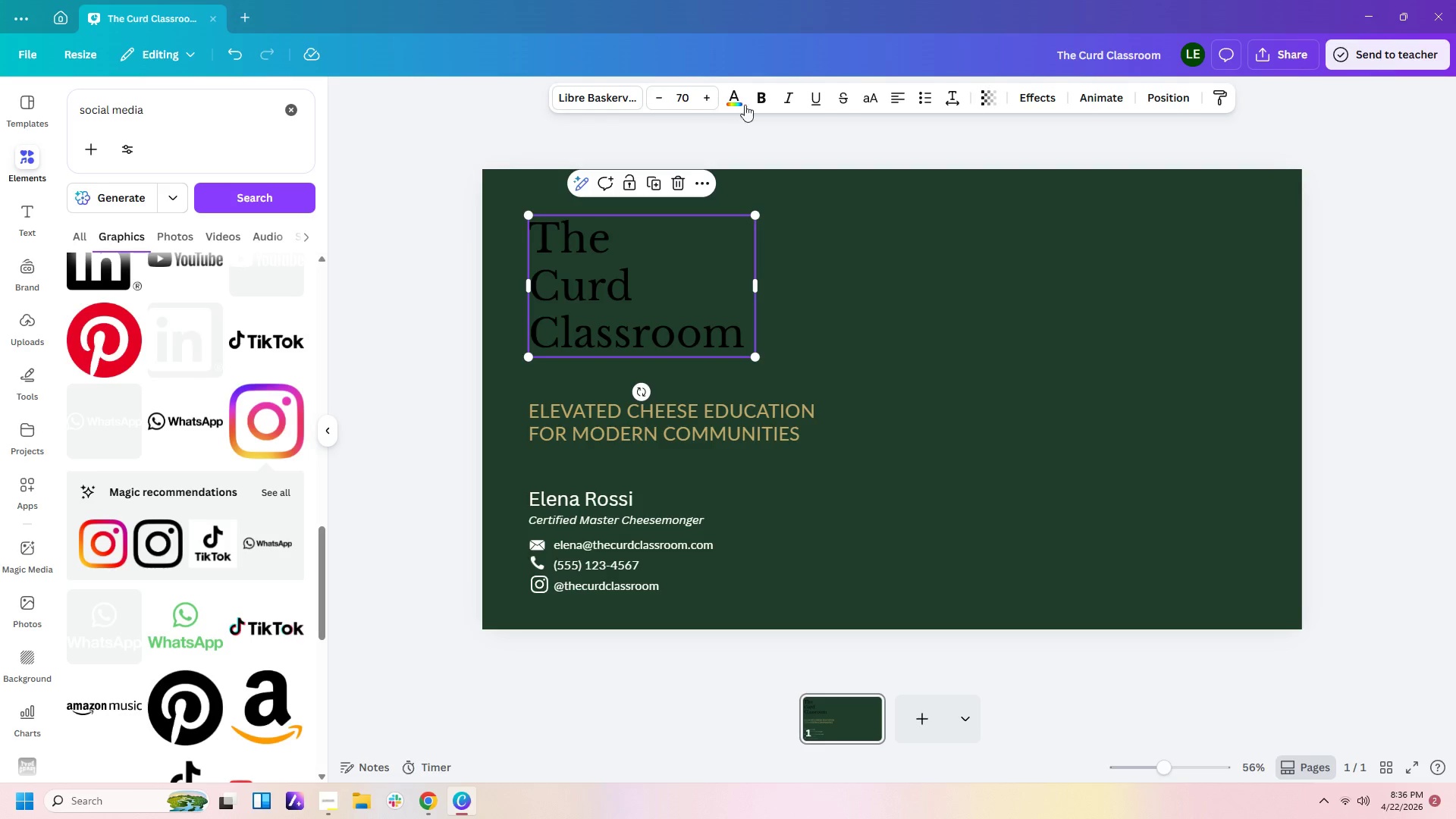 
left_click([735, 96])
 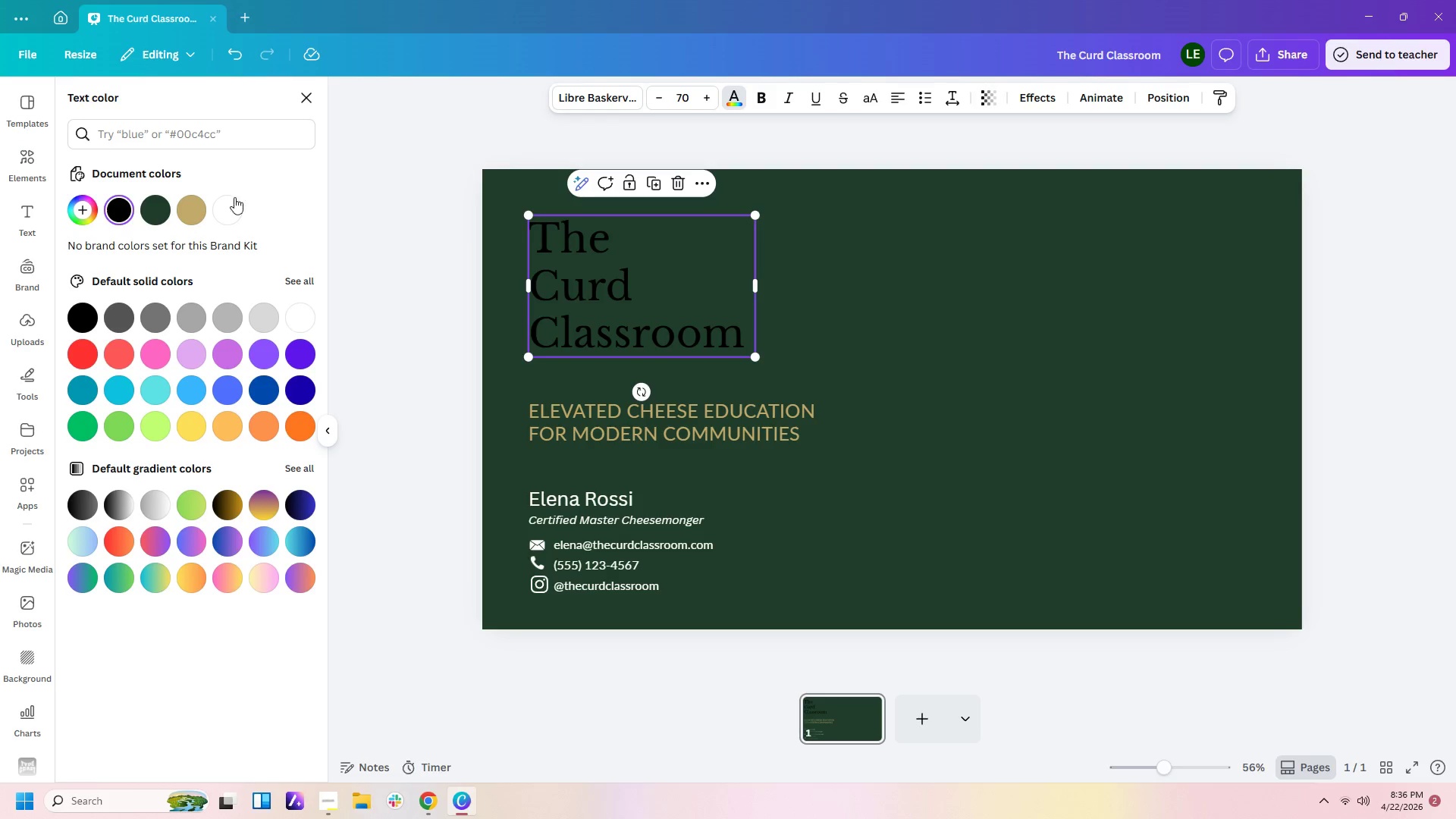 
left_click([228, 211])
 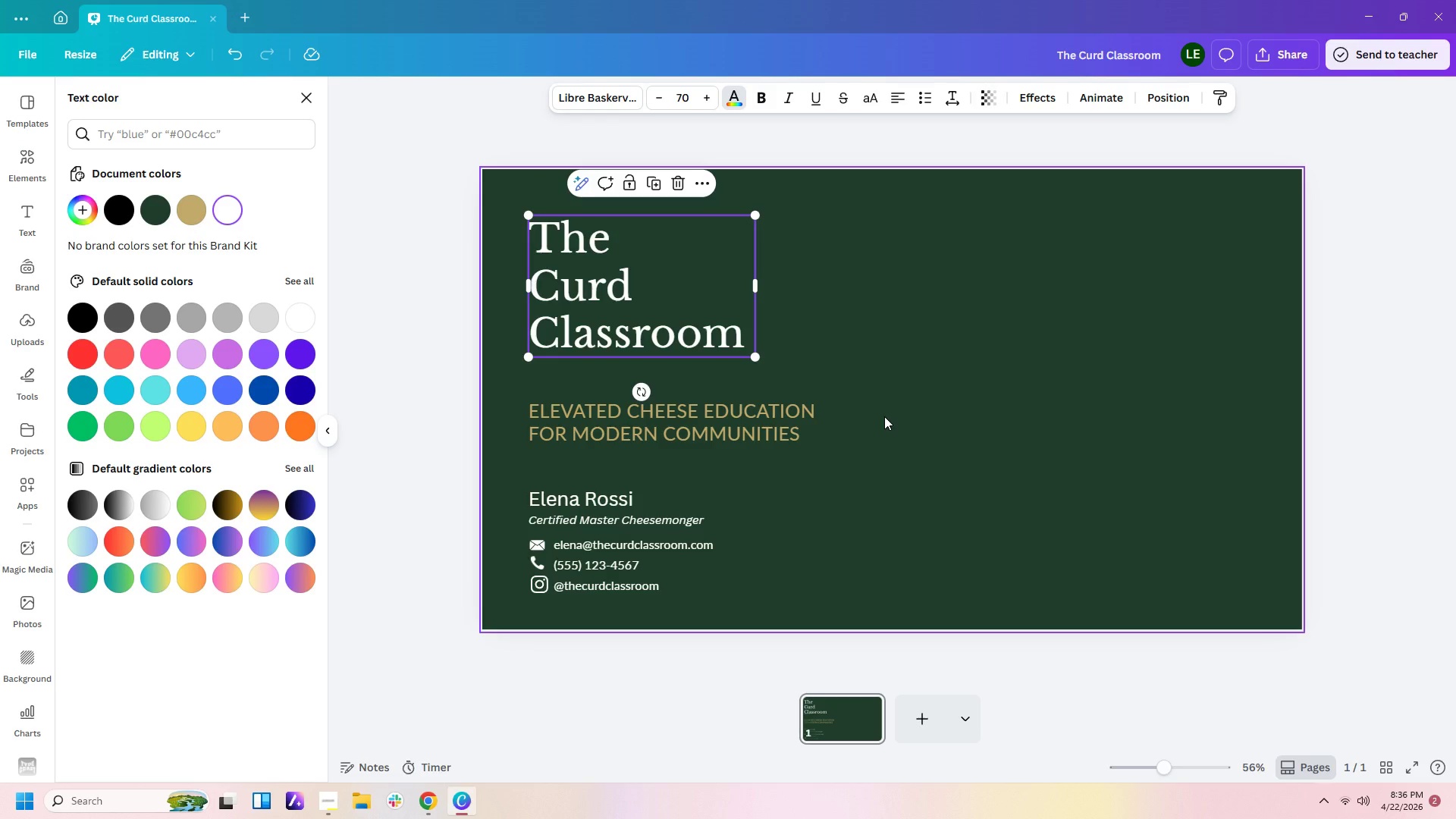 
left_click([884, 416])
 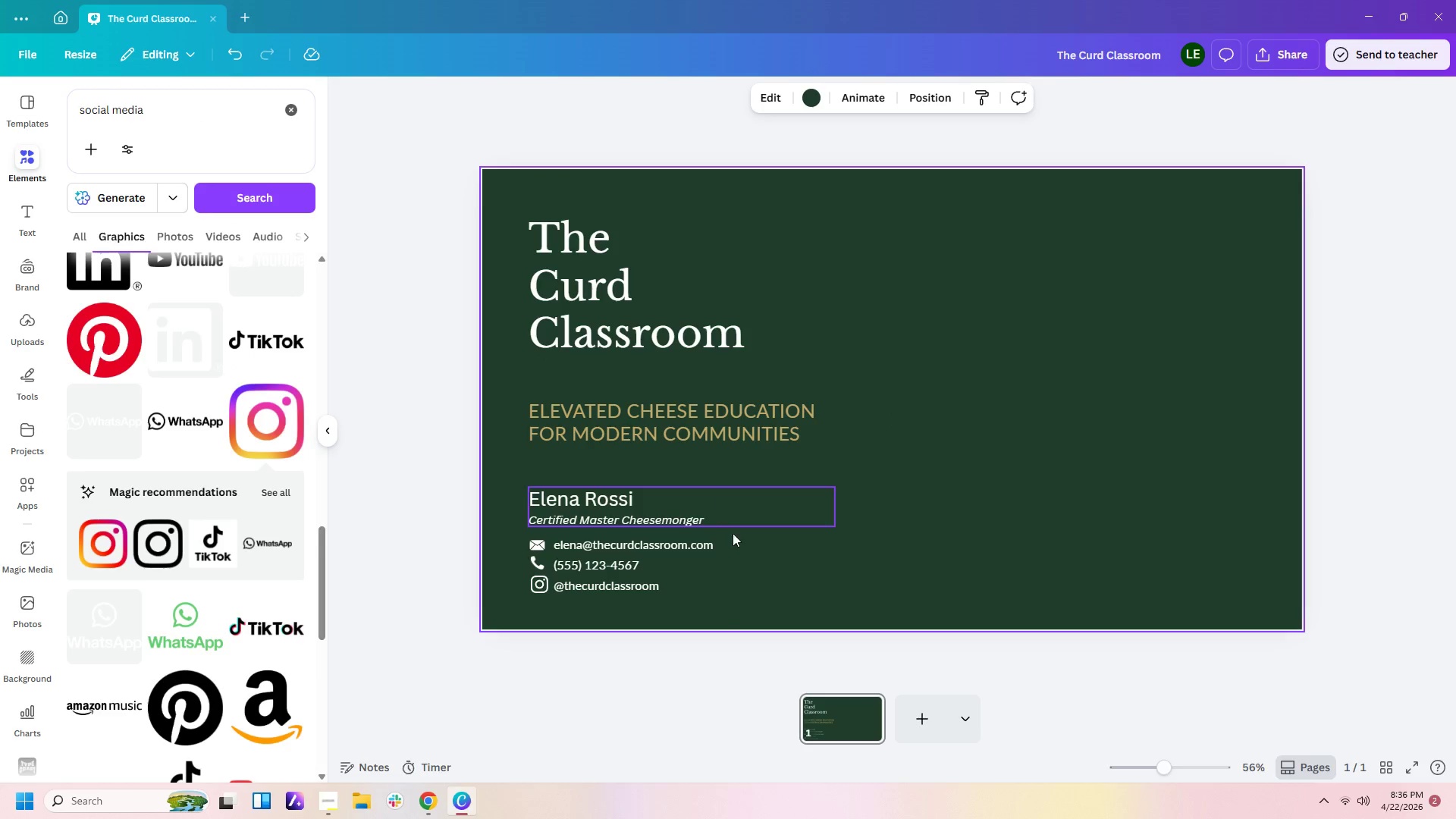 
wait(6.33)
 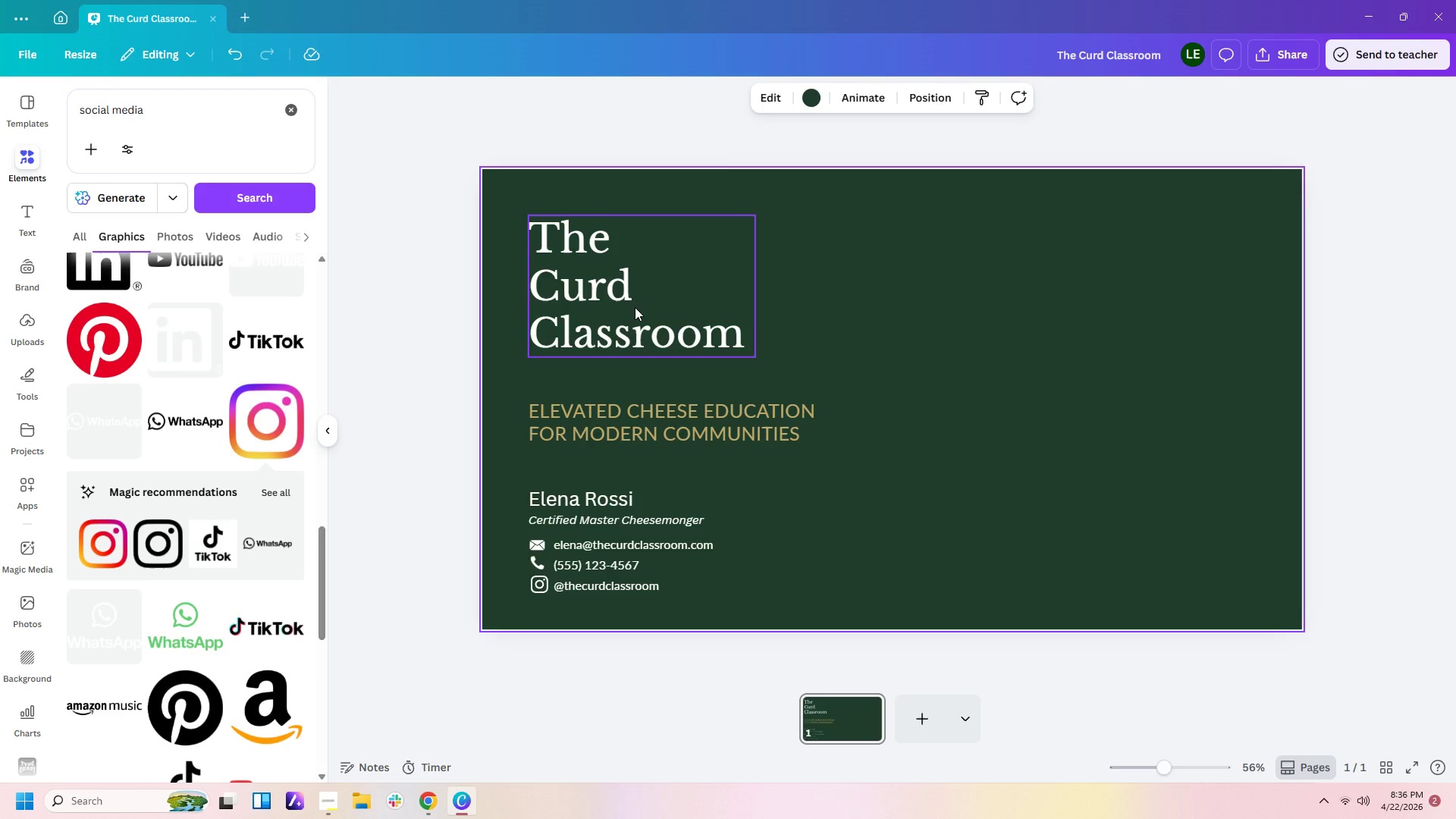 
left_click_drag(start_coordinate=[690, 657], to_coordinate=[556, 406])
 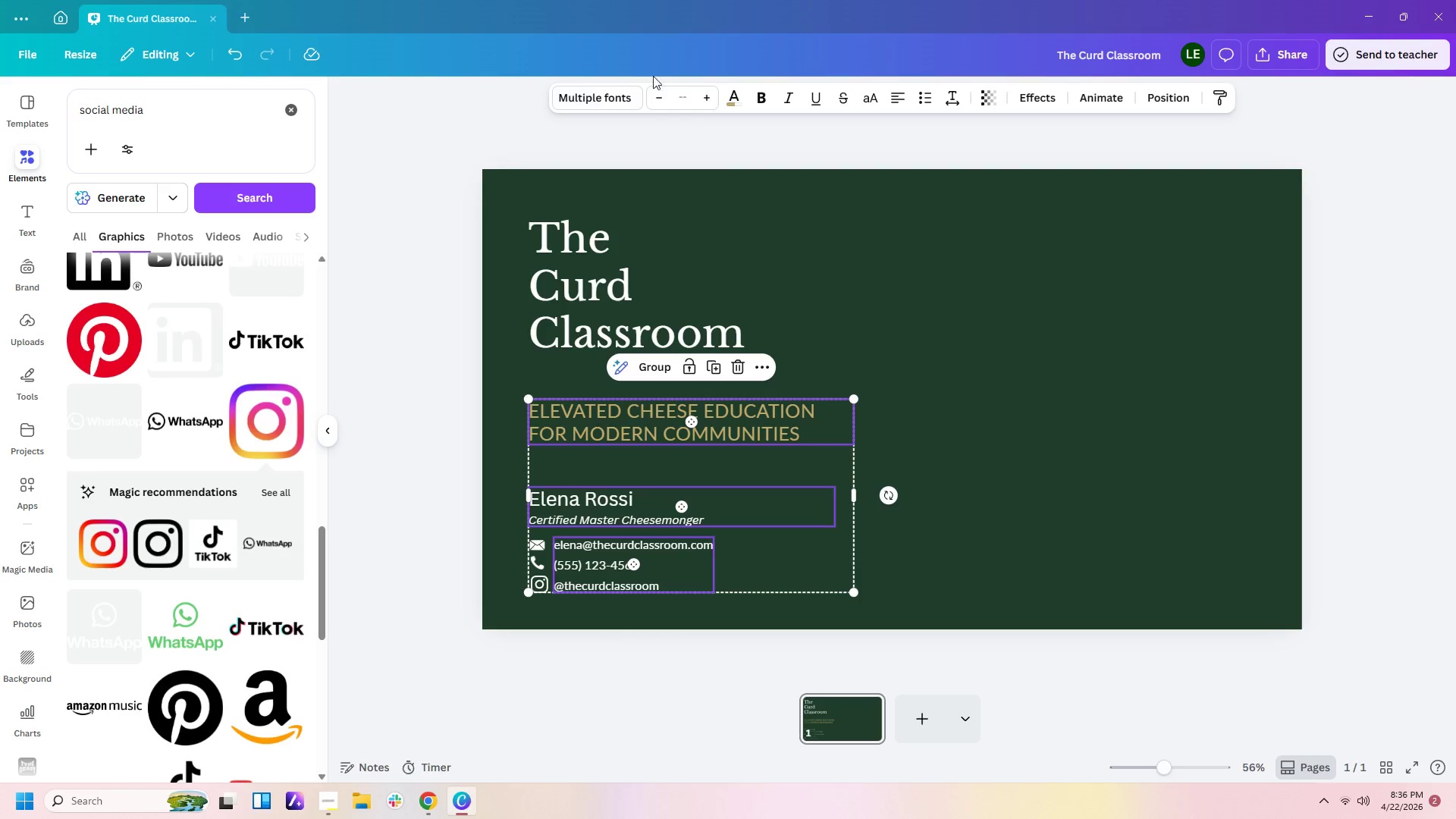 
left_click([634, 91])
 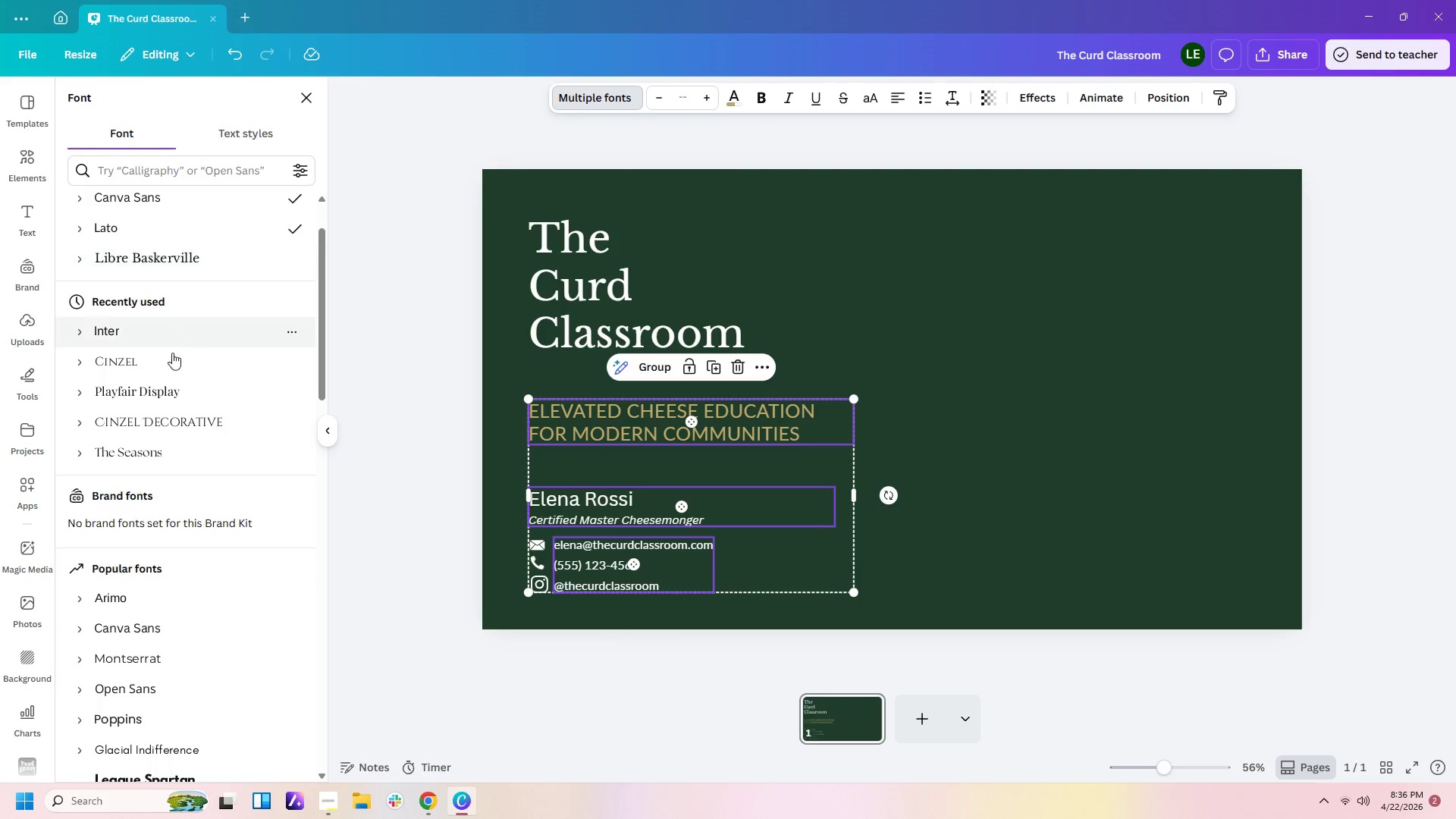 
scroll: coordinate [187, 424], scroll_direction: down, amount: 3.0
 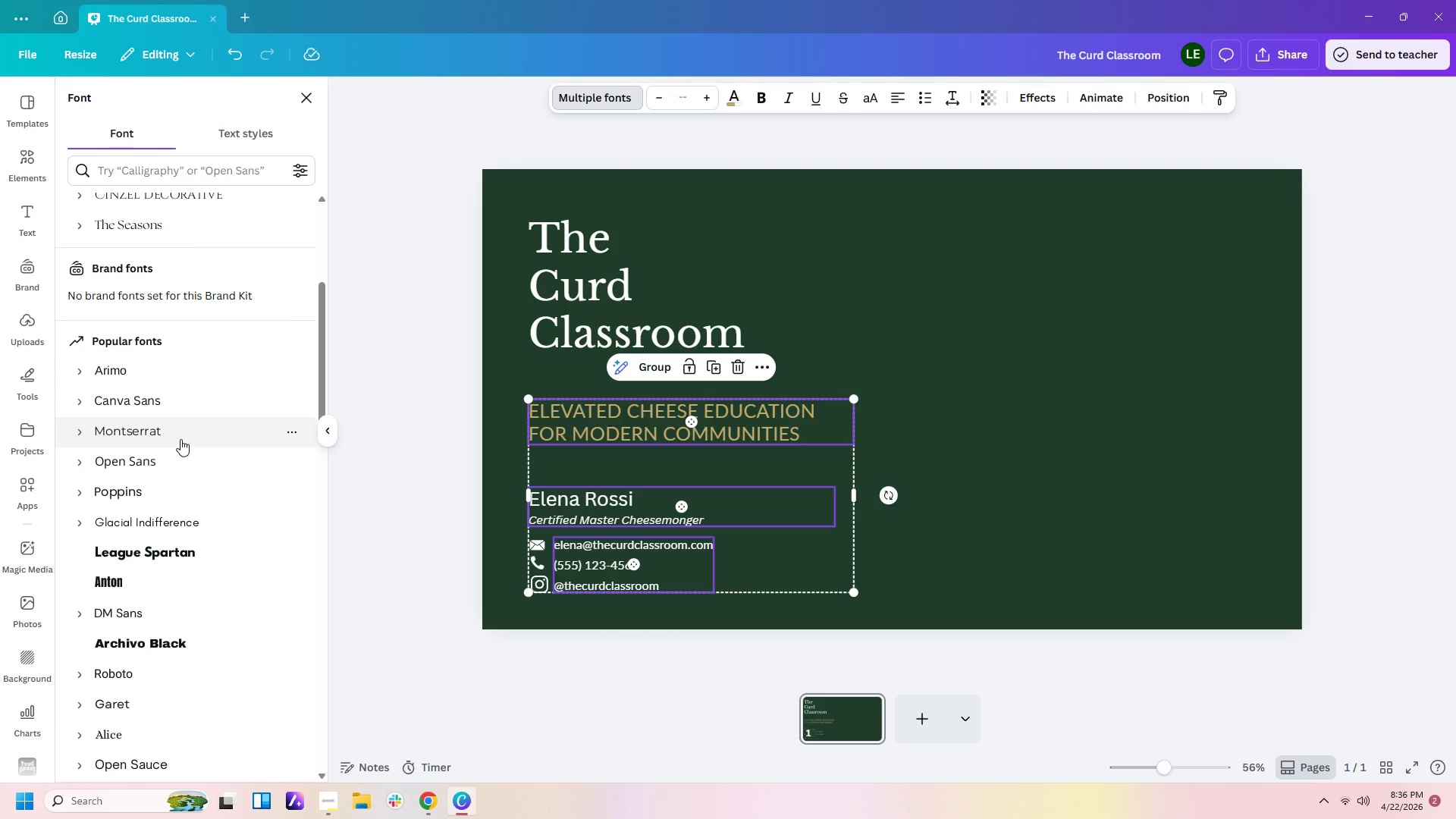 
left_click([180, 427])
 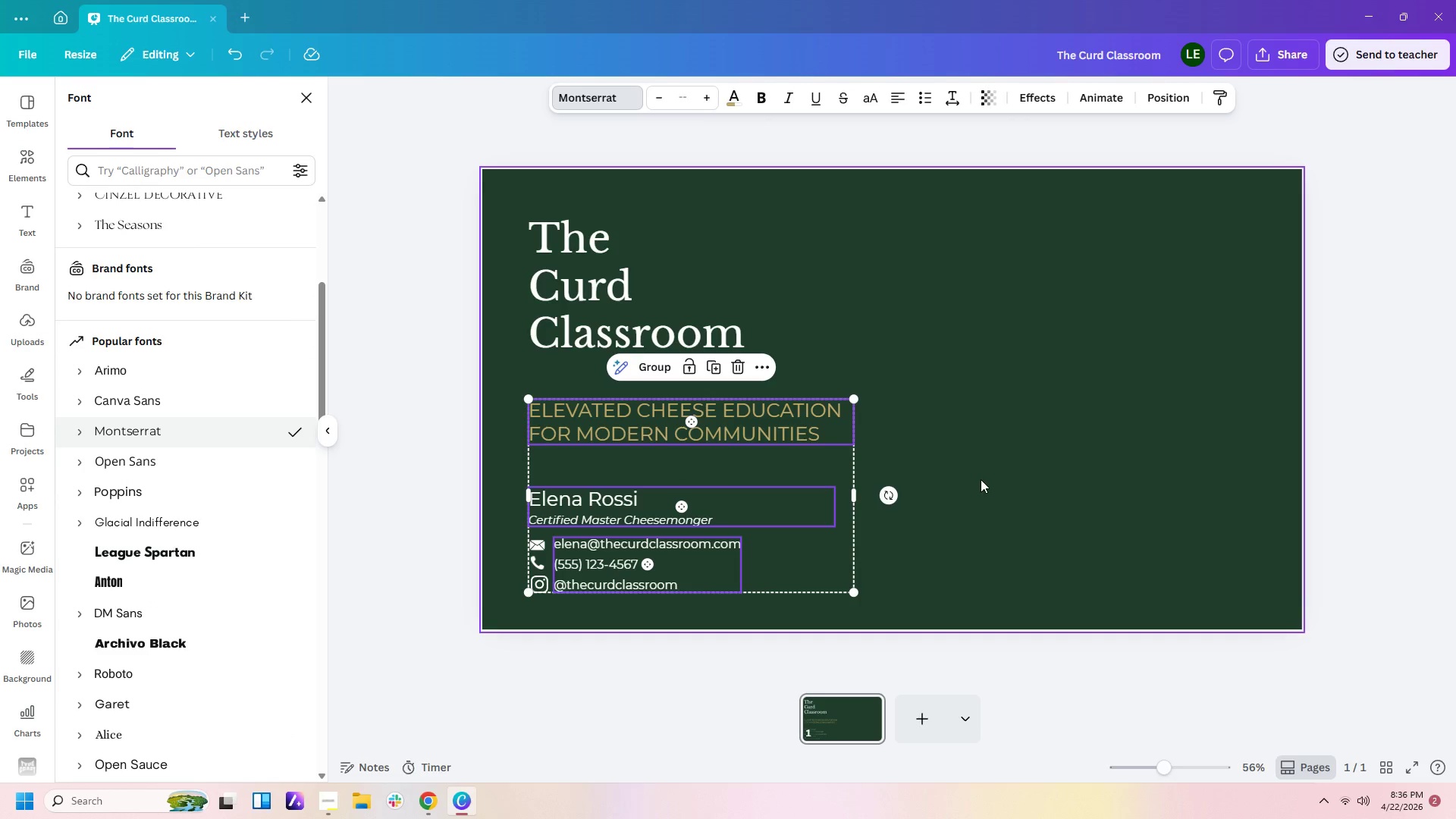 
left_click([982, 480])
 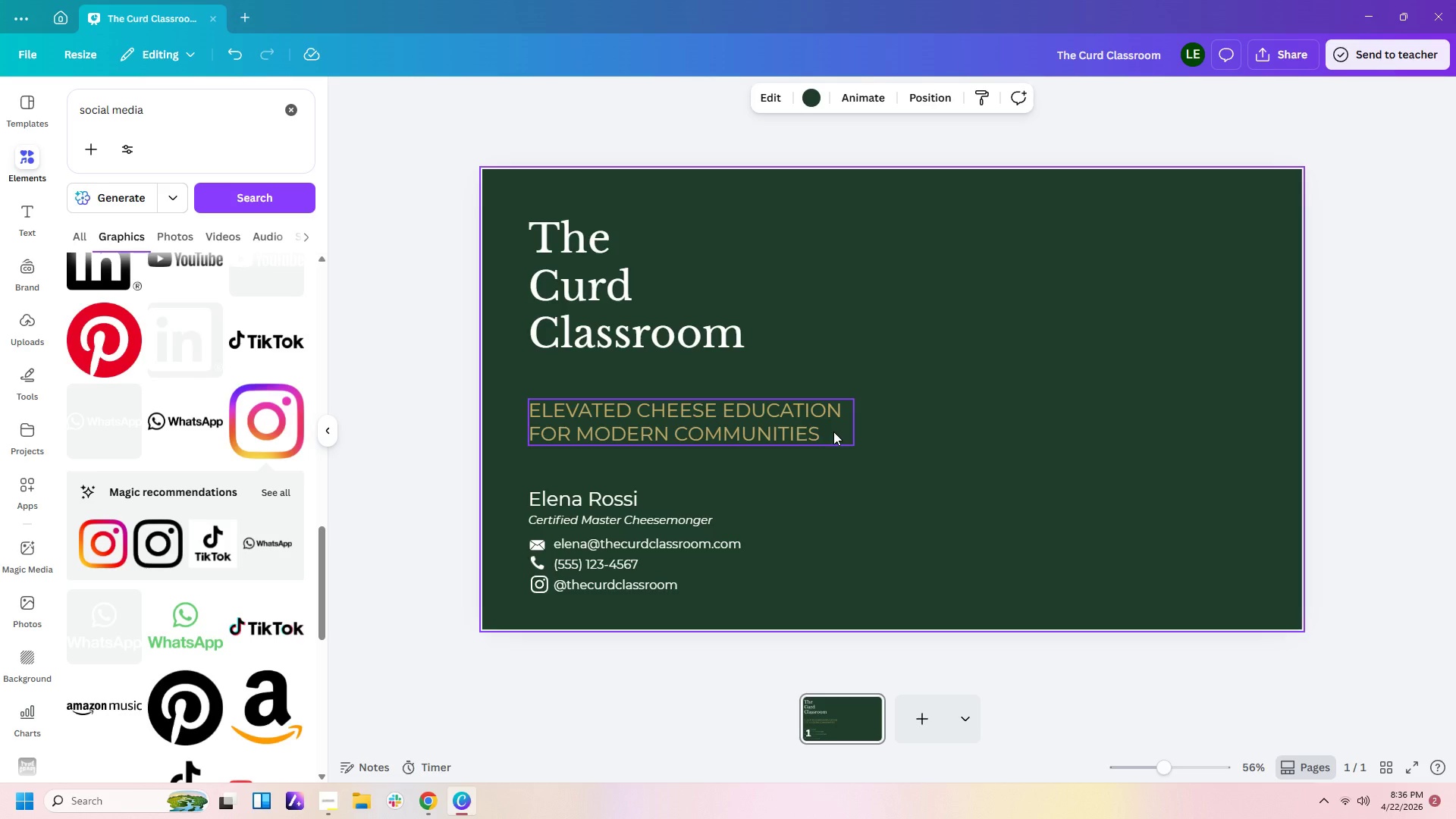 
wait(5.86)
 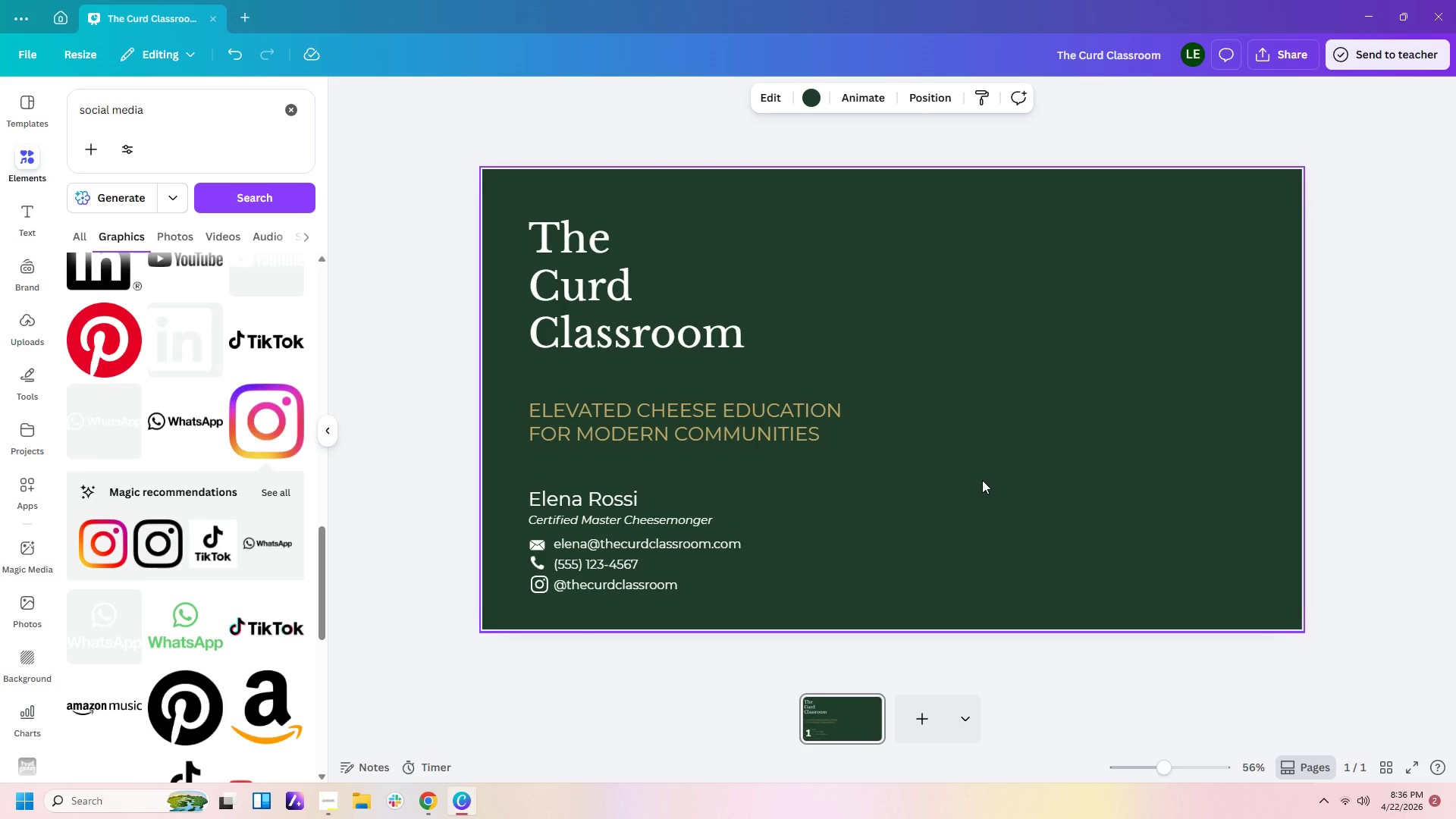 
left_click([39, 155])
 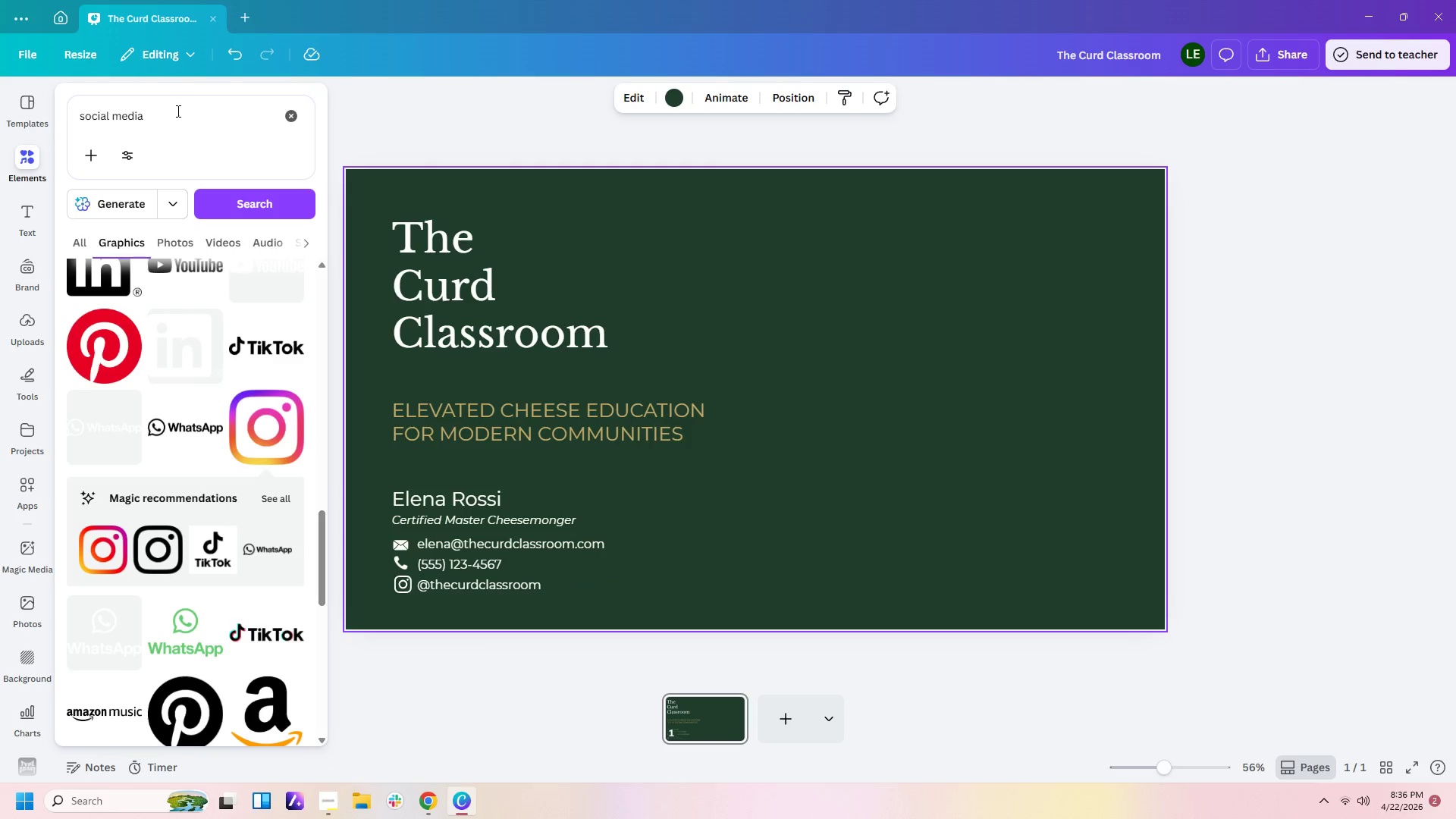 
left_click_drag(start_coordinate=[177, 115], to_coordinate=[5, 118])
 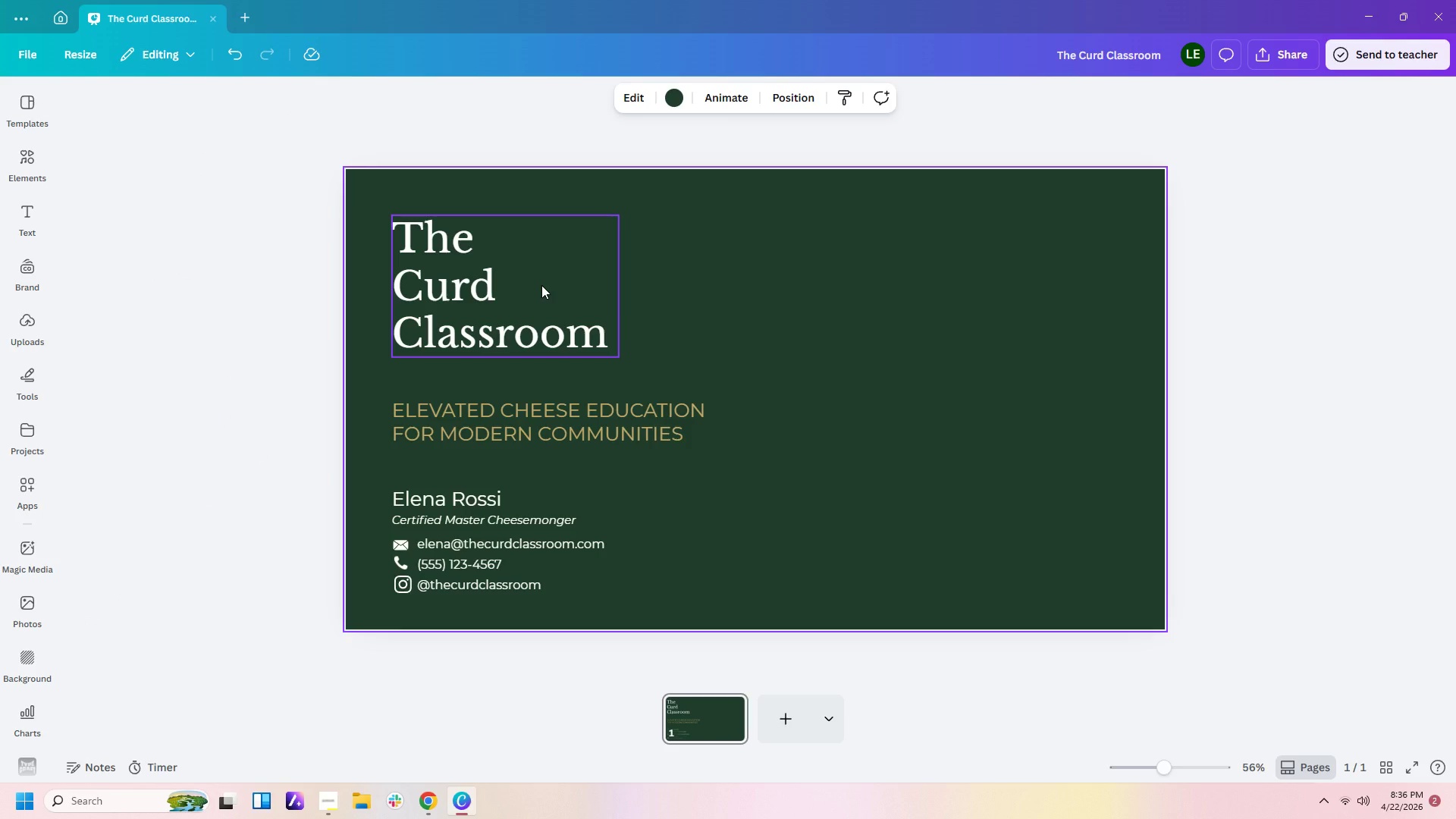 
wait(9.09)
 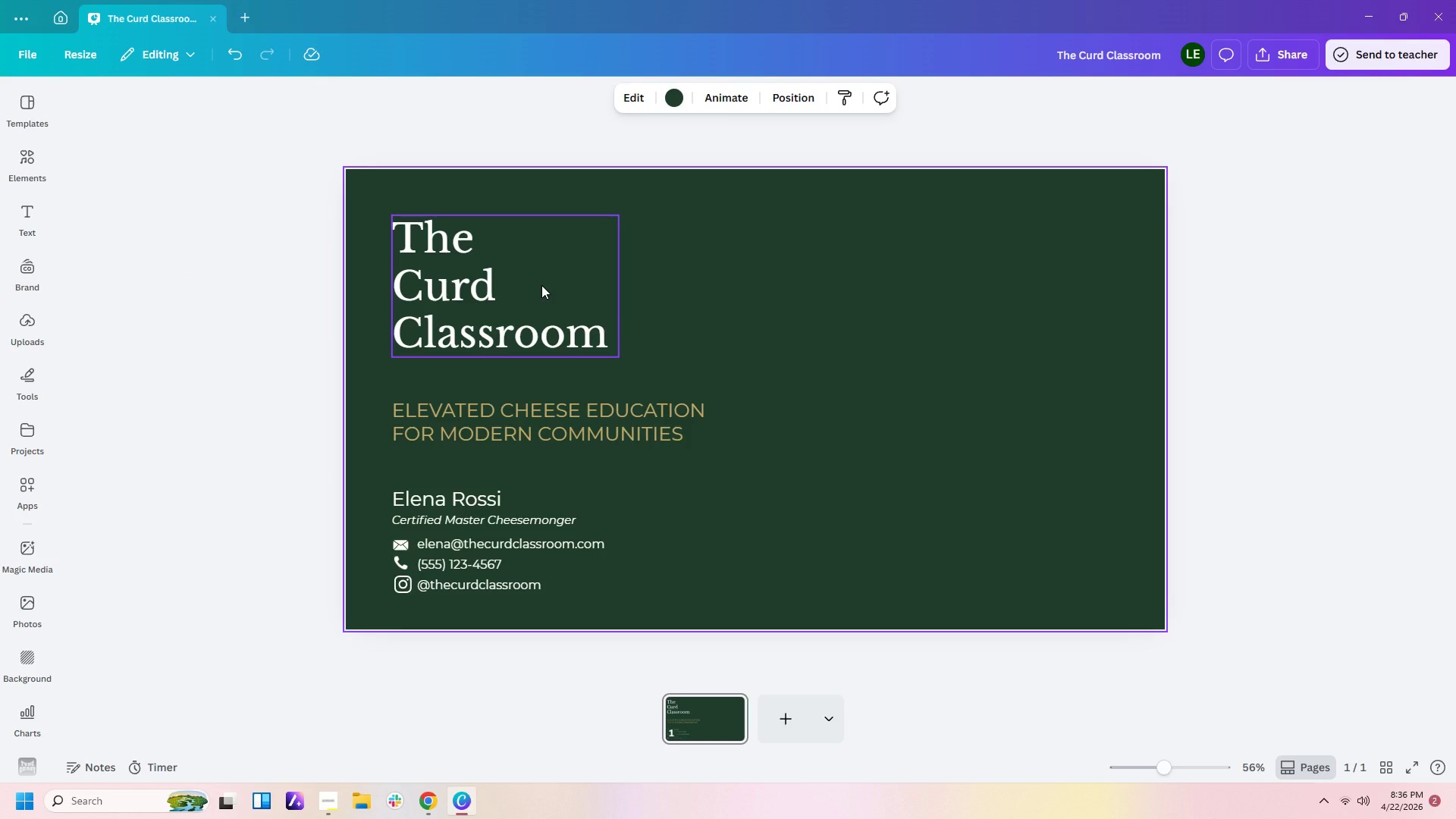 
left_click([31, 155])
 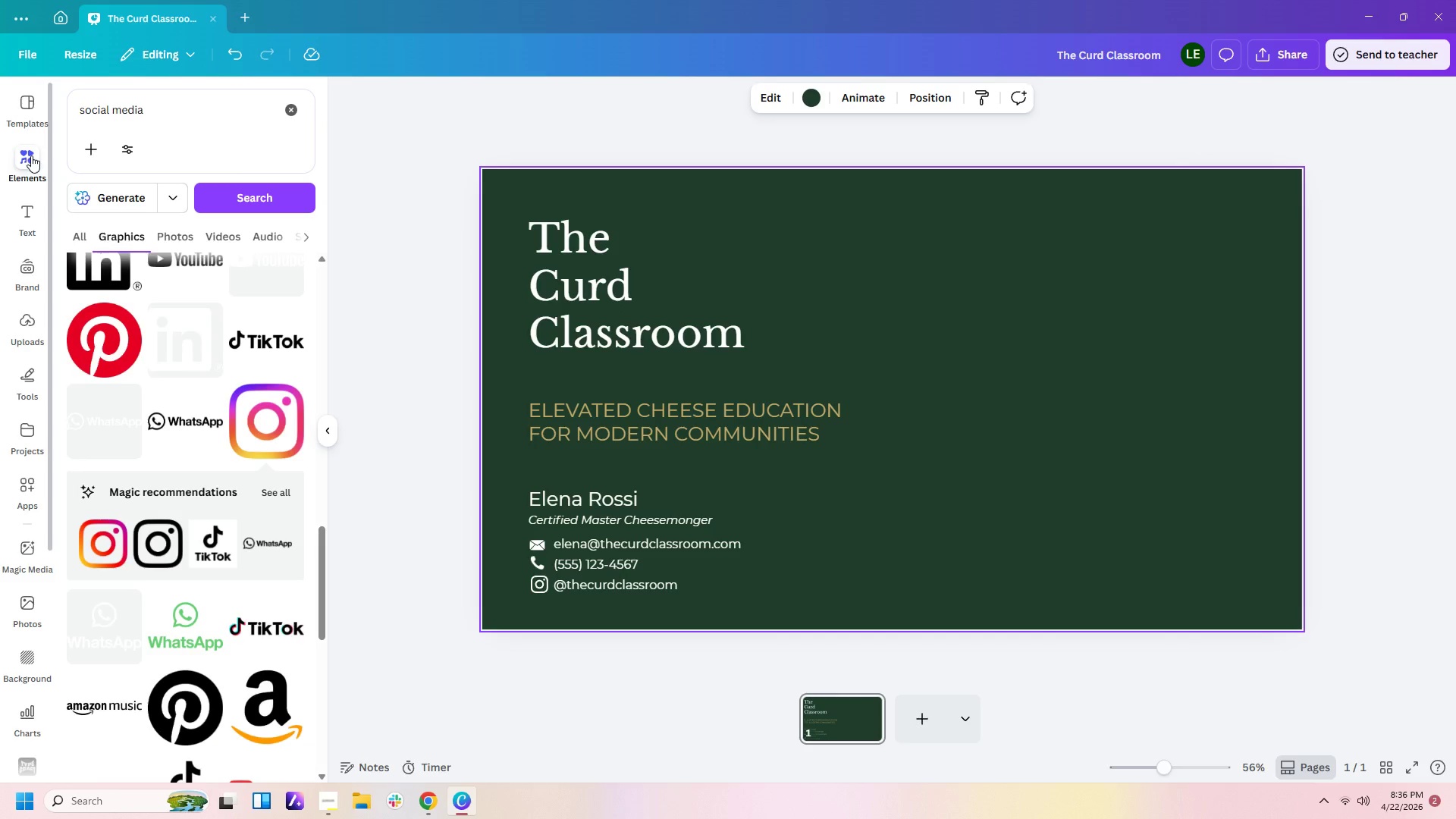 
left_click_drag(start_coordinate=[185, 114], to_coordinate=[0, 112])
 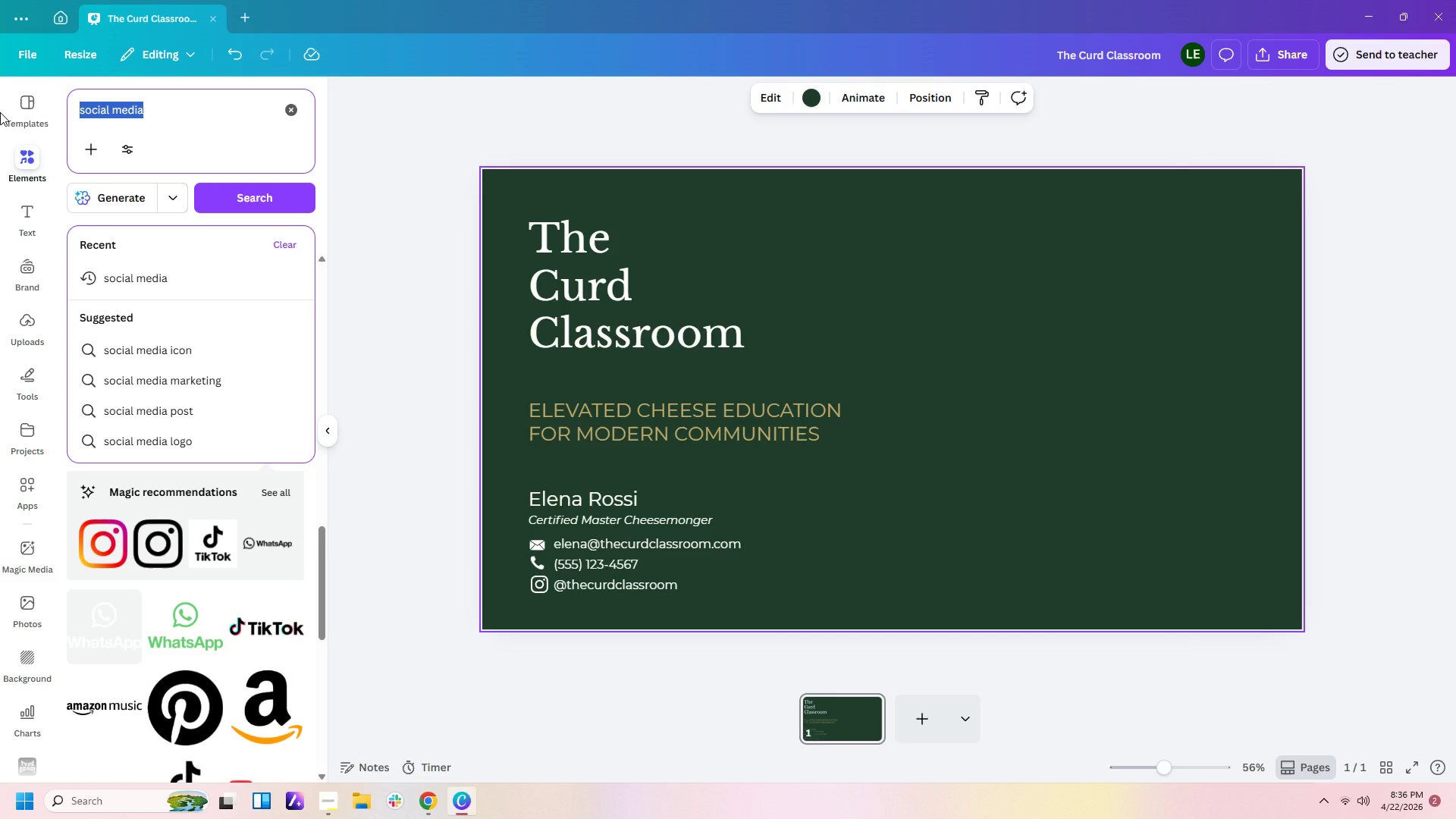 
type(cheese board)
 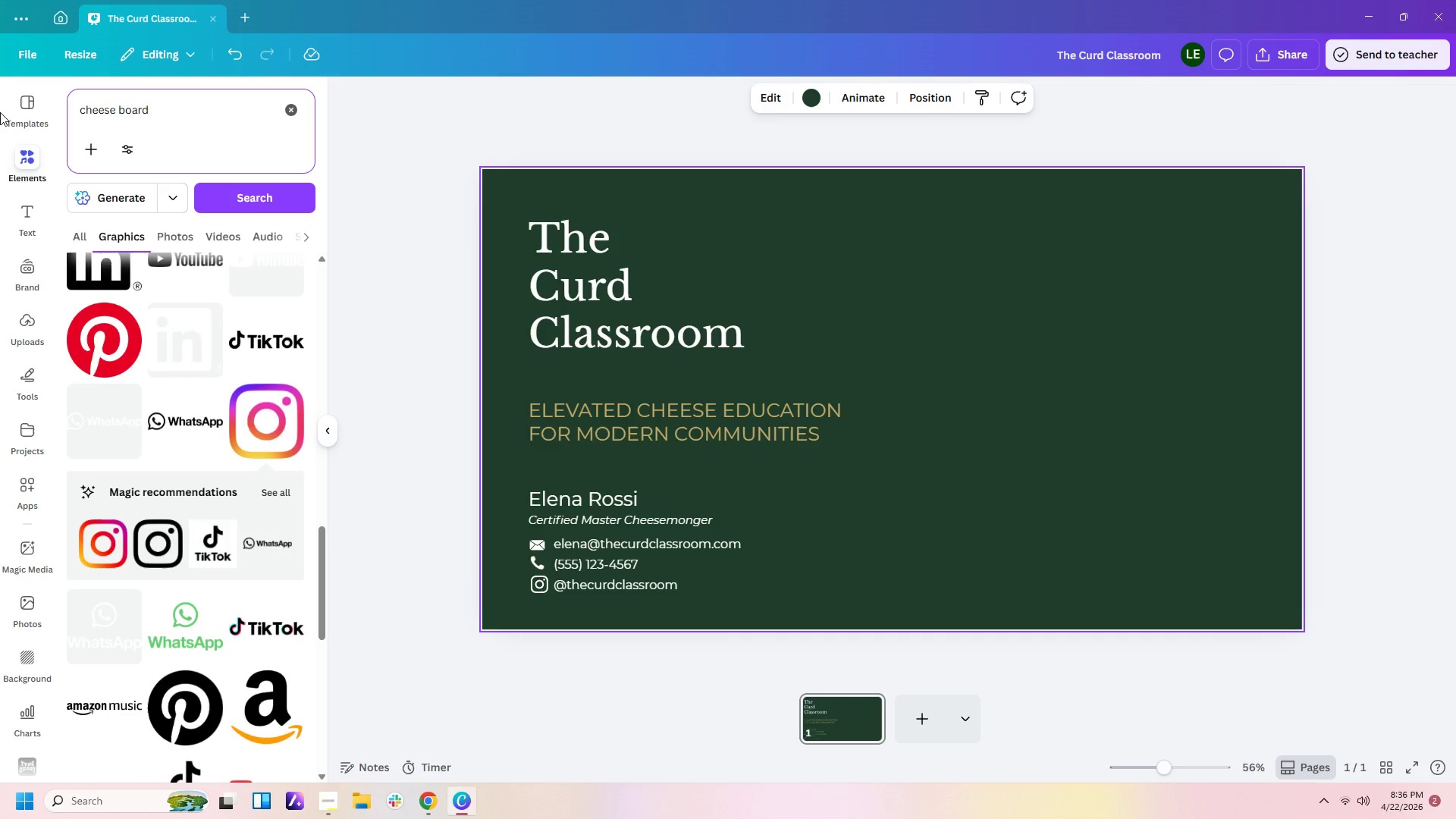 
type(, rustic table)
 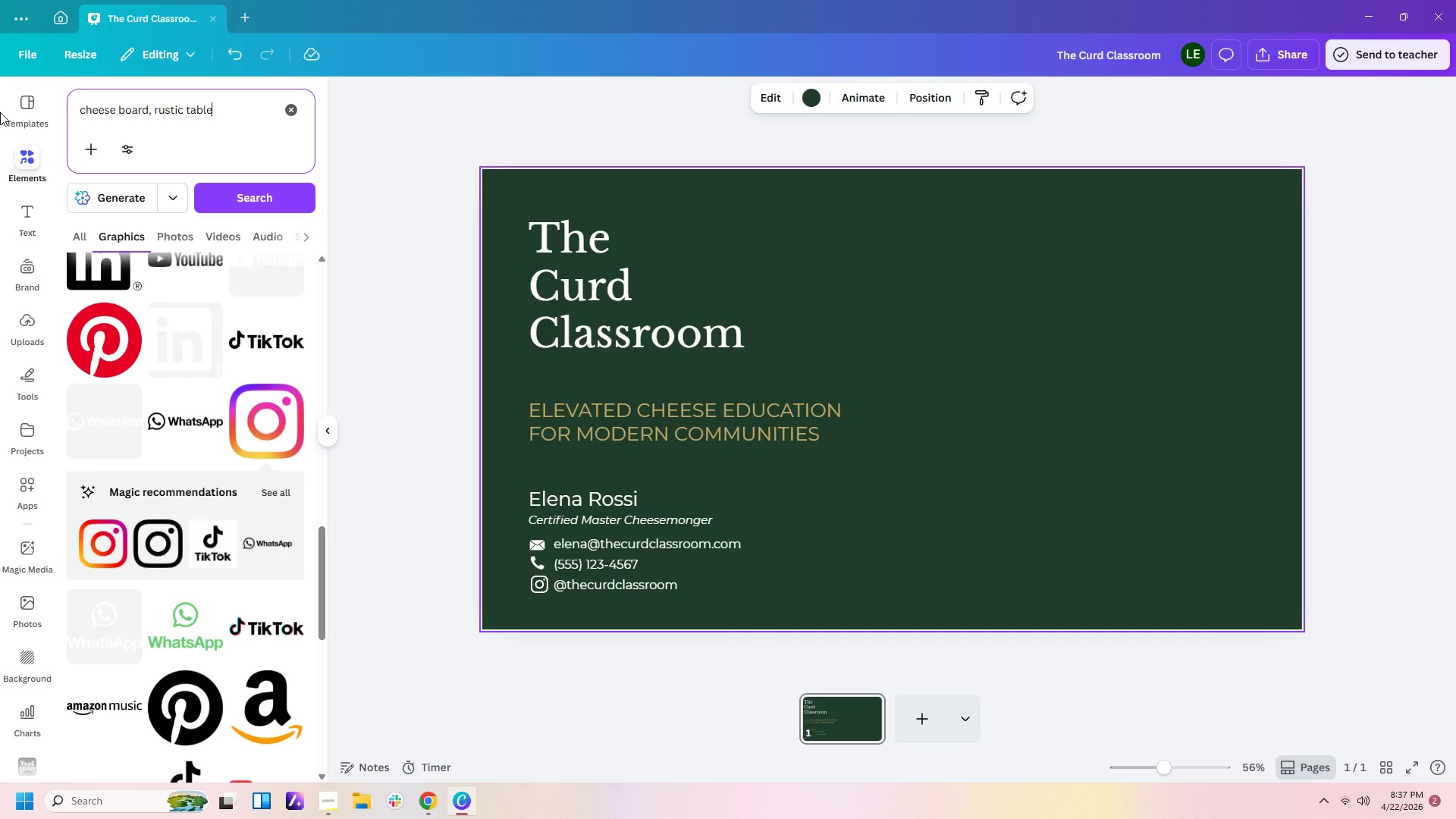 
key(Enter)
 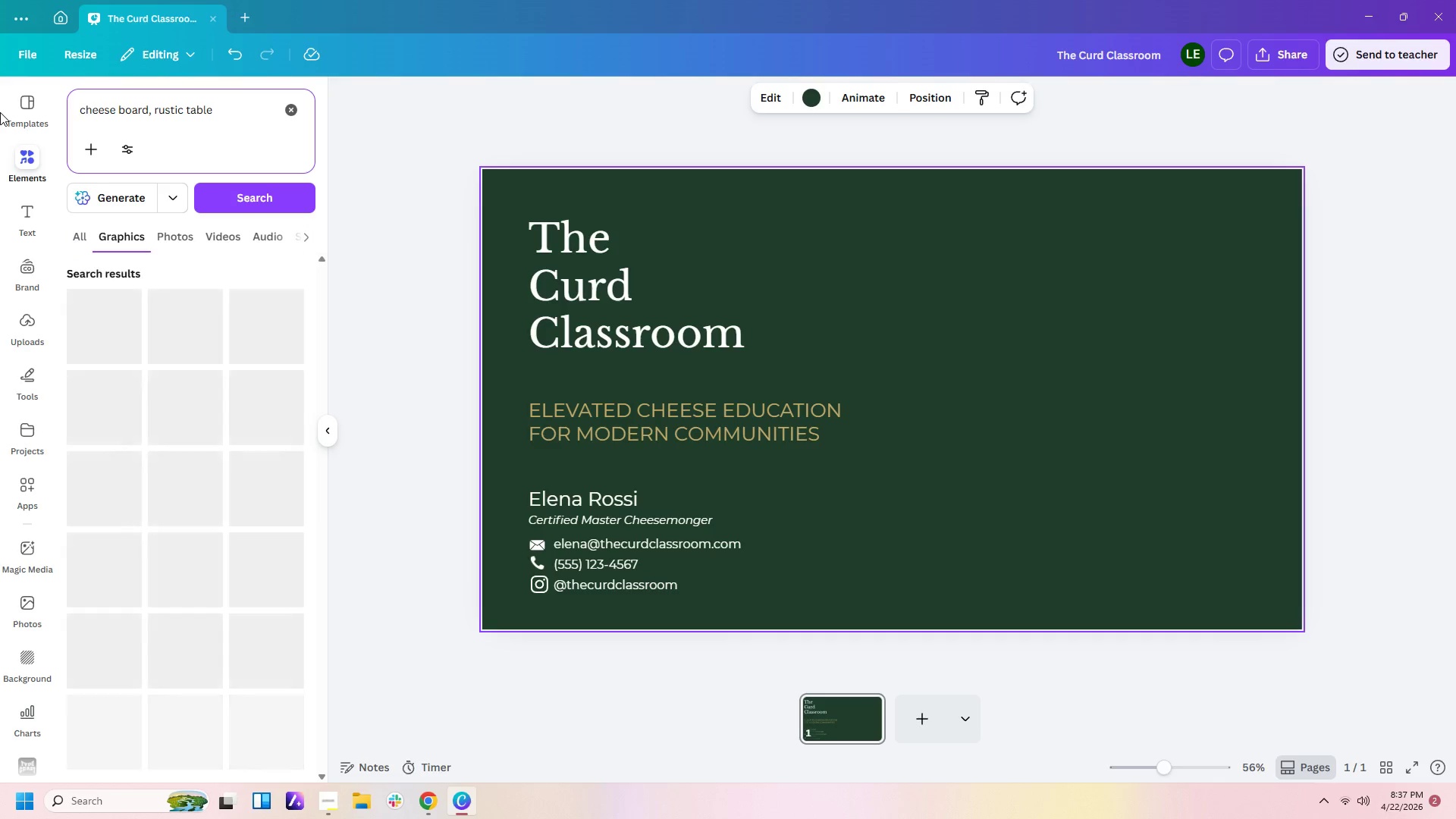 
scroll: coordinate [0, 112], scroll_direction: up, amount: 1.0
 